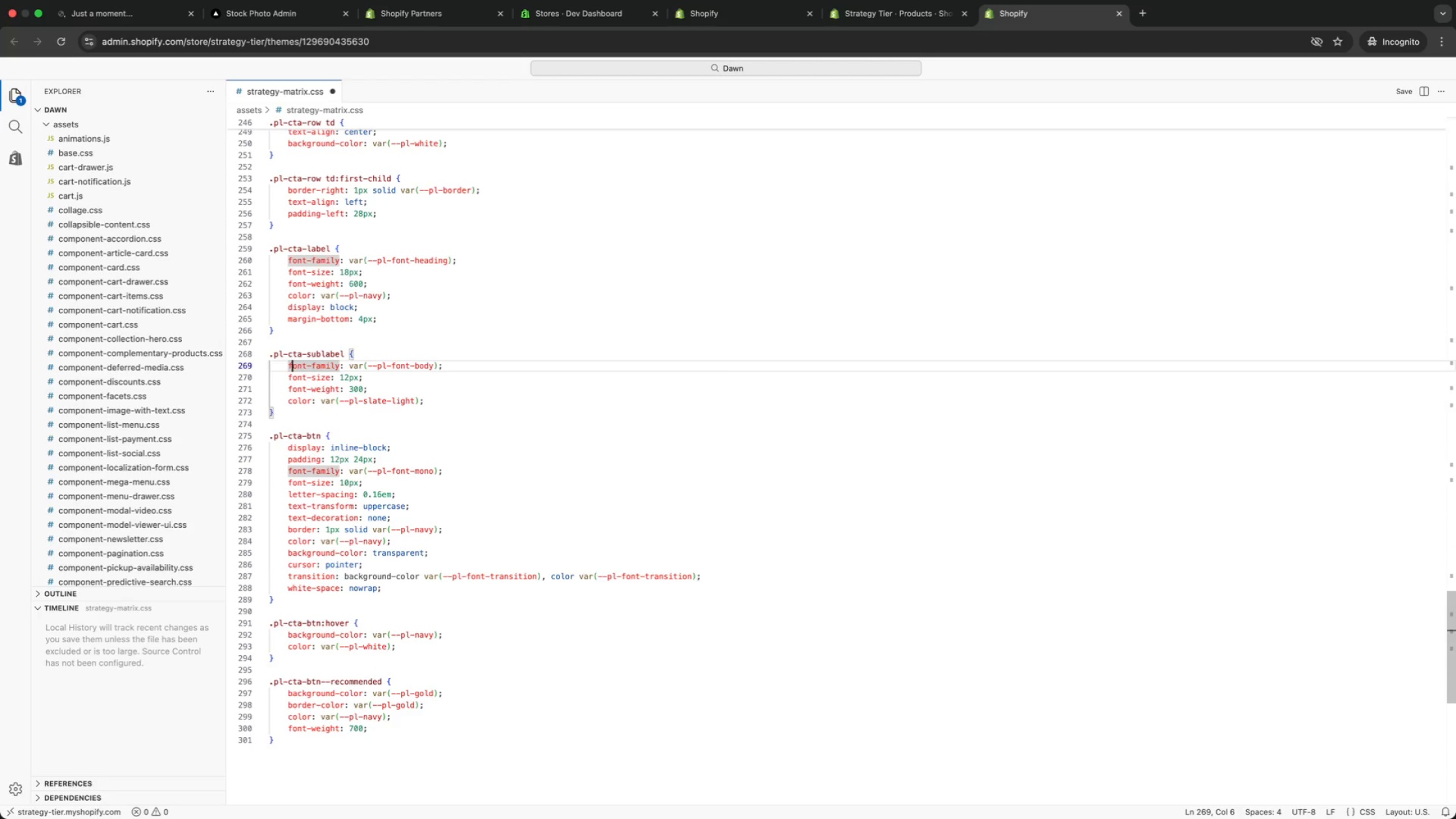 
key(ArrowUp)
 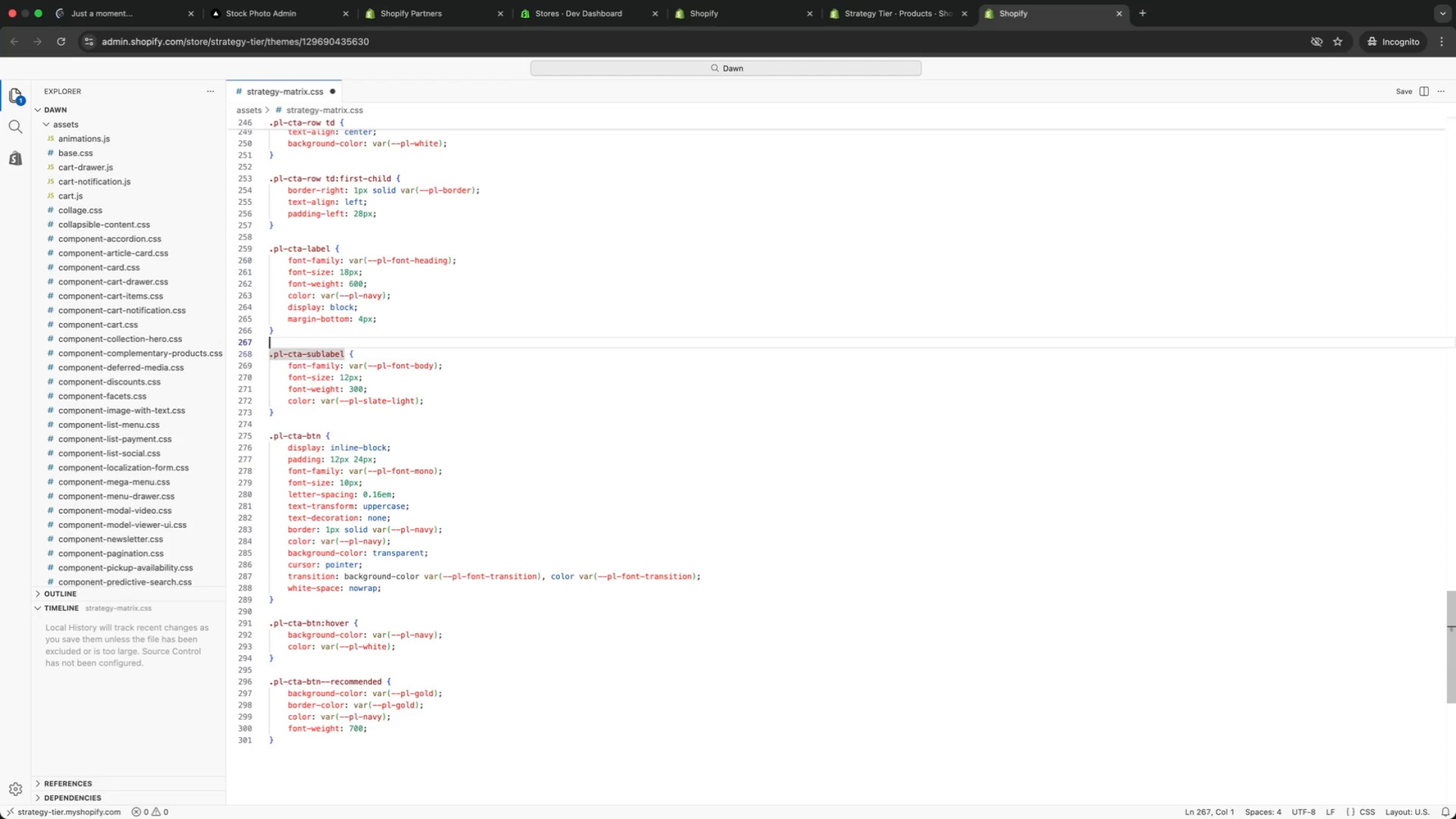 
key(ArrowUp)
 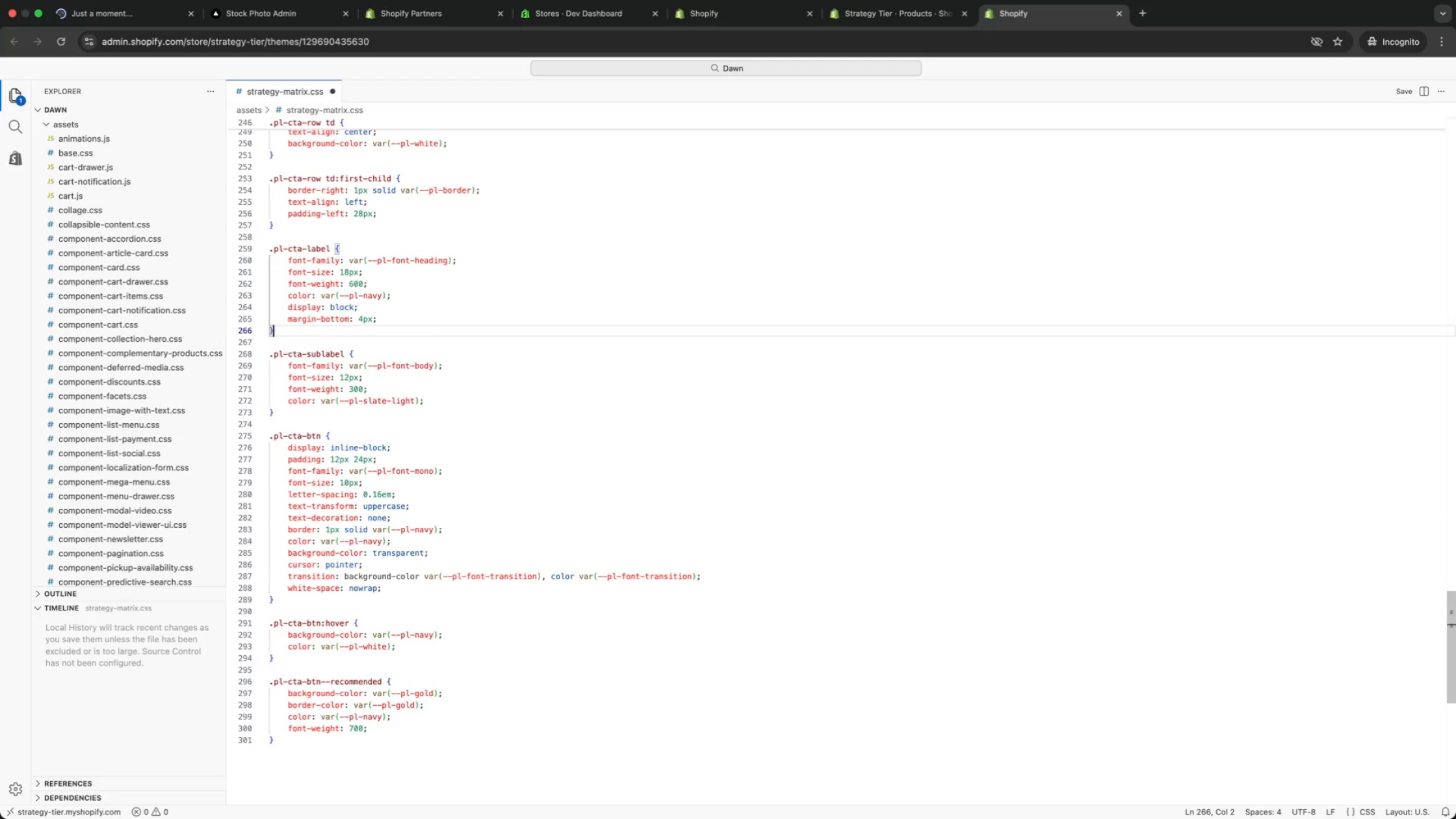 
key(ArrowUp)
 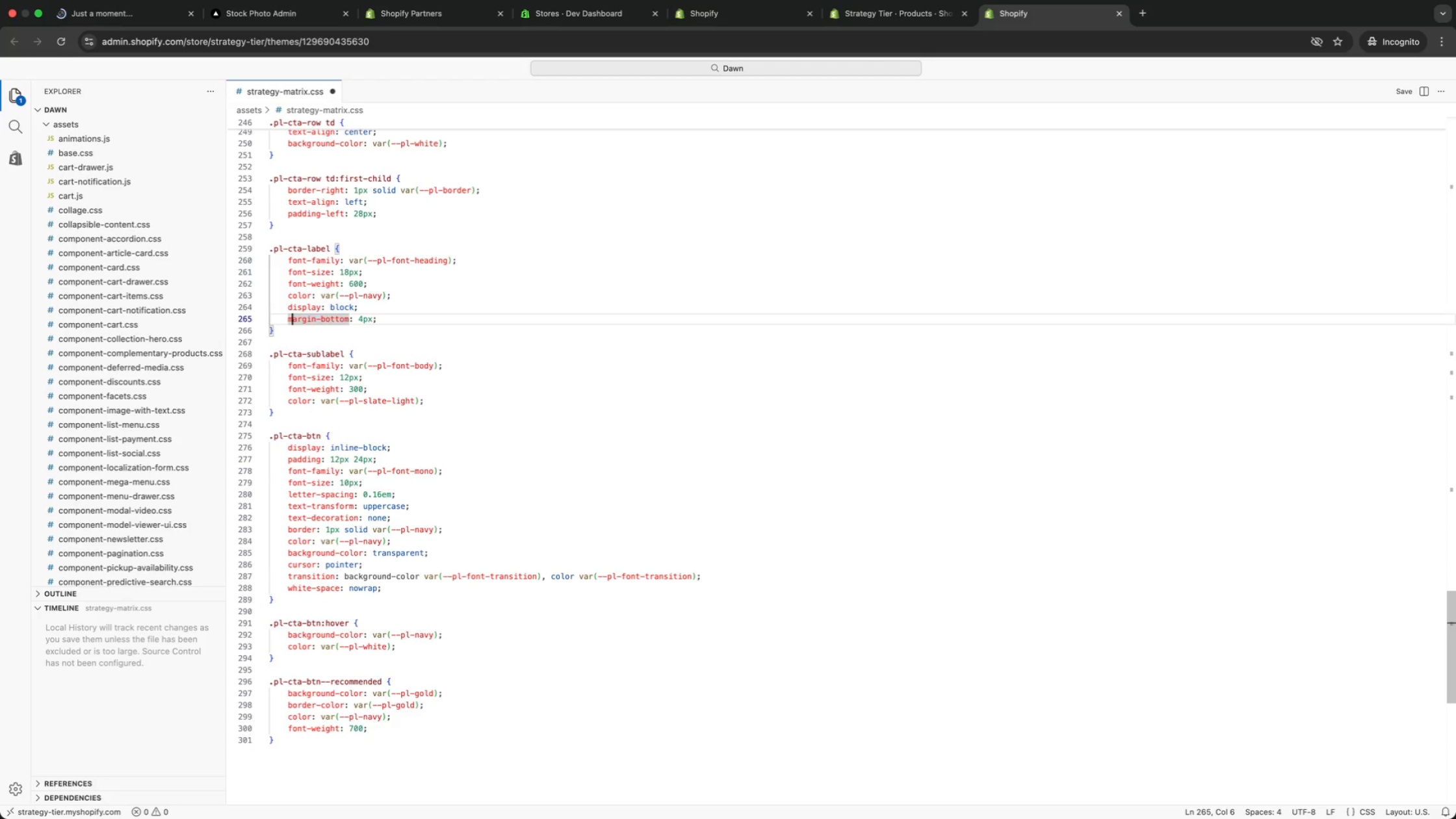 
key(ArrowUp)
 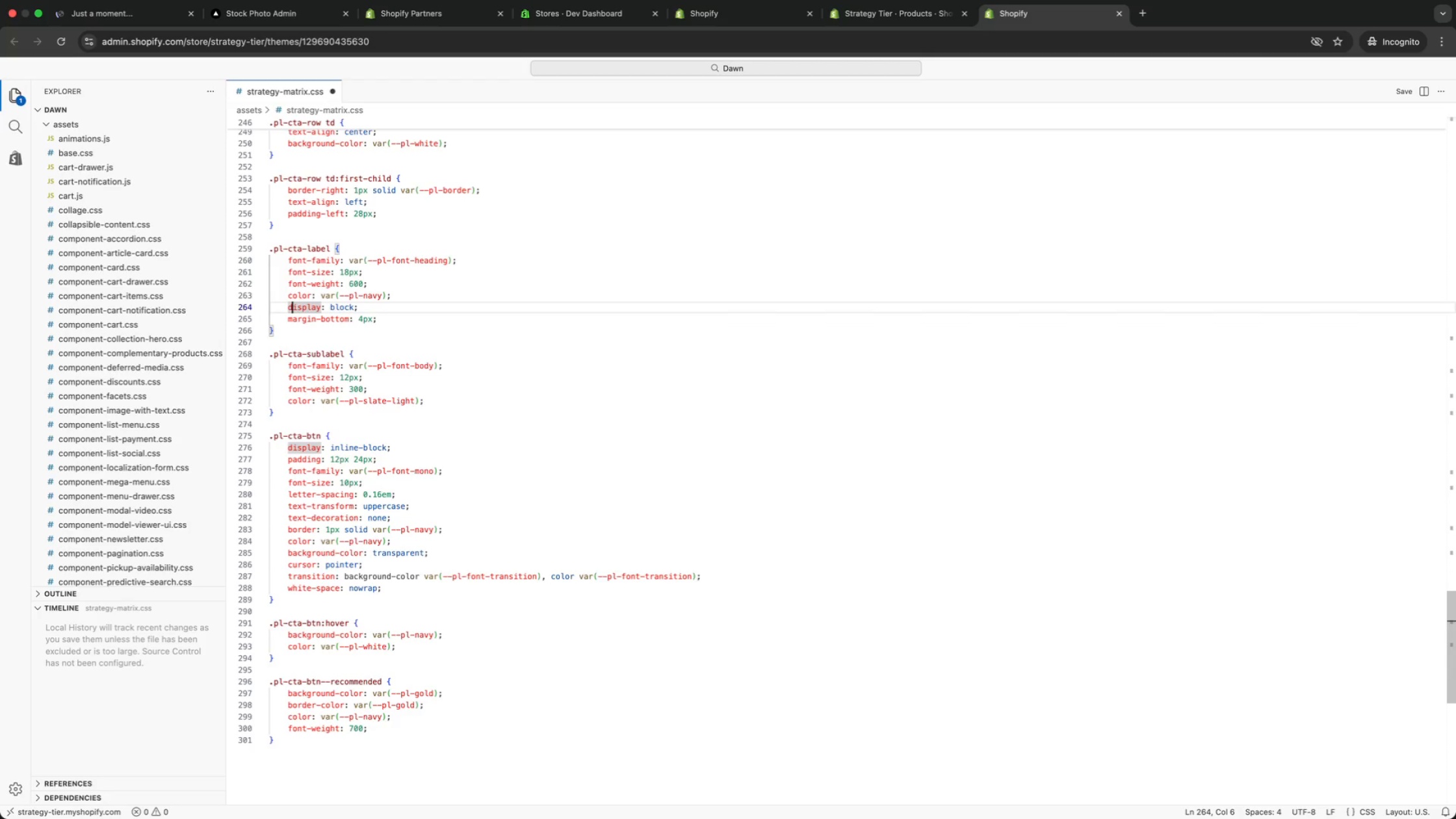 
key(ArrowUp)
 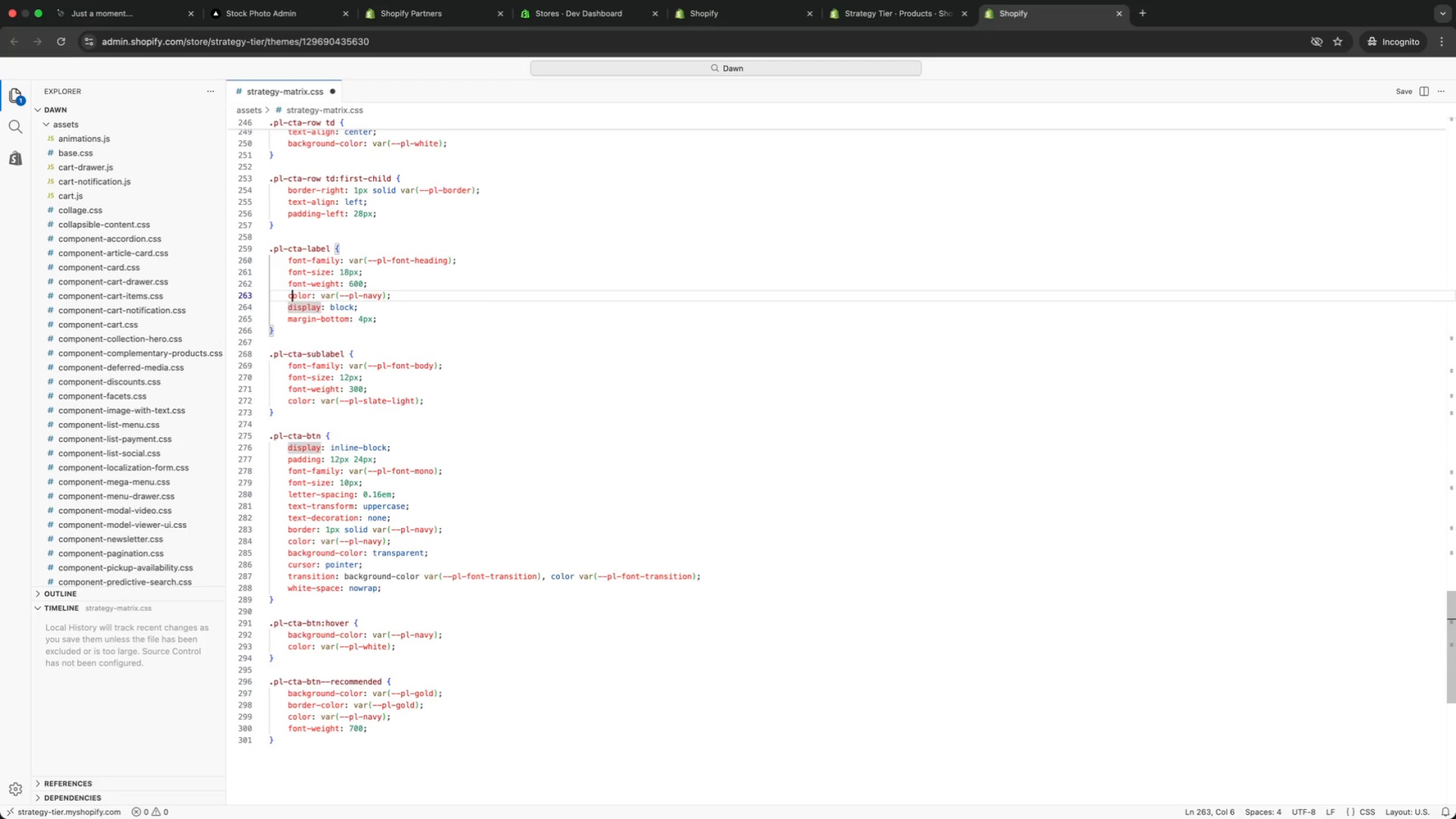 
key(ArrowUp)
 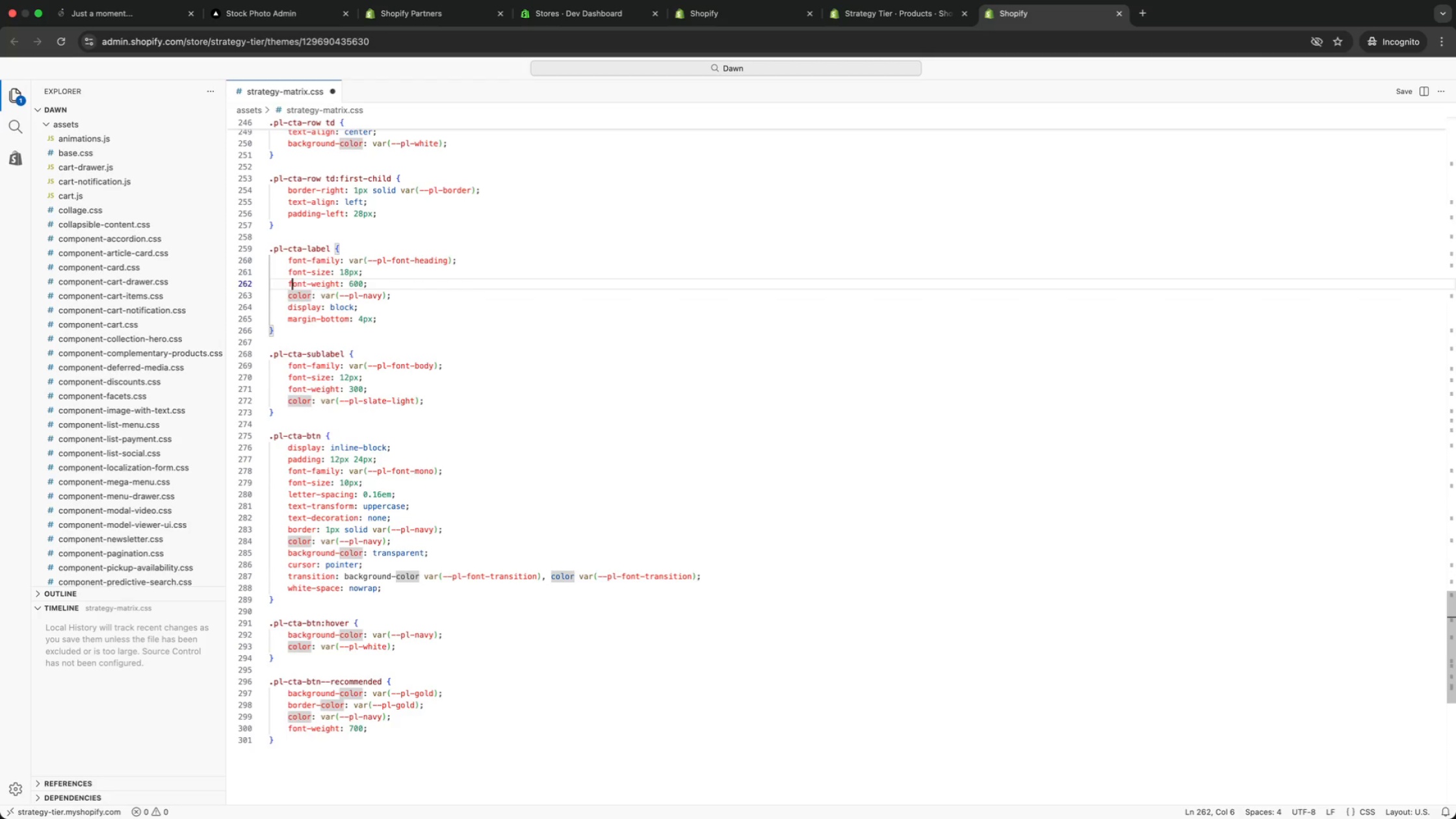 
key(ArrowUp)
 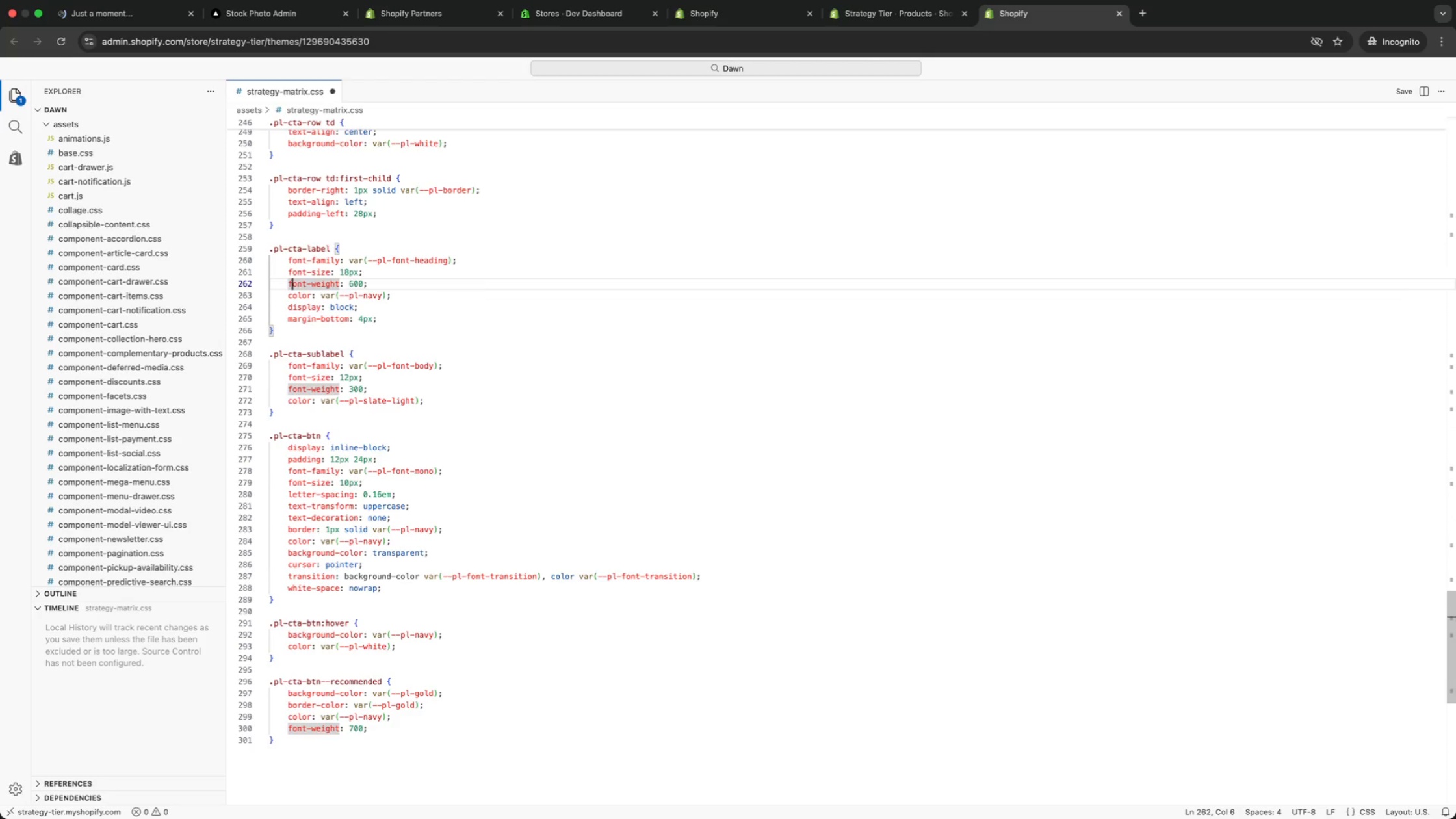 
key(ArrowUp)
 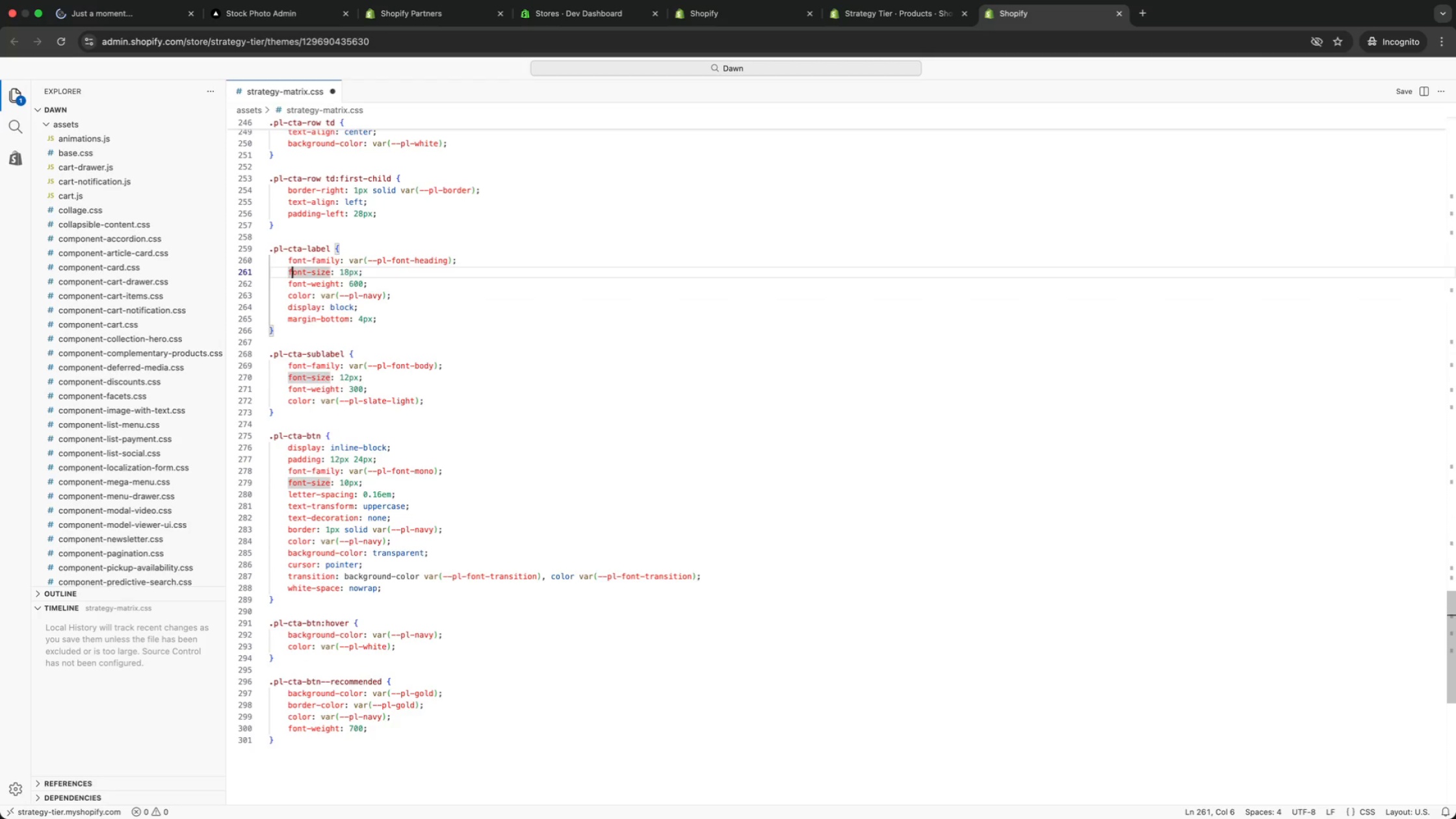 
key(ArrowUp)
 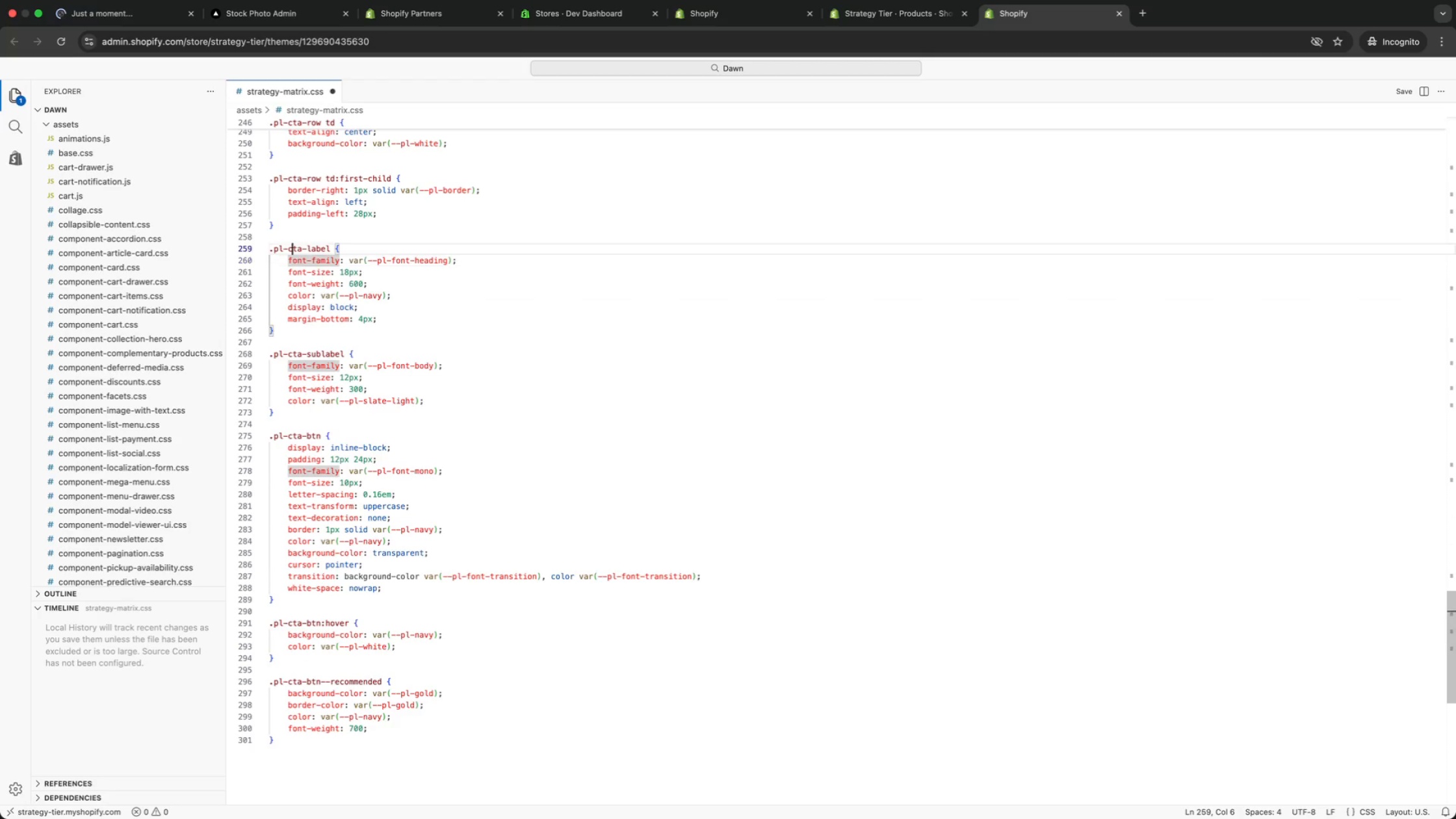 
key(ArrowUp)
 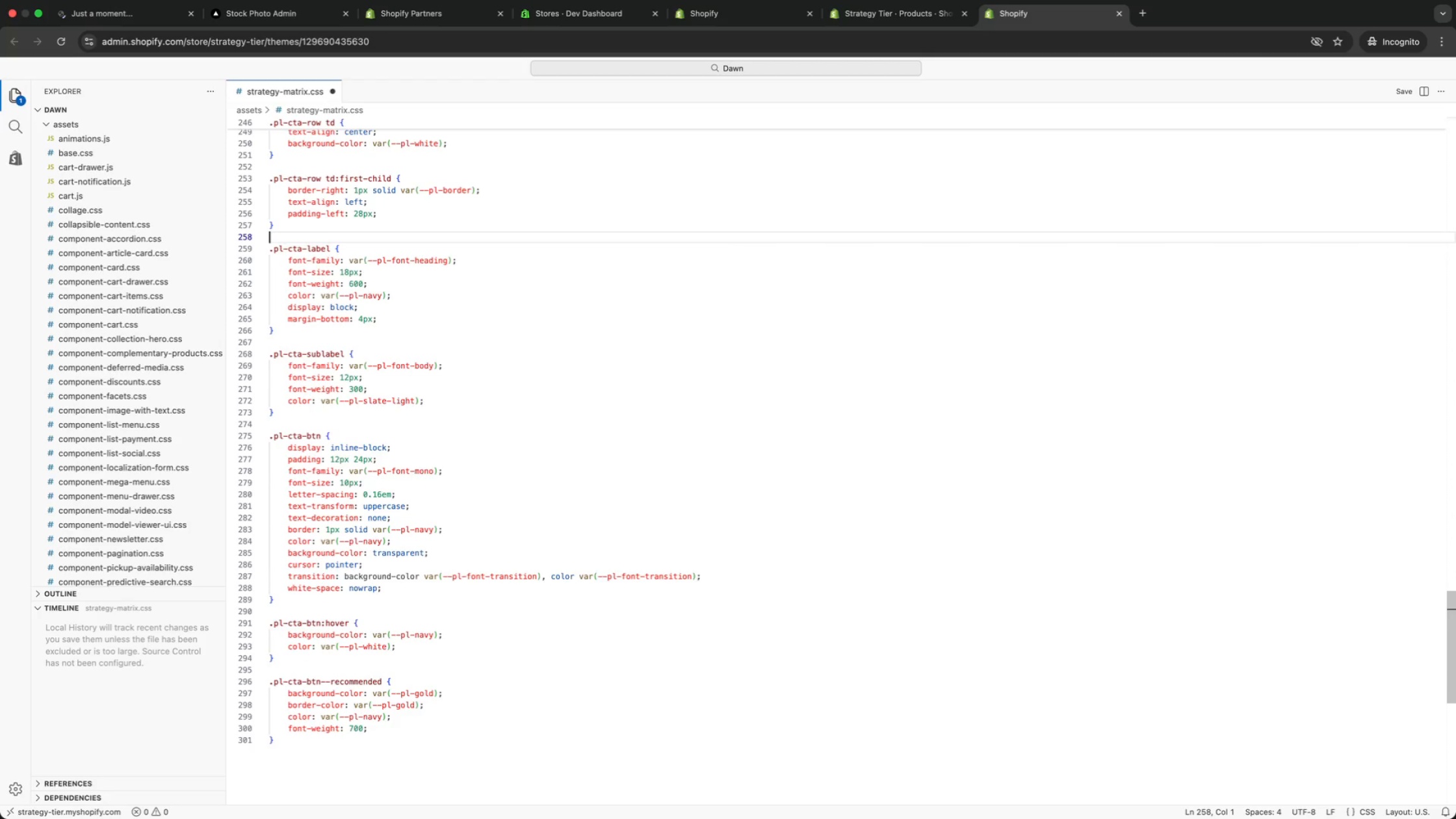 
key(ArrowUp)
 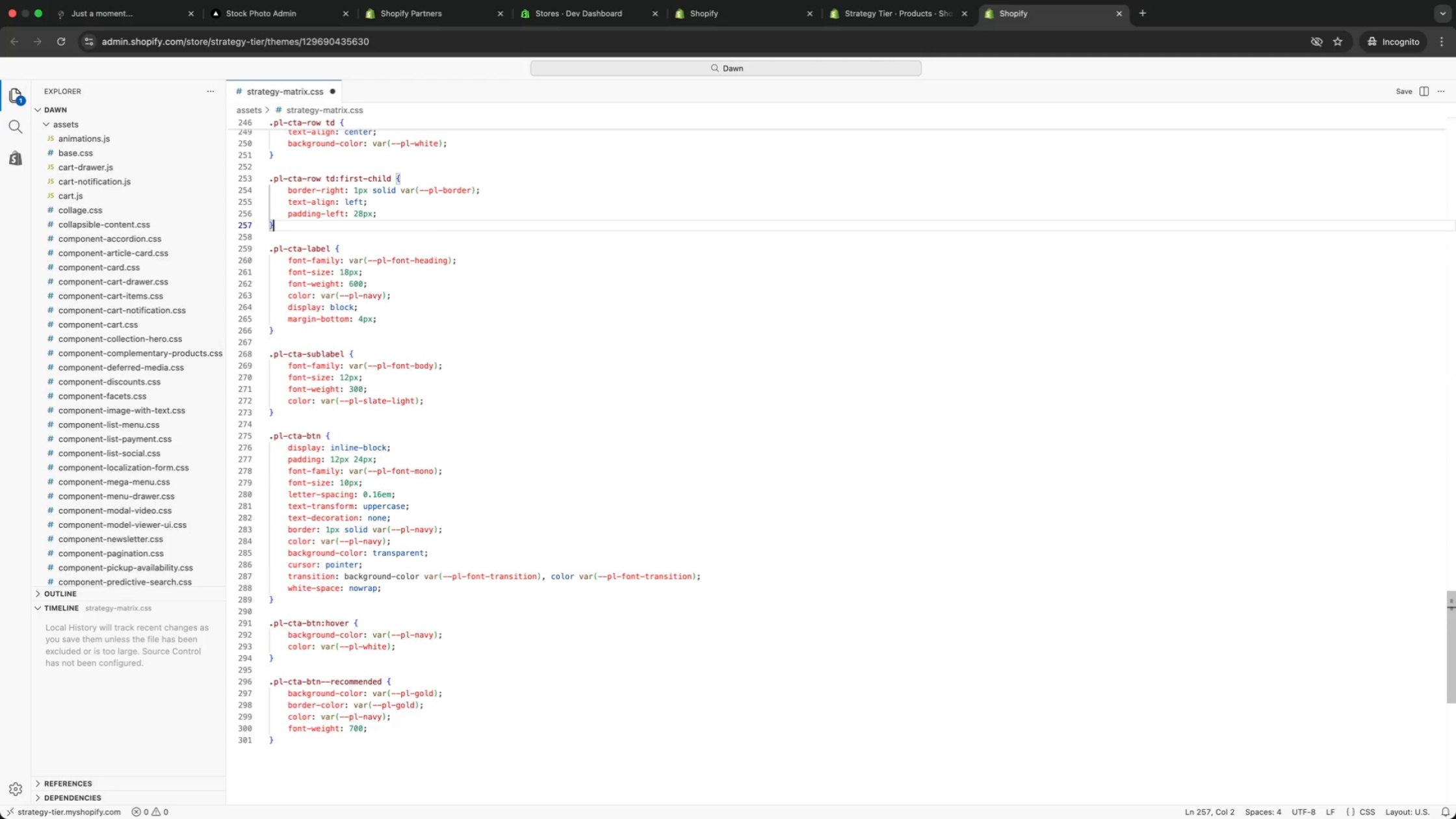 
key(ArrowUp)
 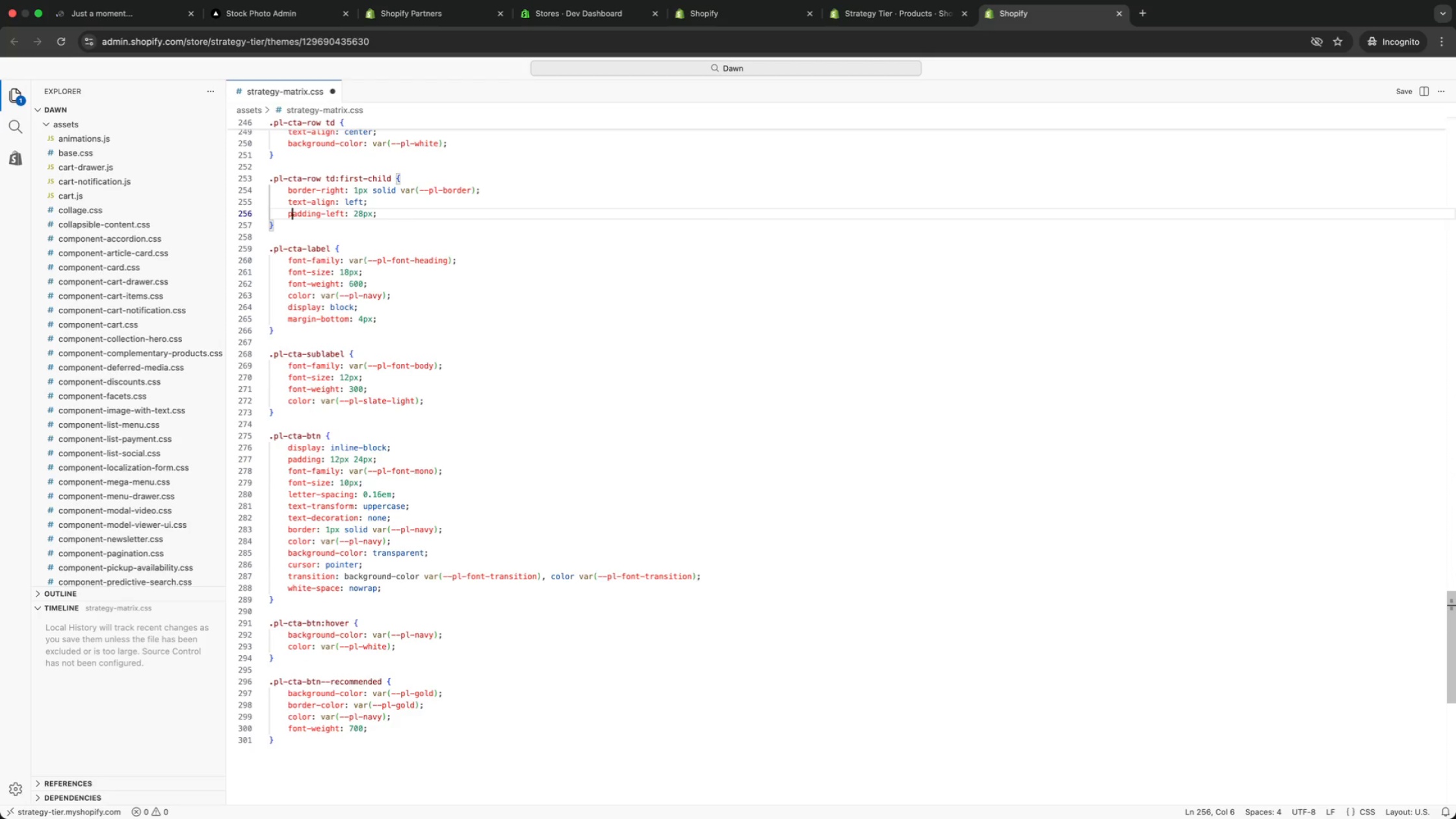 
key(ArrowUp)
 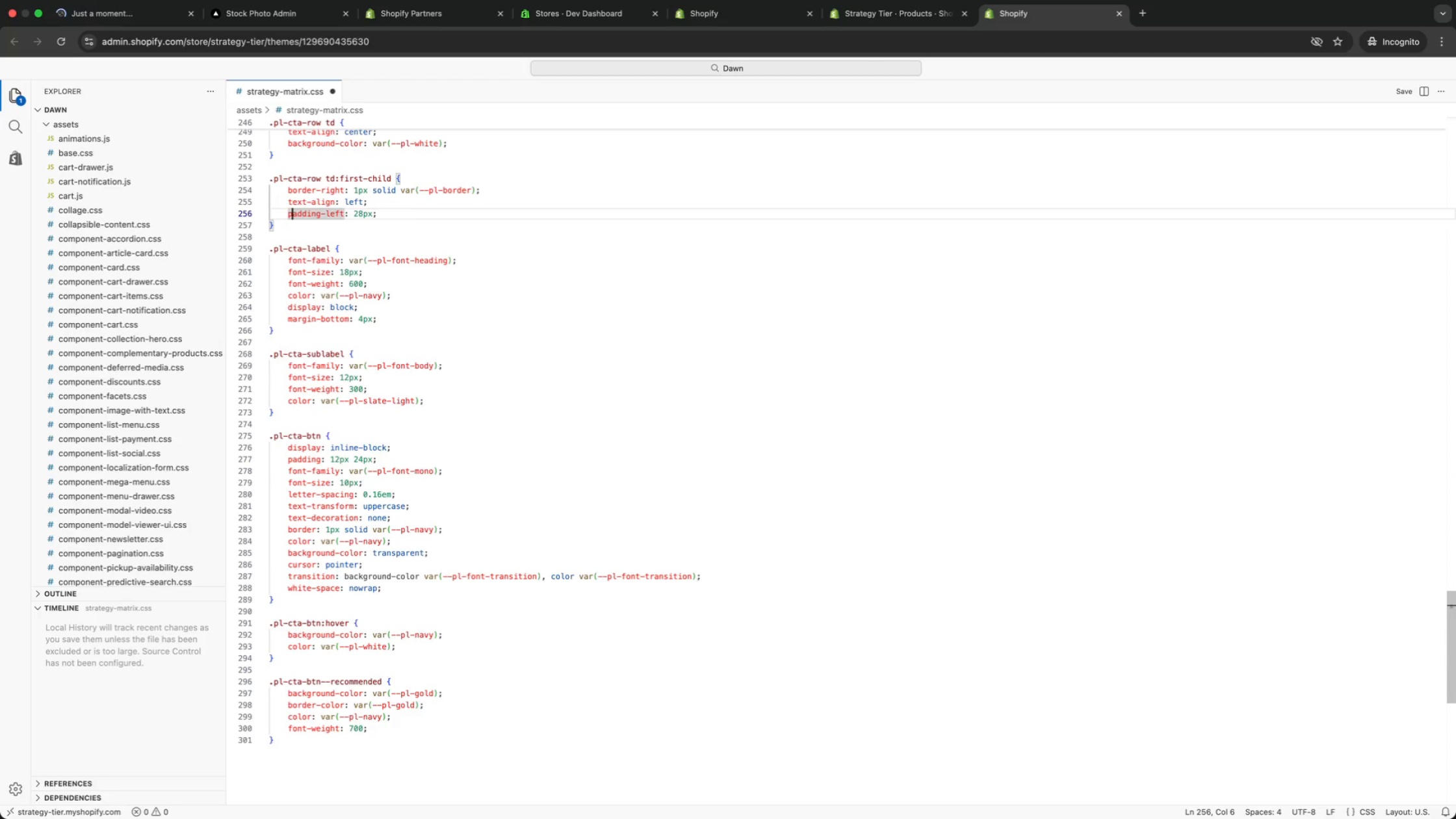 
key(ArrowUp)
 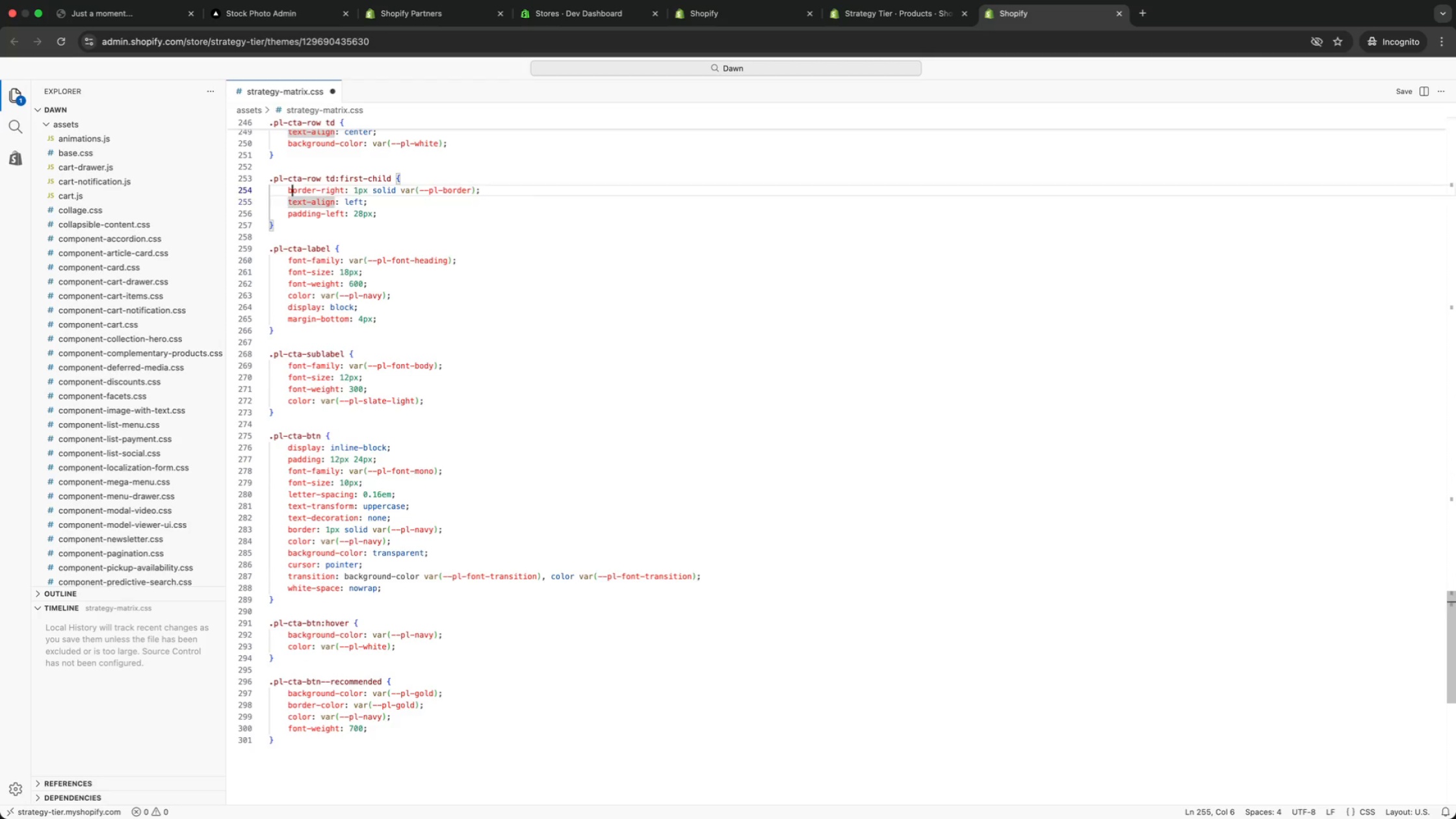 
key(ArrowUp)
 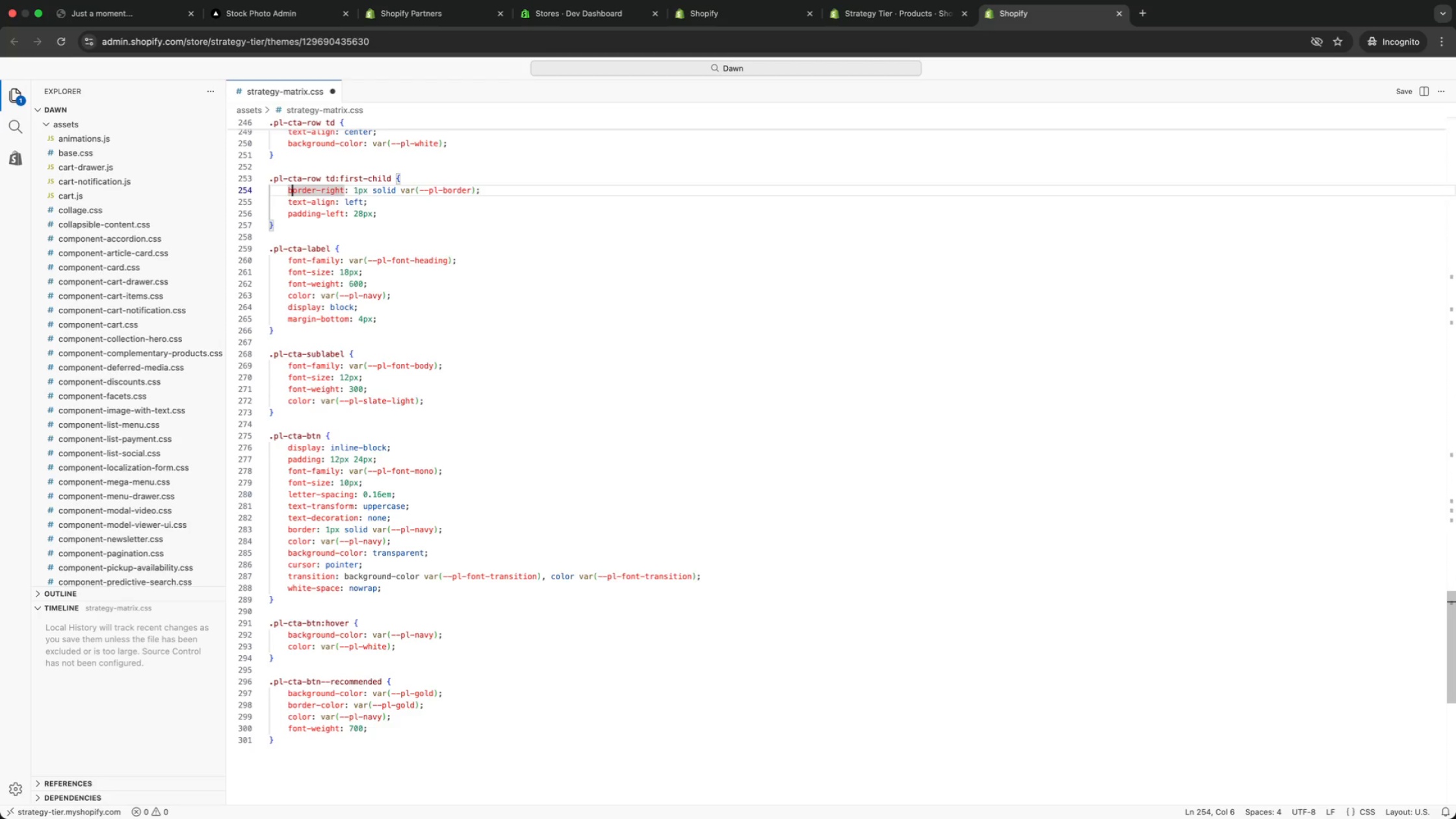 
key(ArrowUp)
 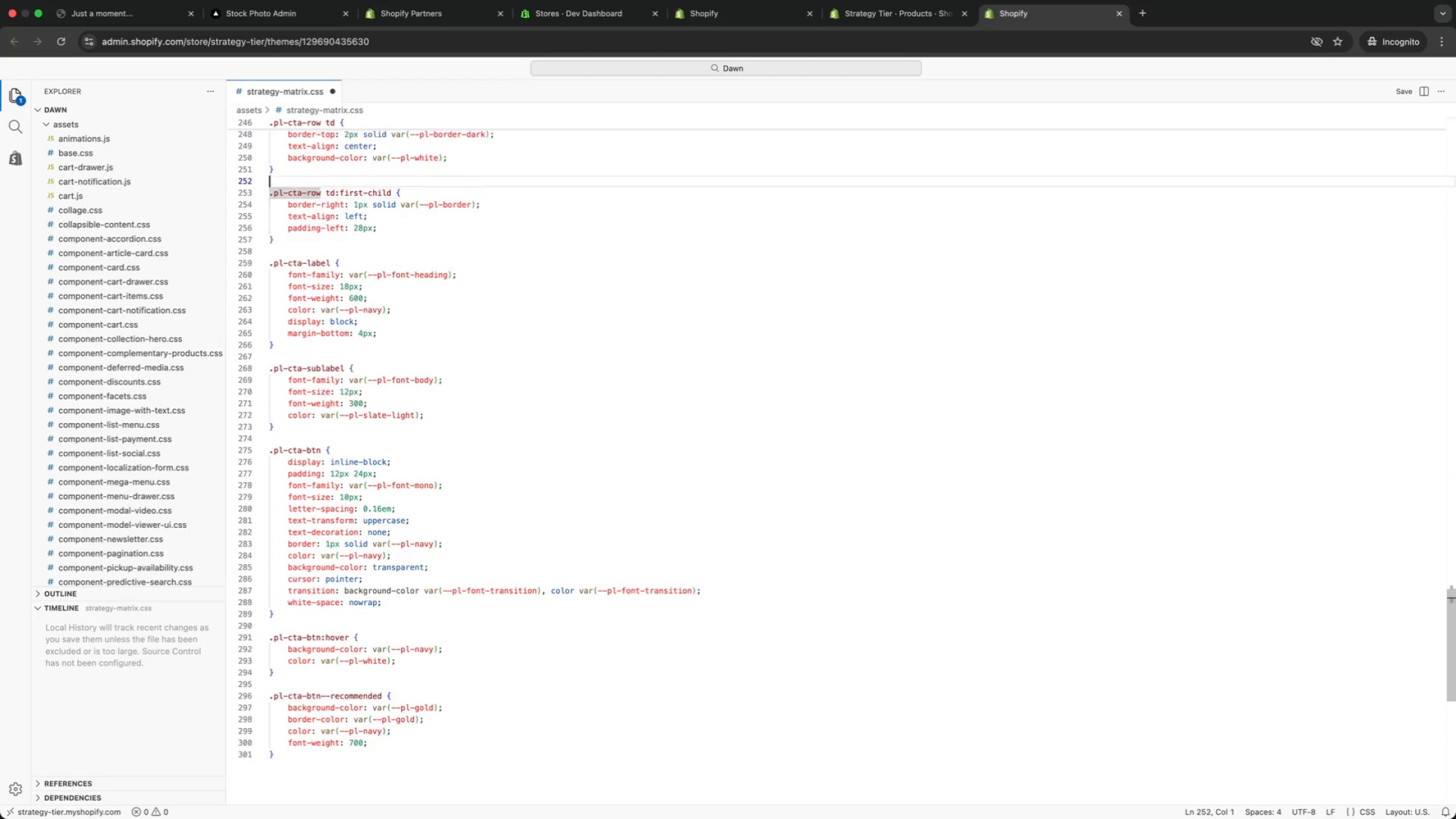 
key(ArrowUp)
 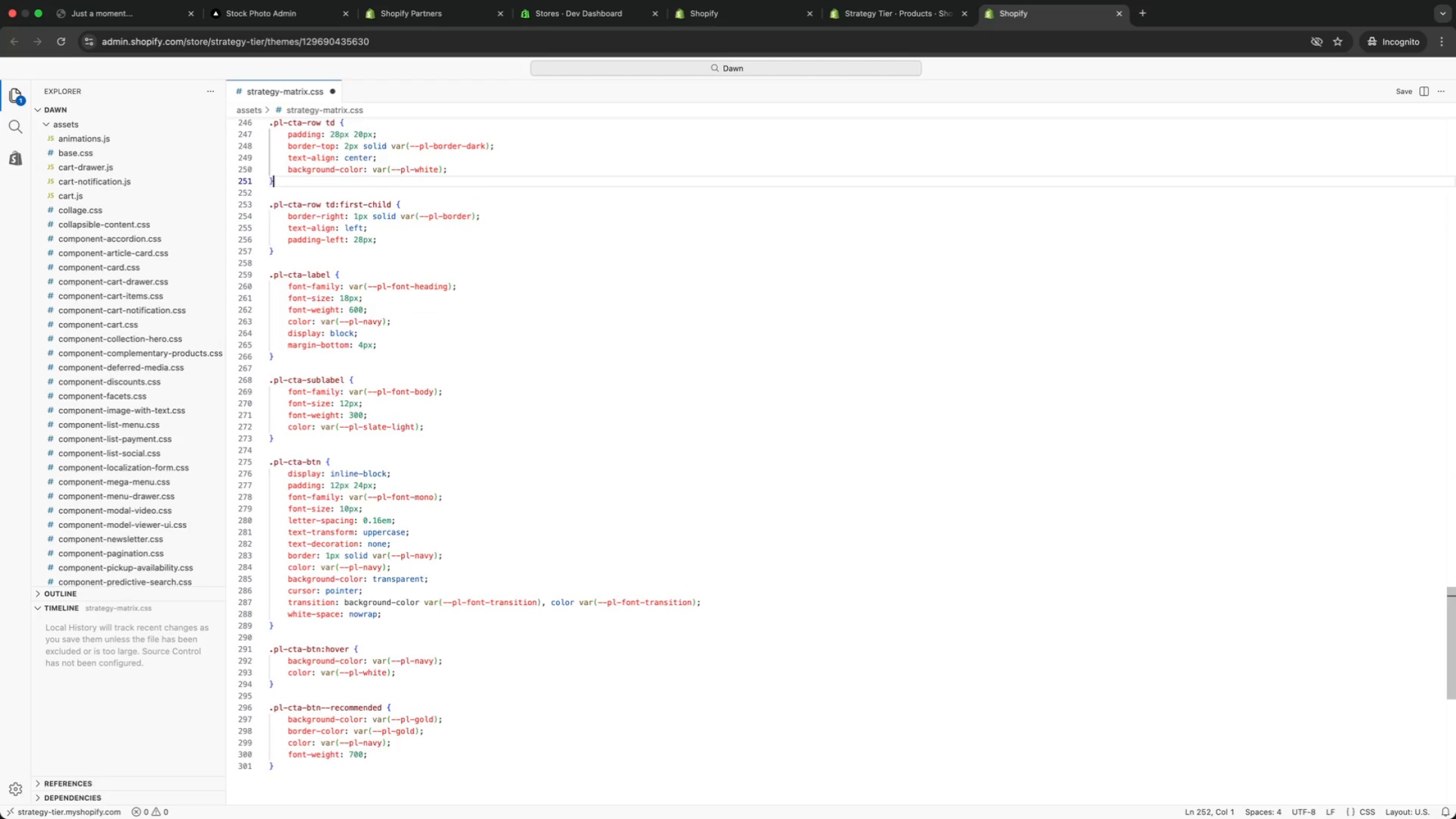 
key(ArrowUp)
 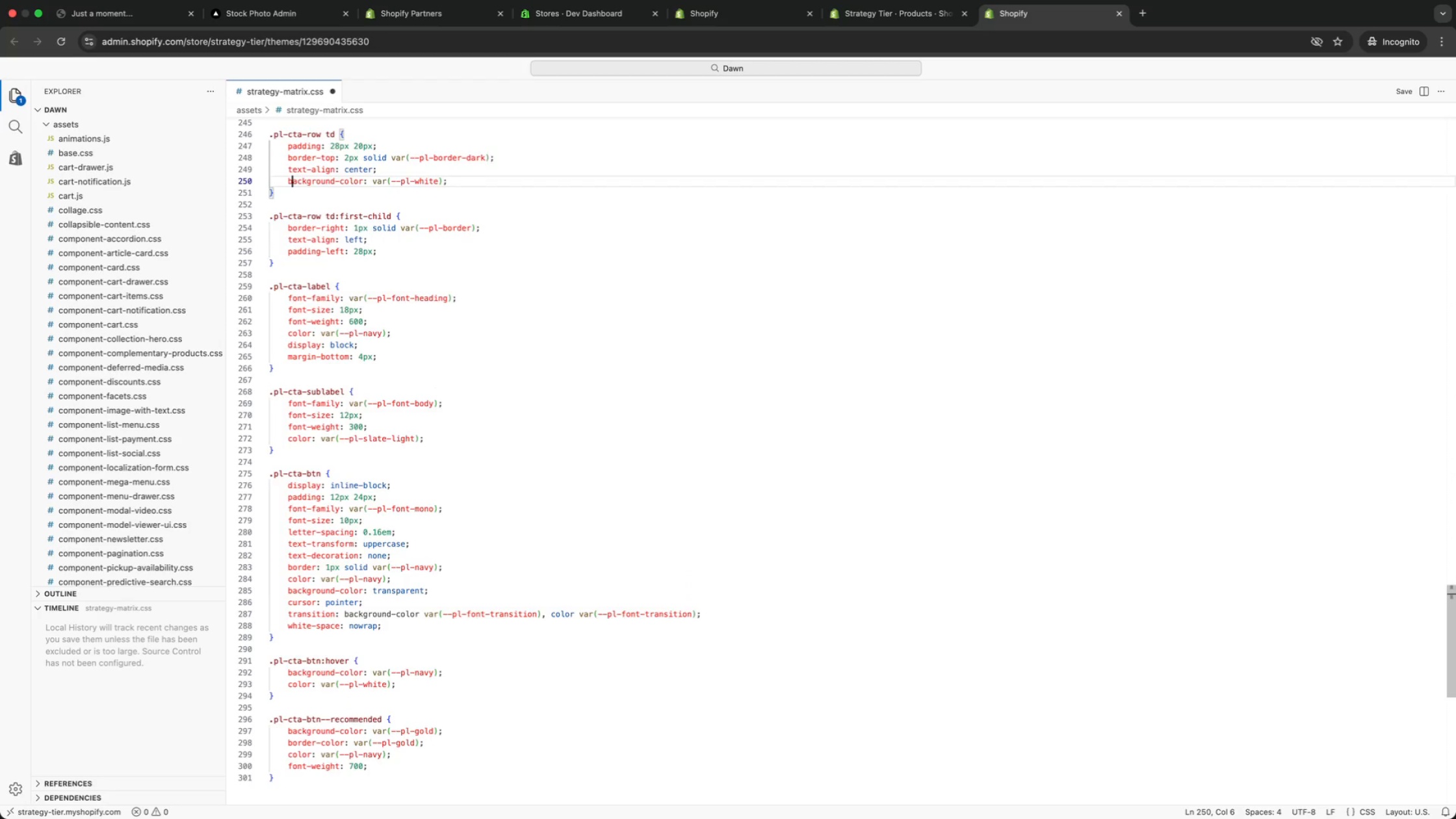 
key(ArrowUp)
 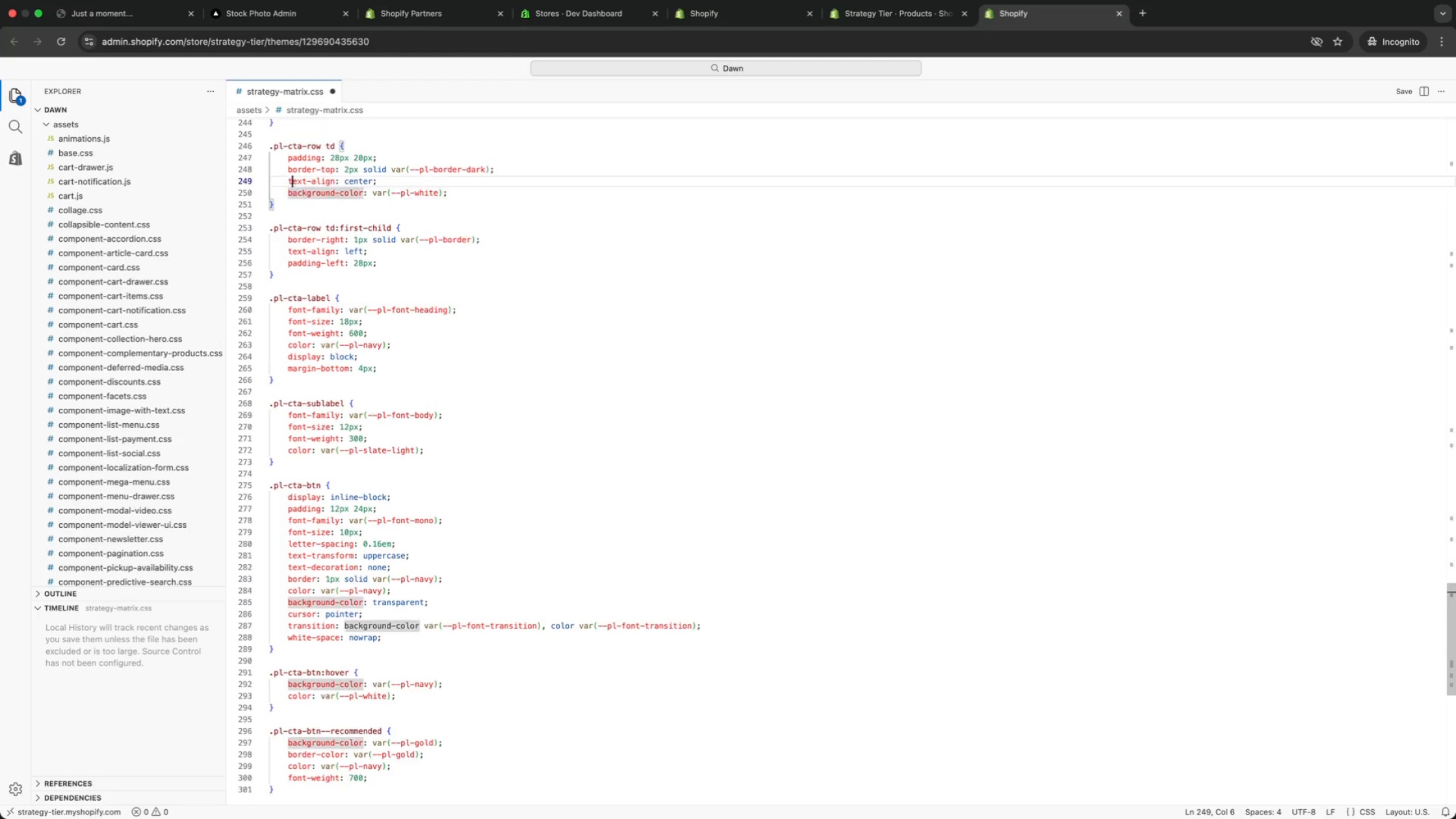 
key(ArrowUp)
 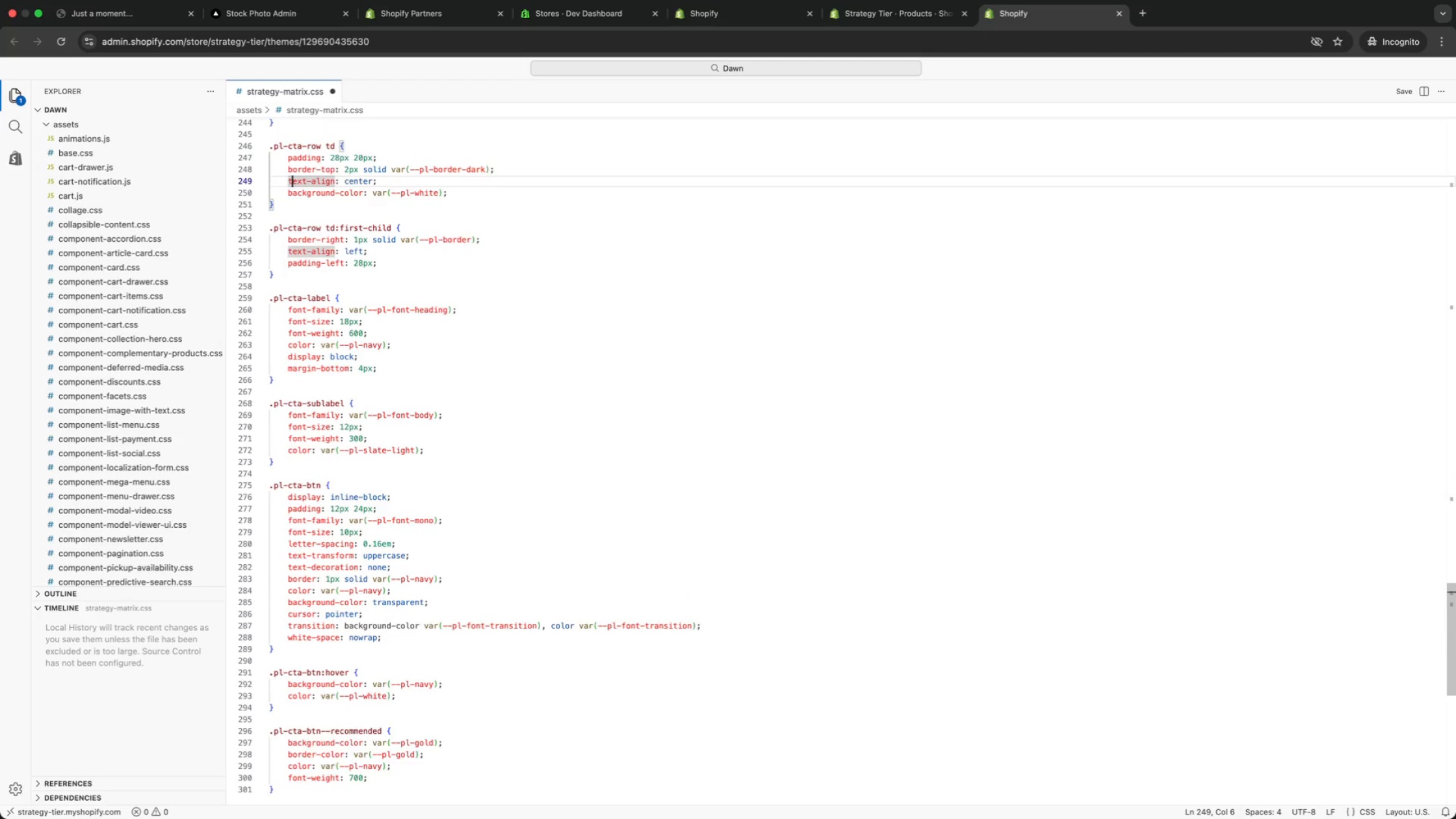 
key(ArrowUp)
 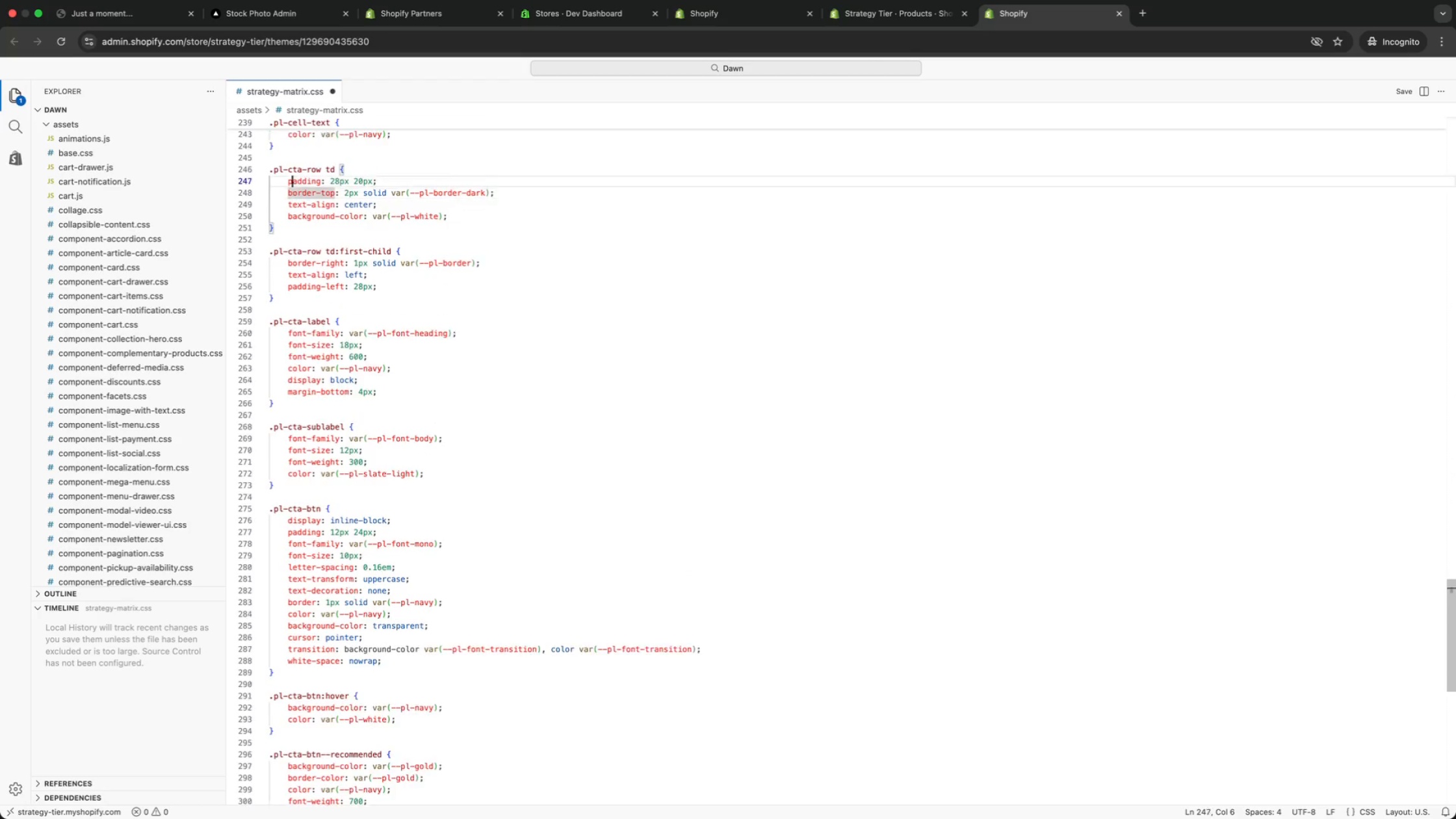 
key(ArrowUp)
 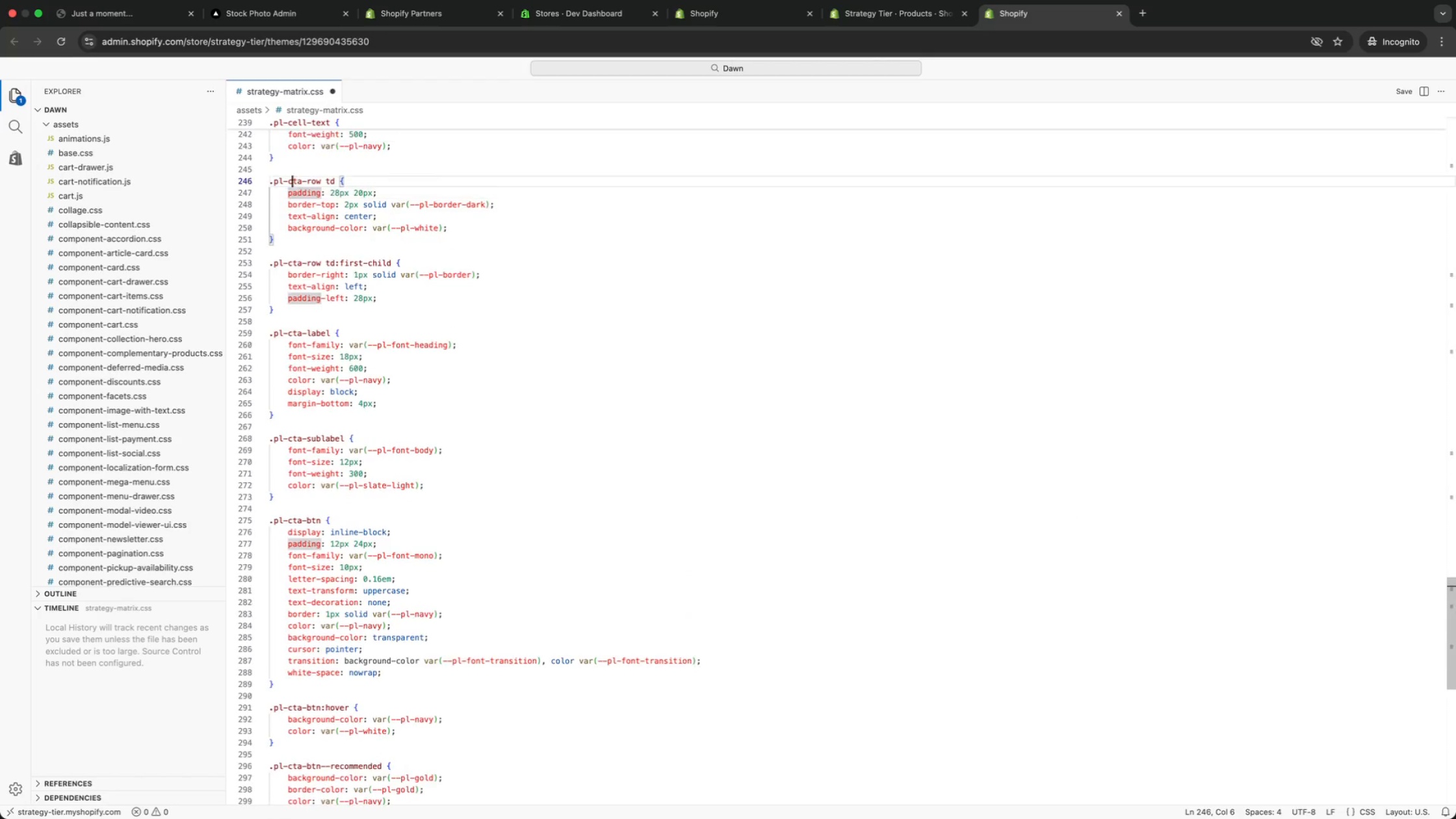 
key(ArrowUp)
 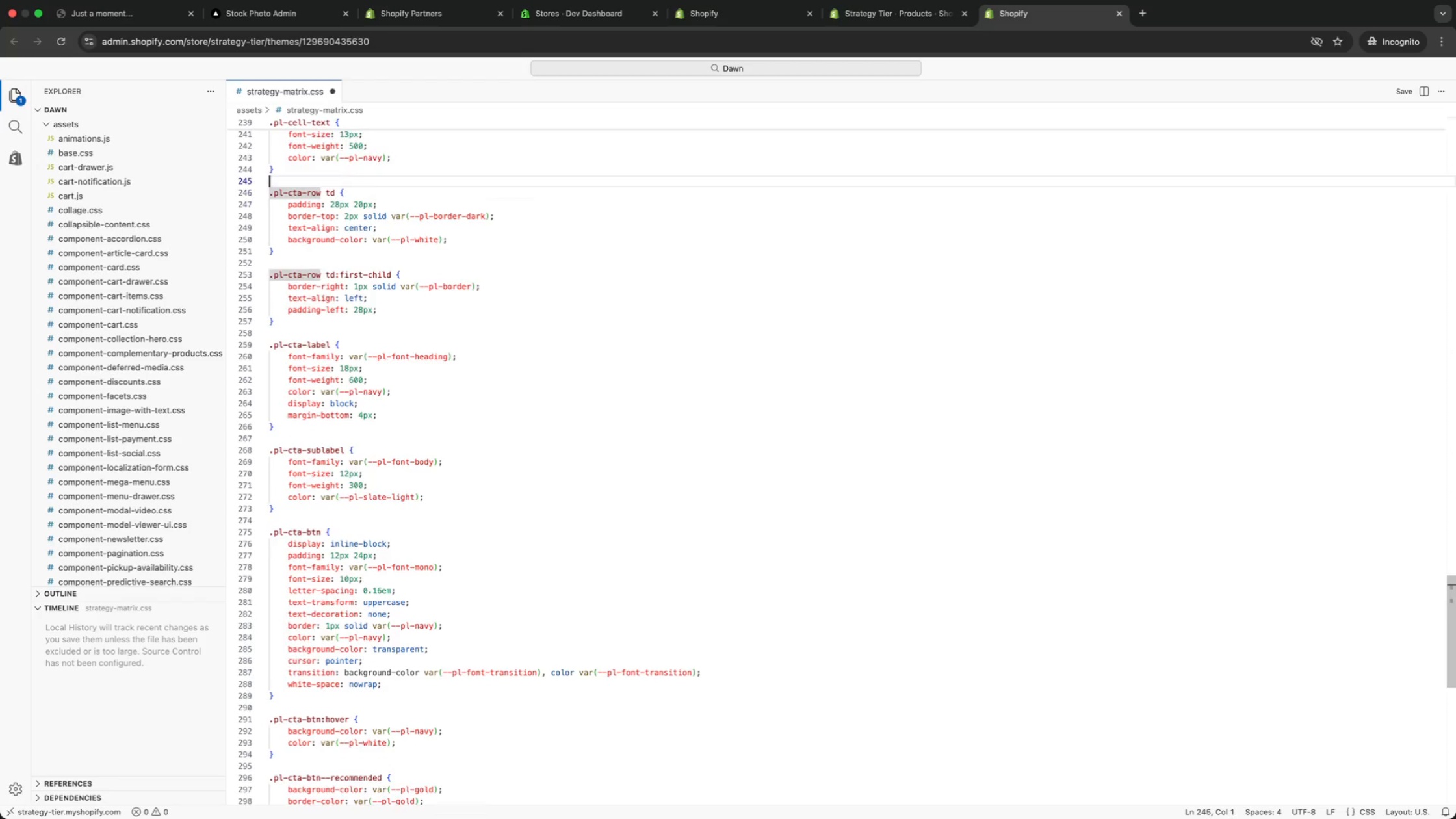 
key(ArrowUp)
 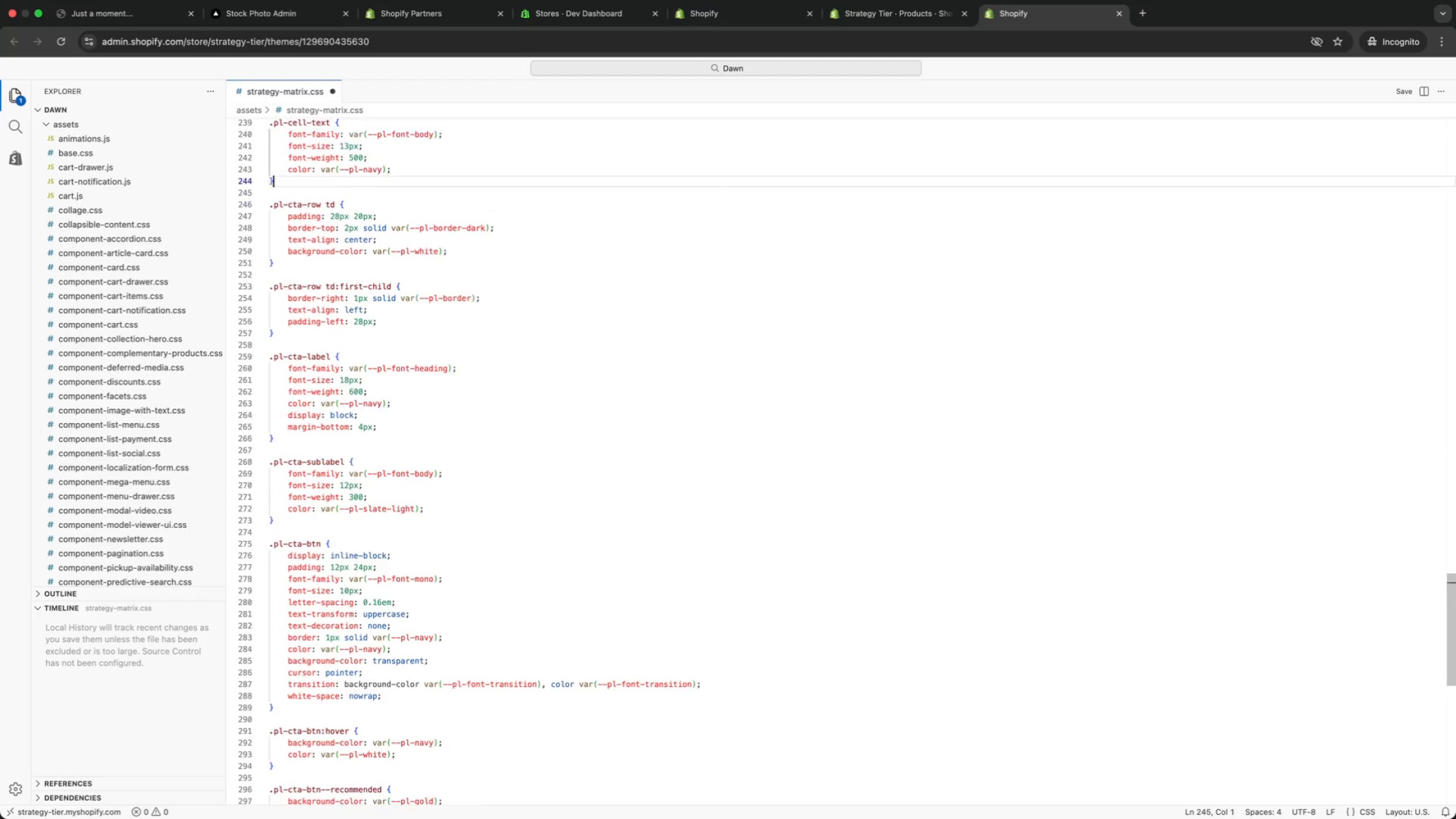 
key(ArrowUp)
 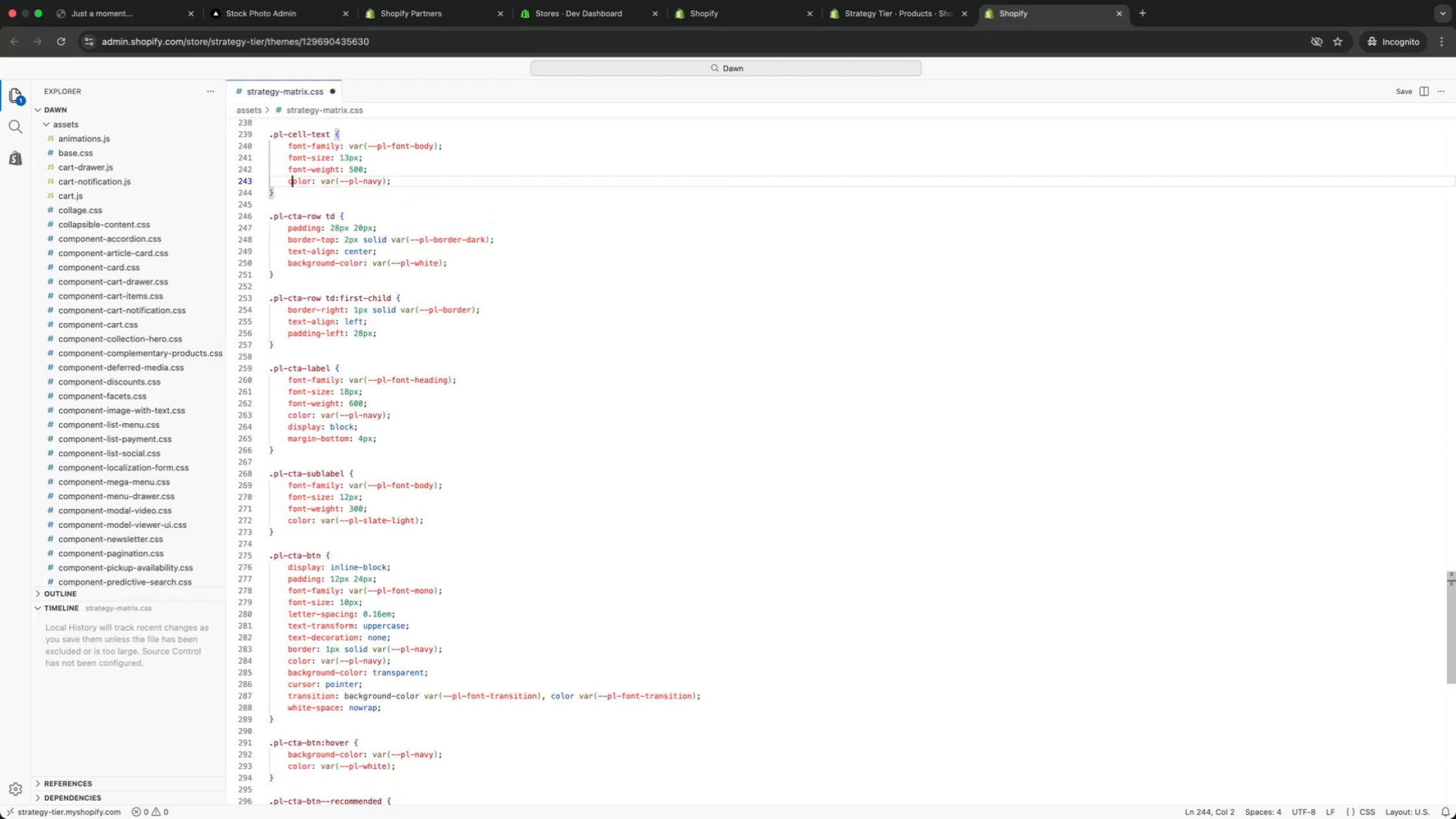 
key(ArrowUp)
 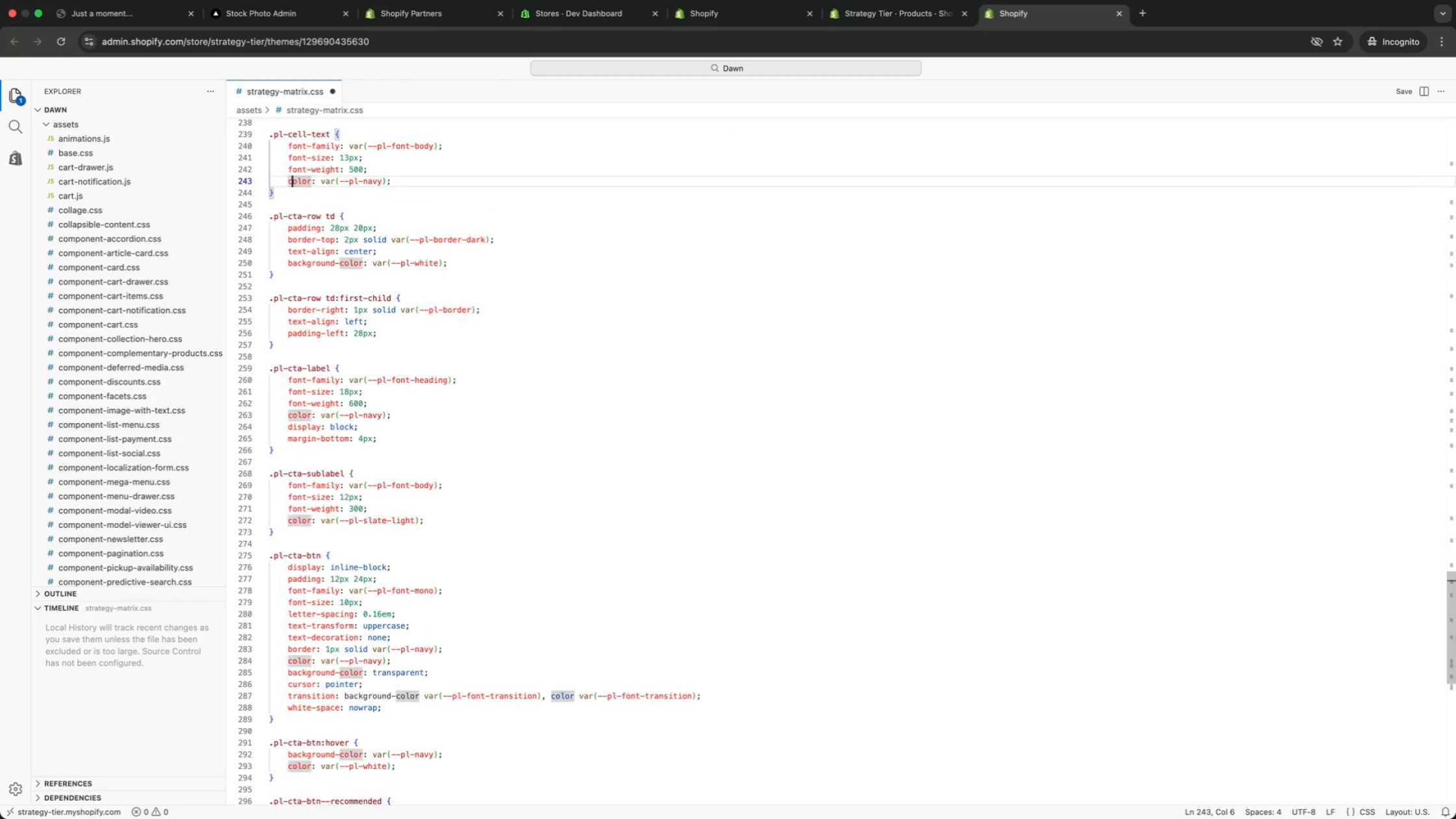 
key(ArrowUp)
 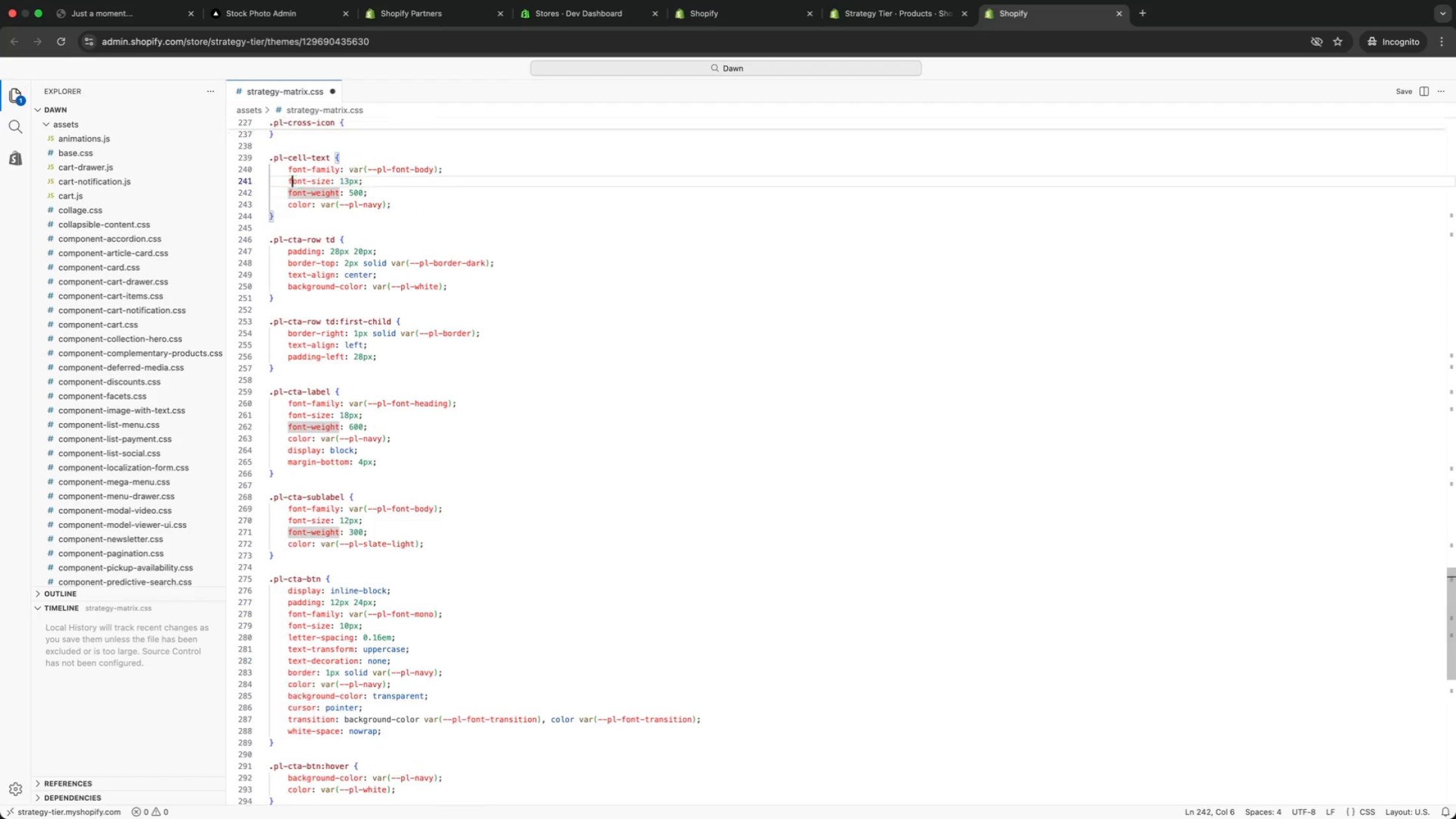 
key(ArrowUp)
 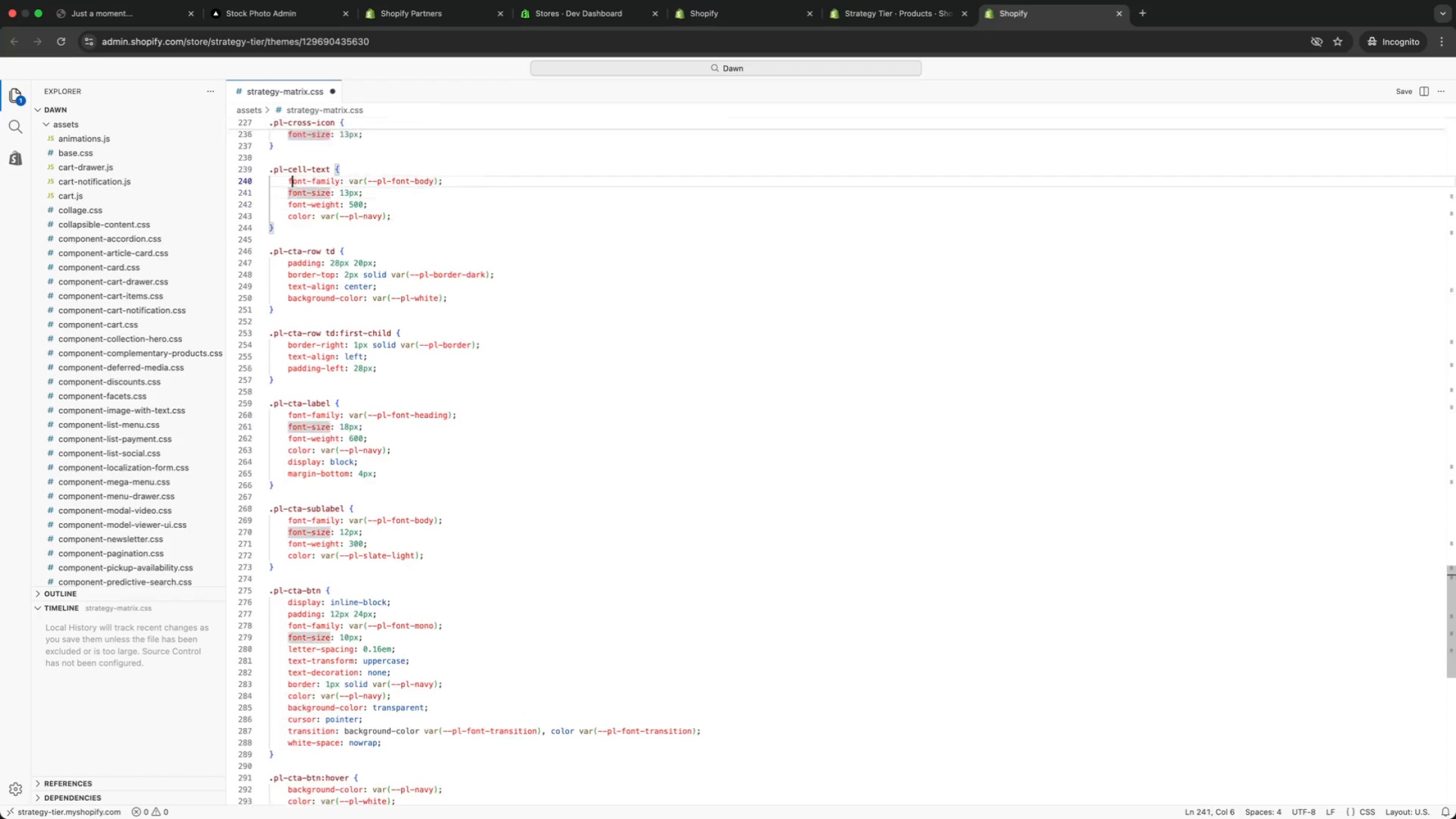 
key(ArrowUp)
 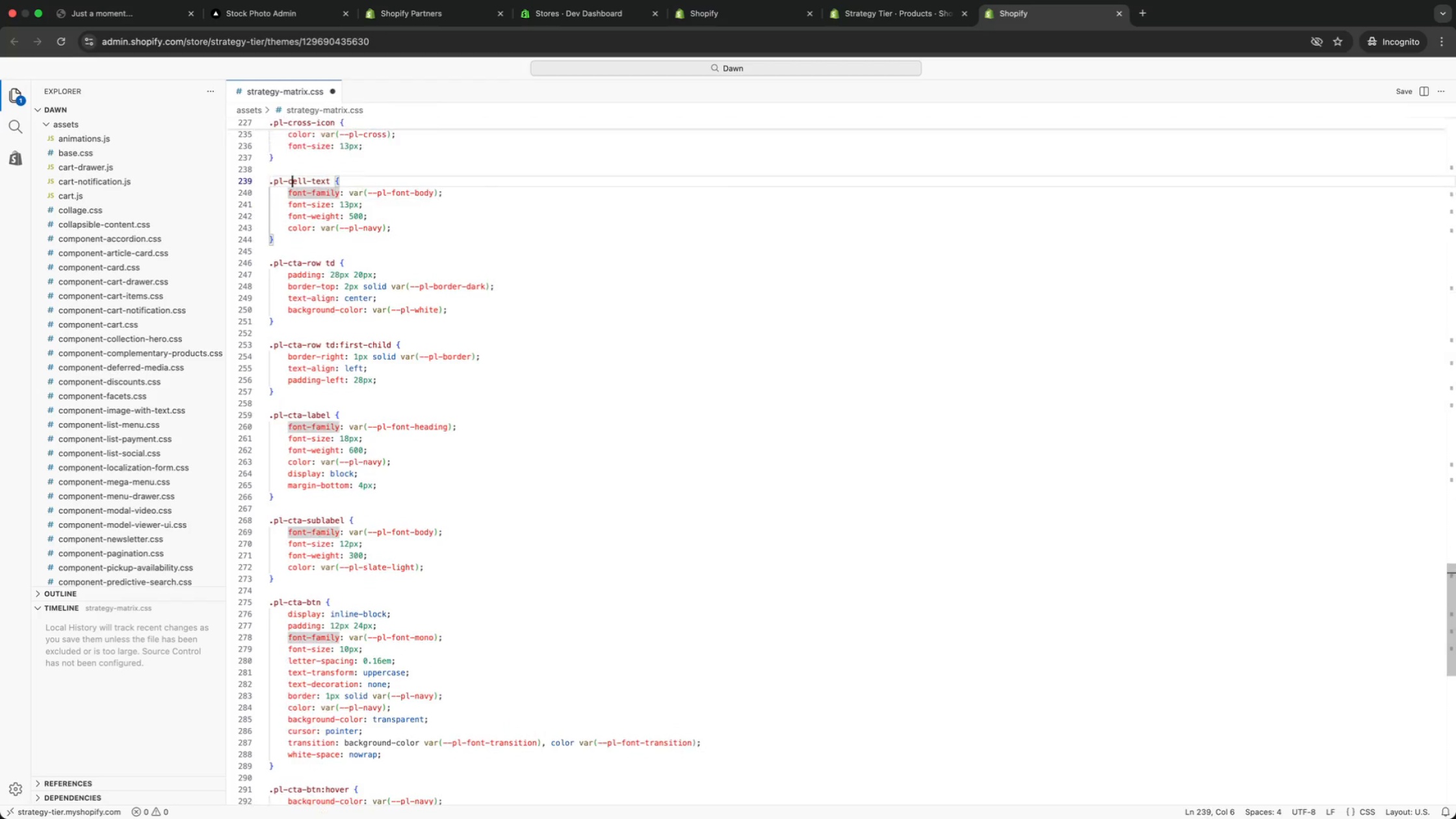 
key(ArrowUp)
 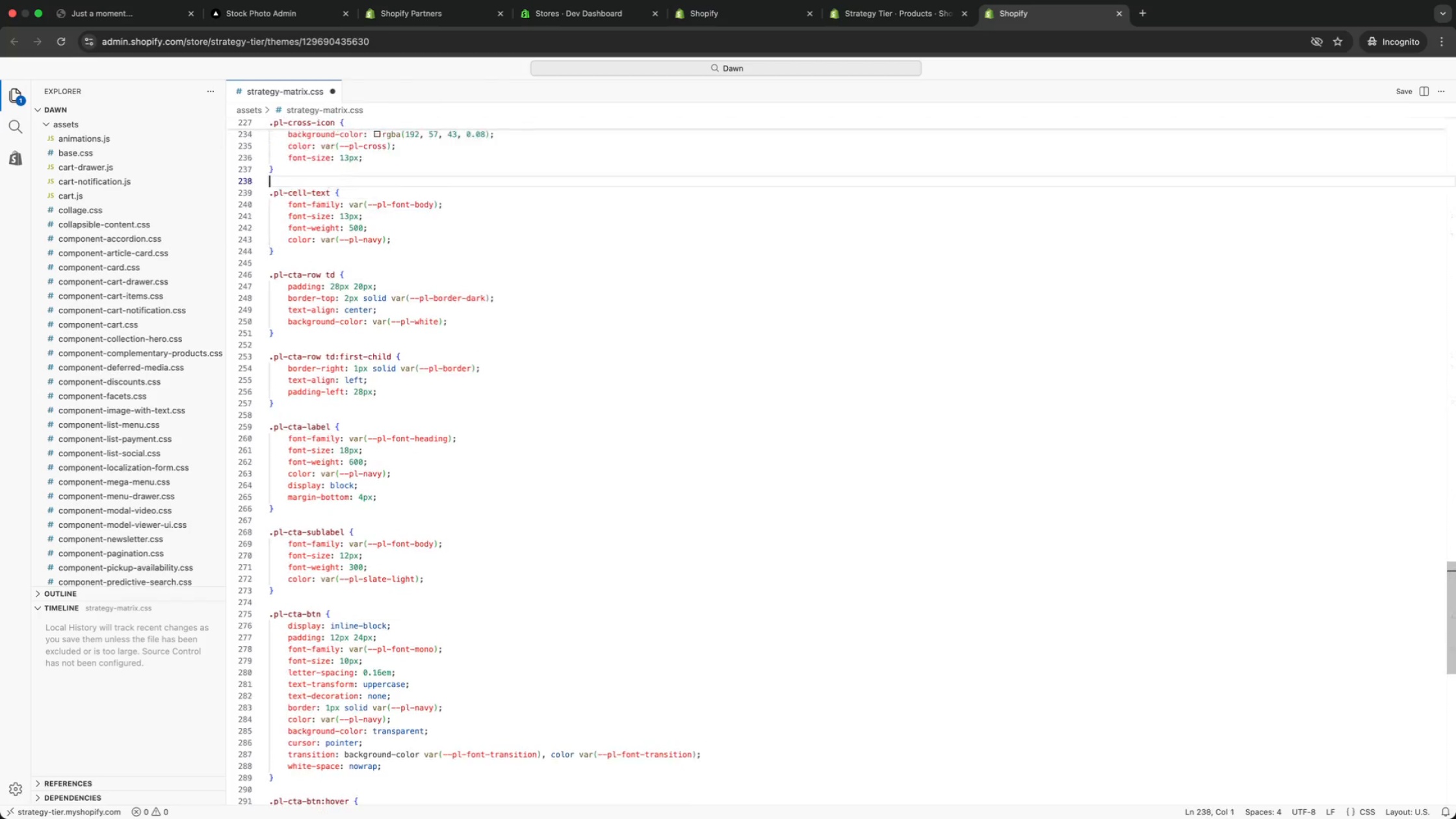 
key(ArrowUp)
 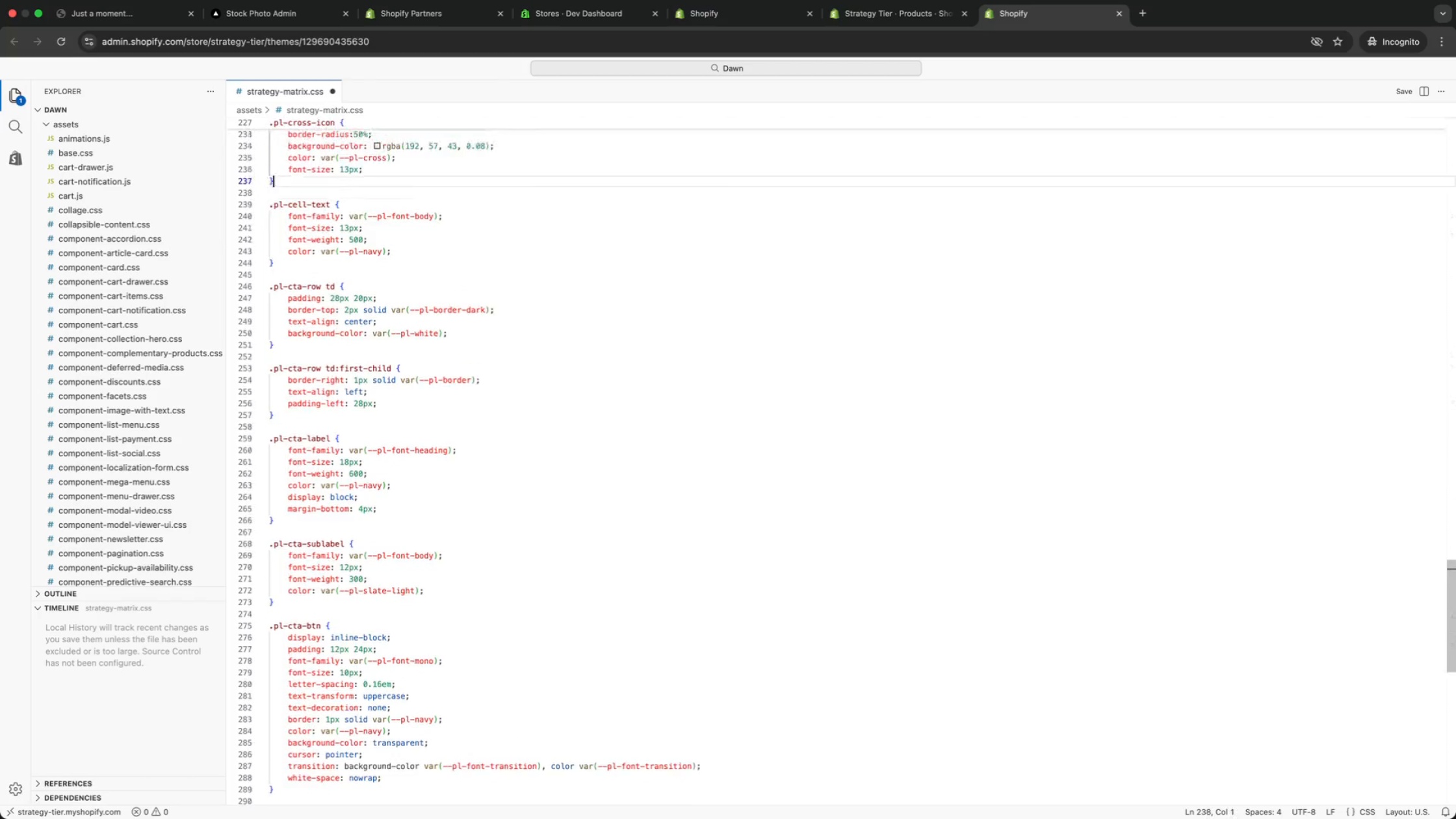 
key(ArrowUp)
 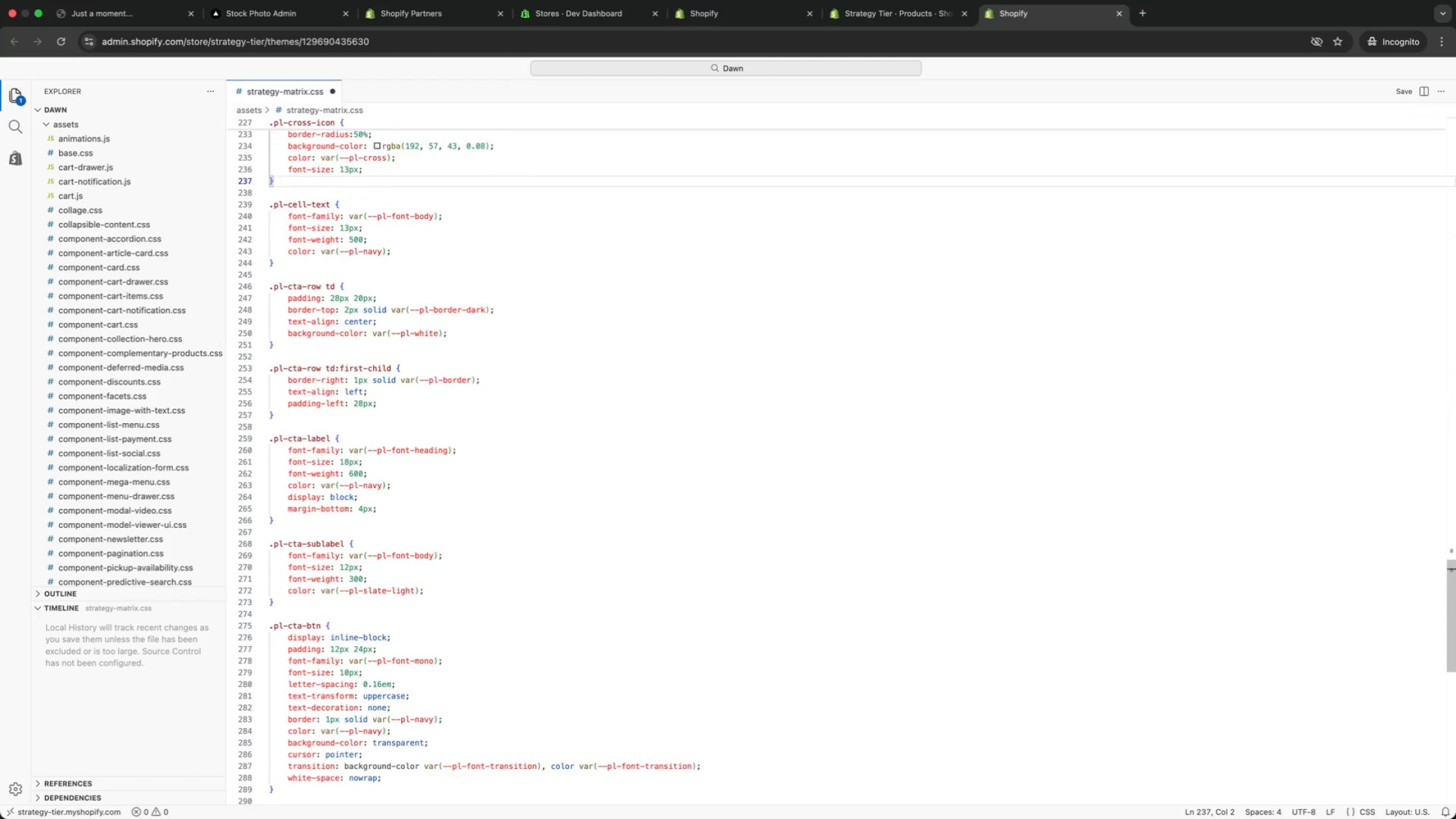 
key(ArrowUp)
 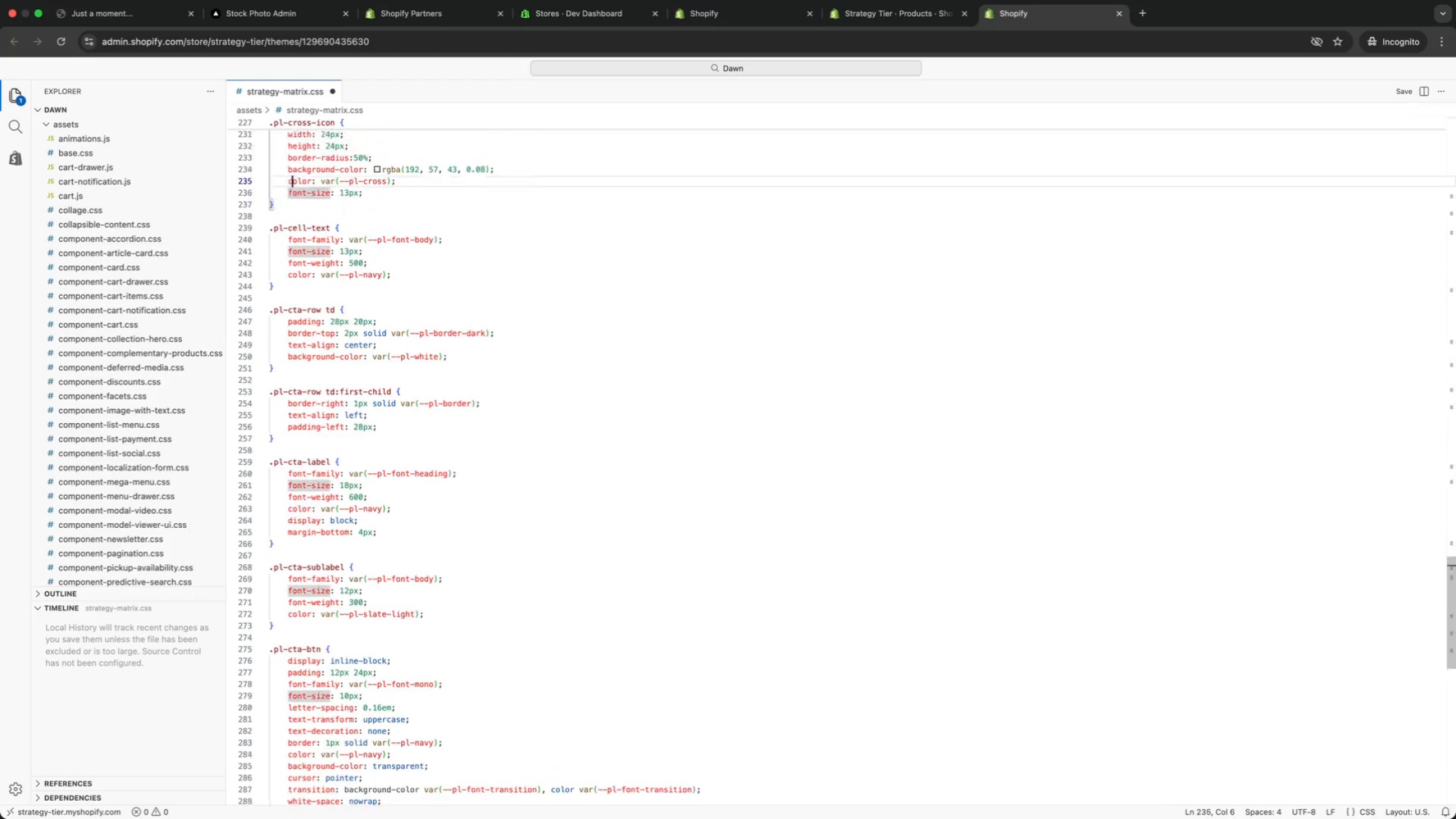 
key(ArrowUp)
 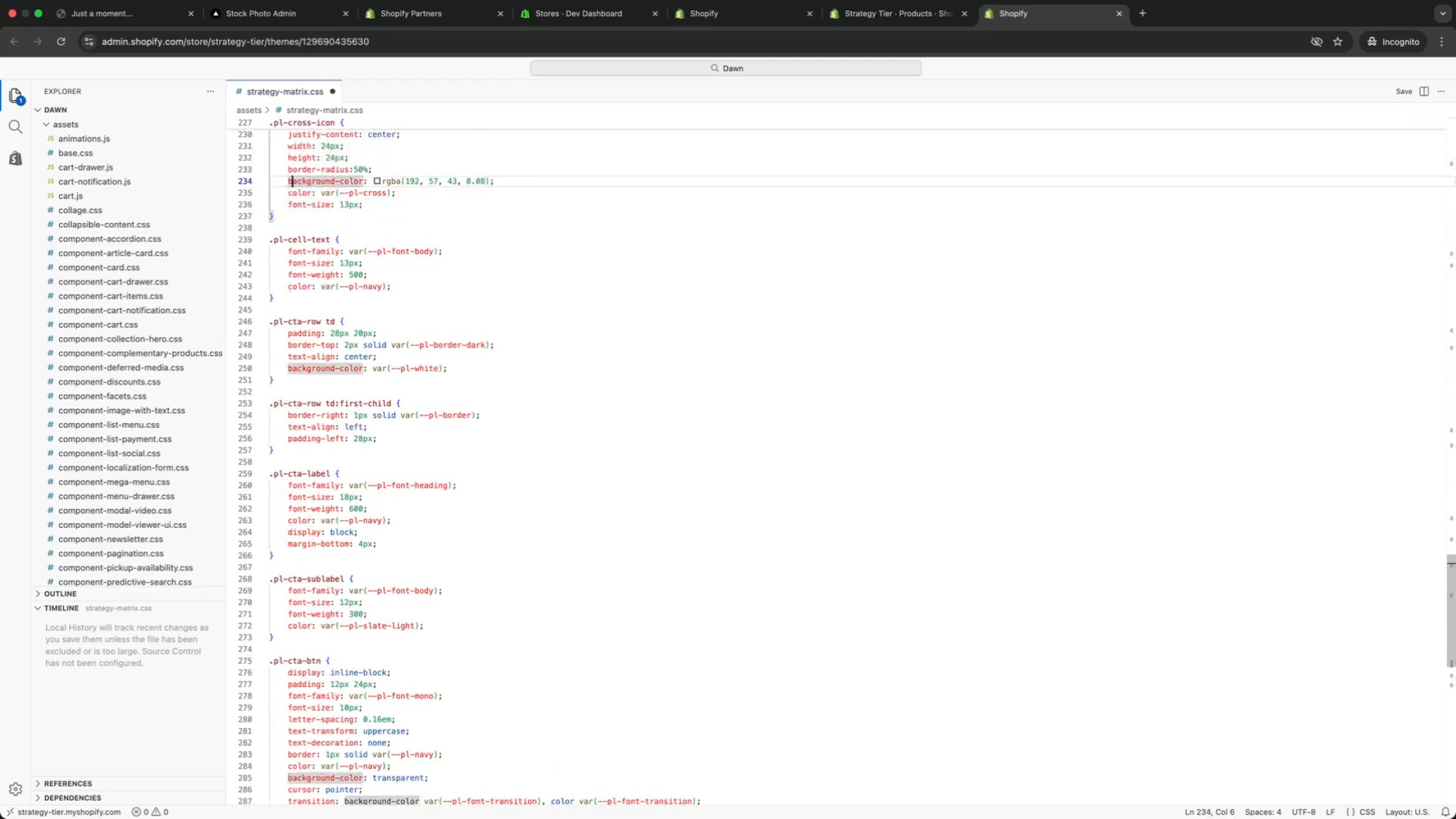 
key(ArrowUp)
 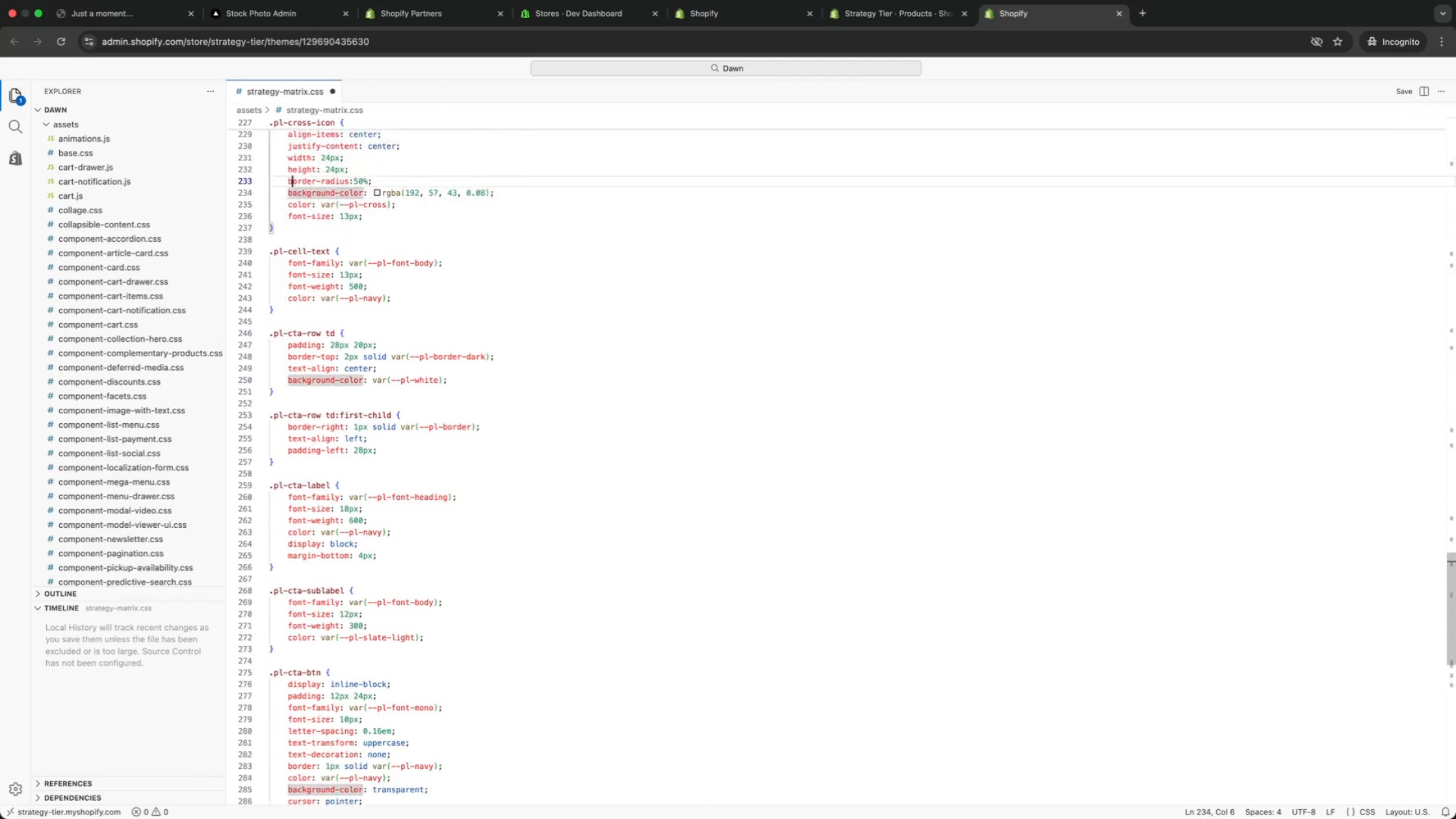 
key(ArrowUp)
 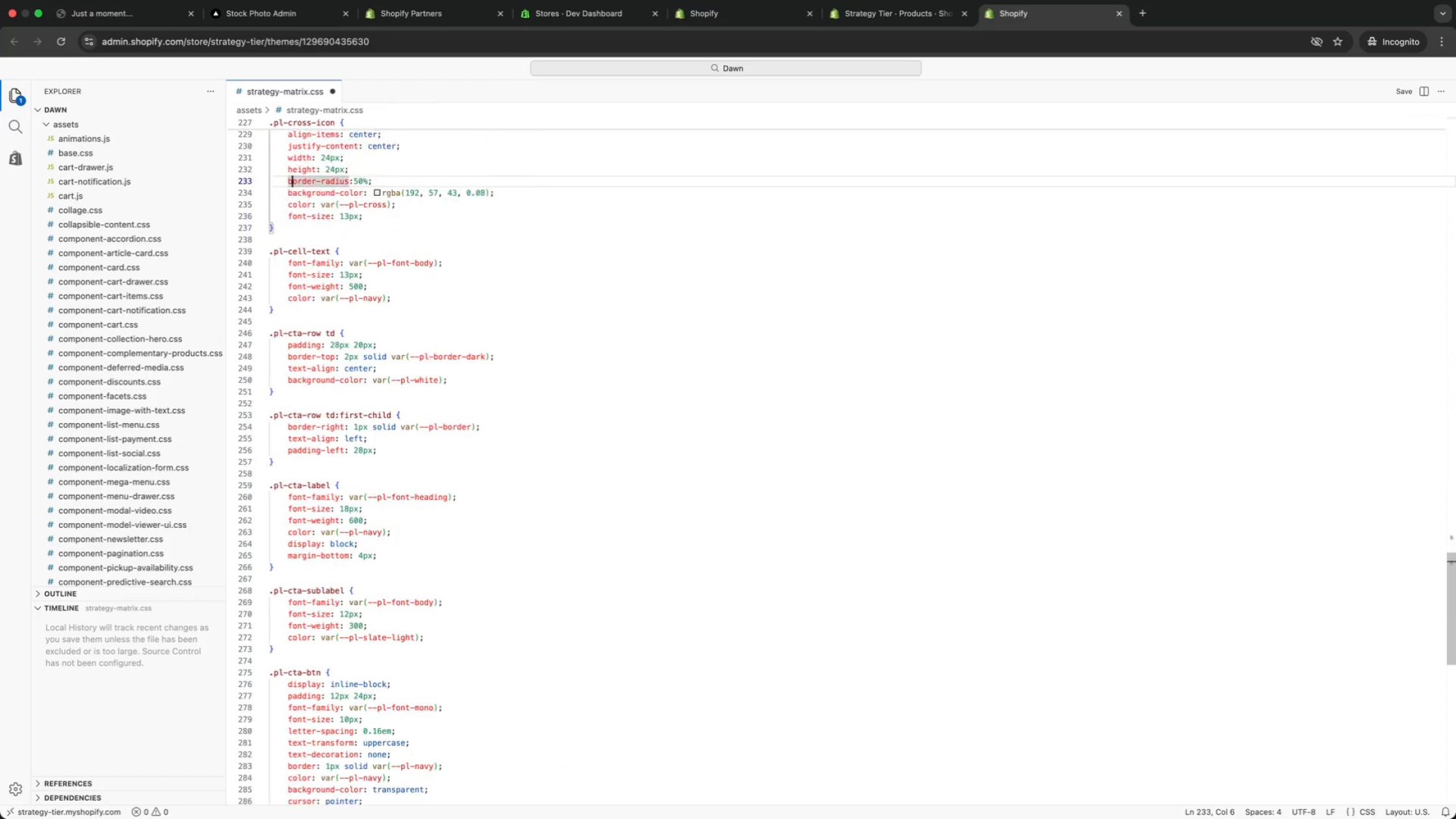 
key(ArrowUp)
 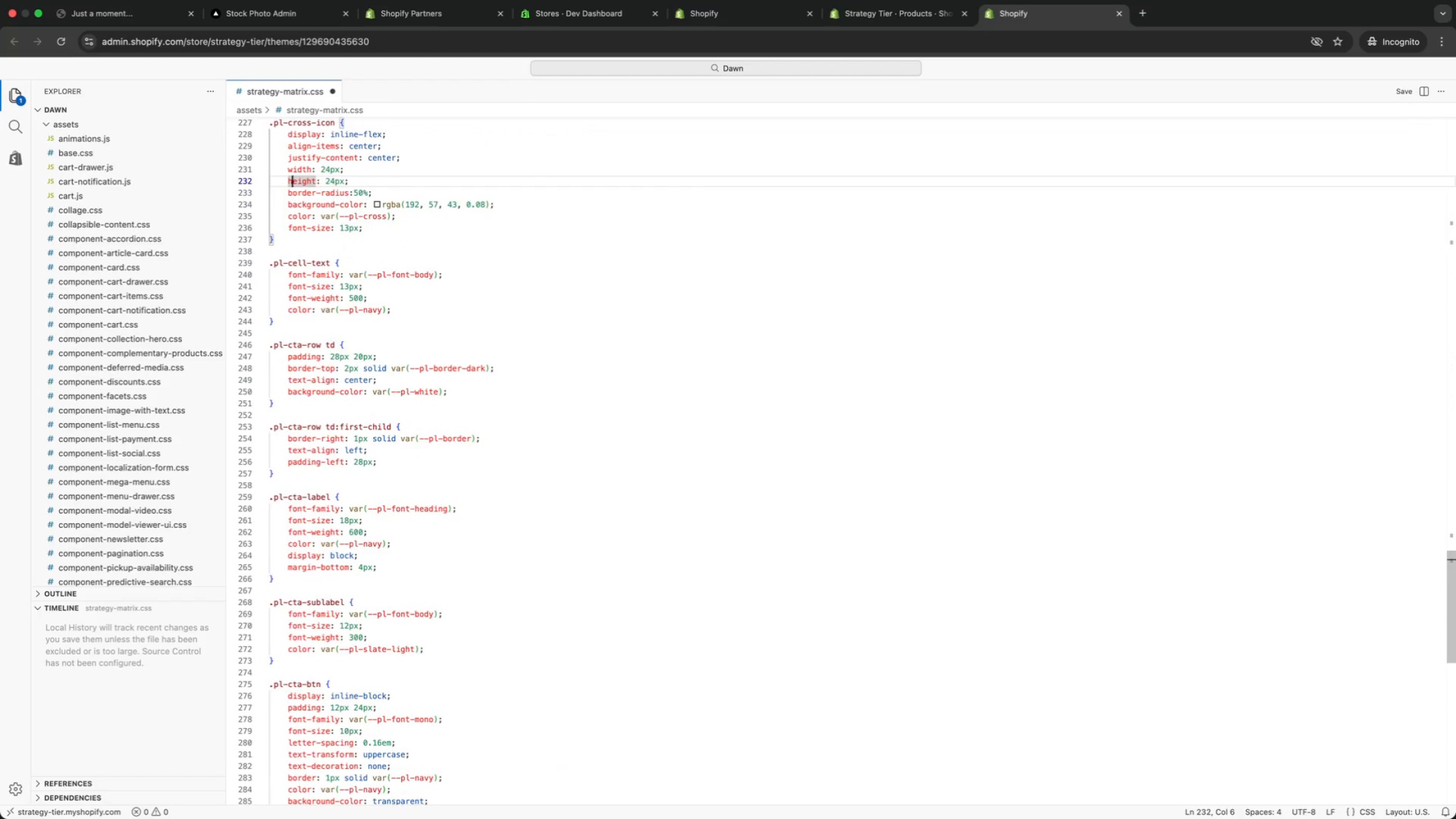 
key(ArrowDown)
 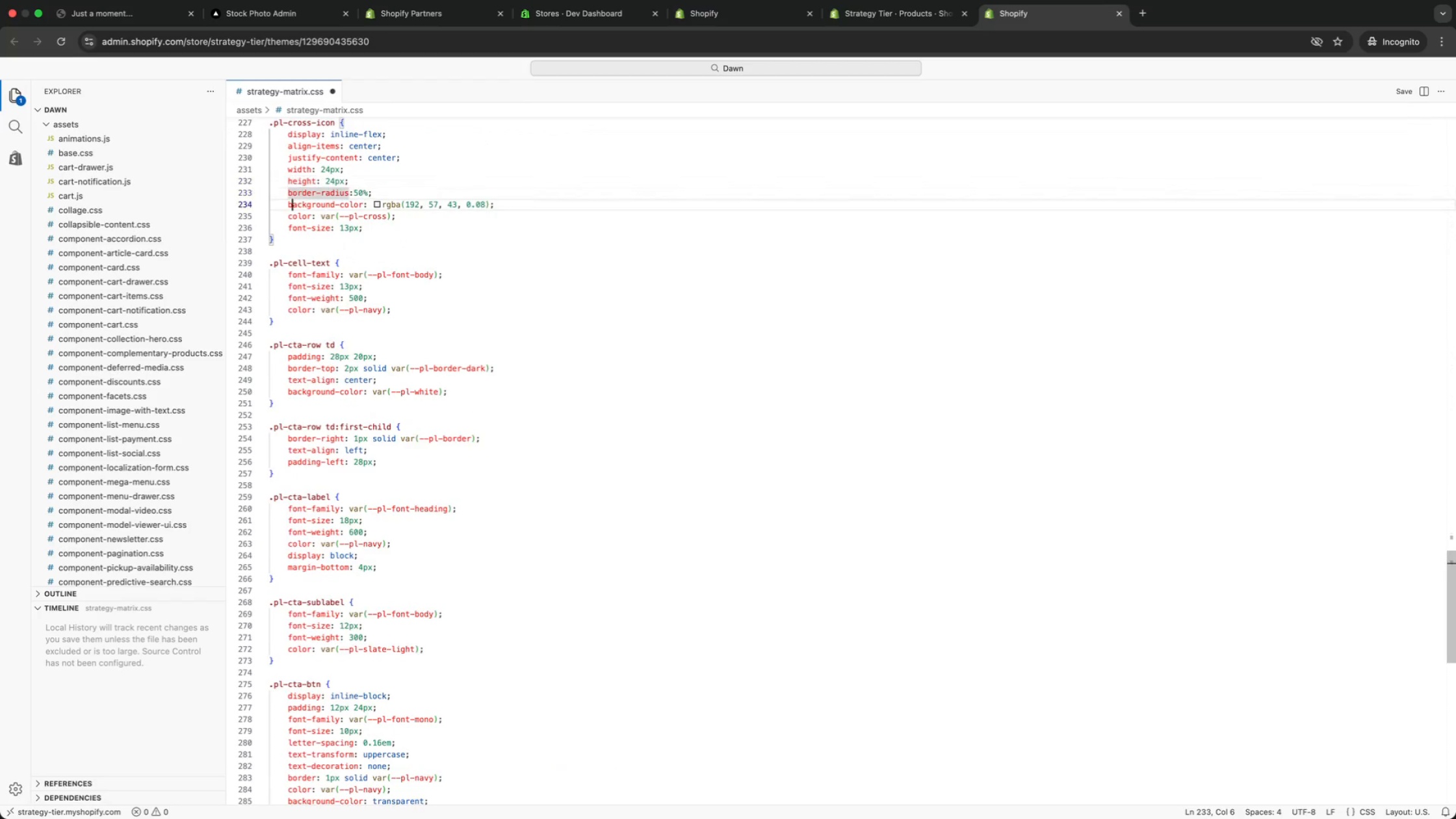 
key(ArrowDown)
 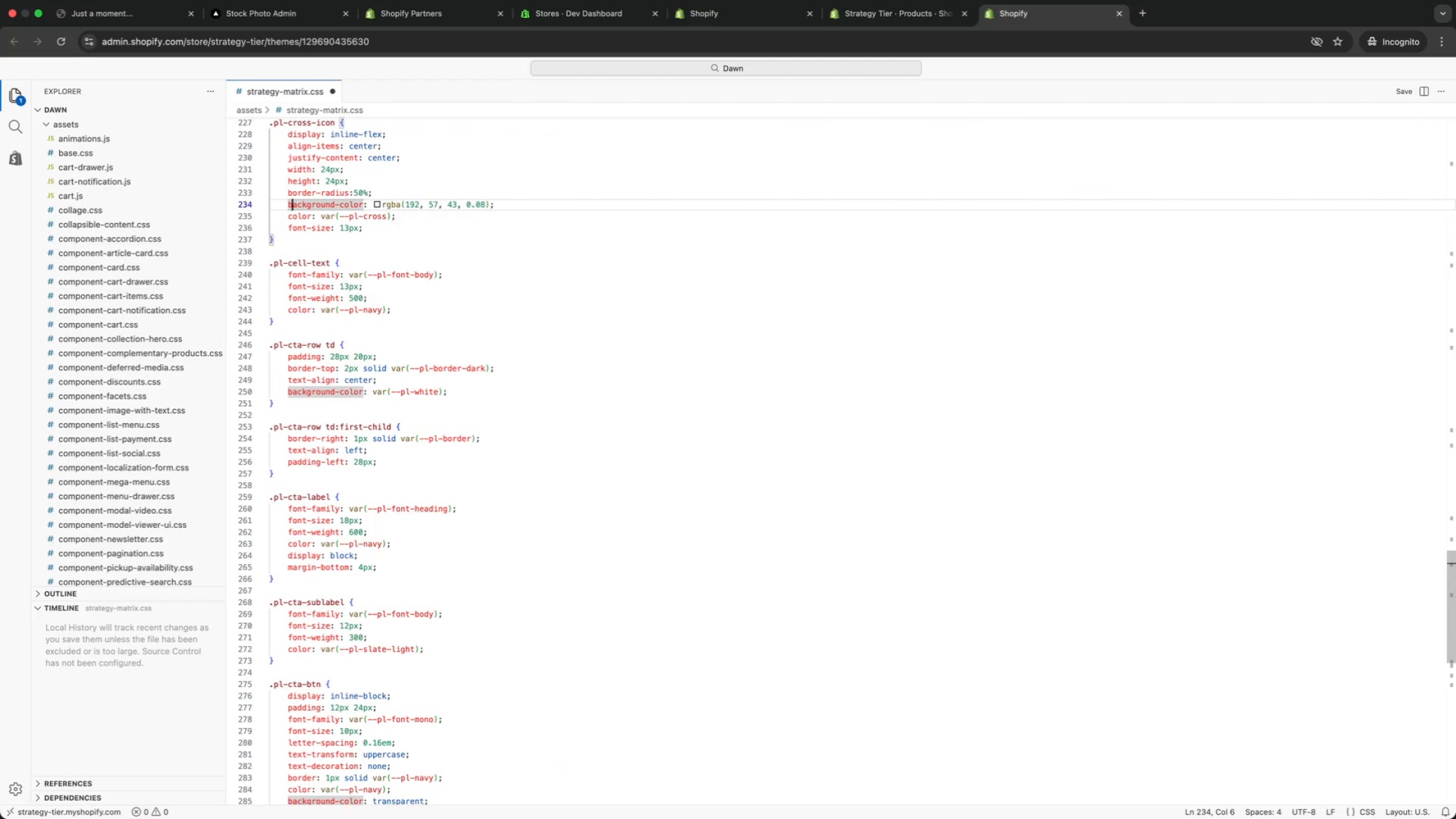 
key(Meta+ArrowDown)
 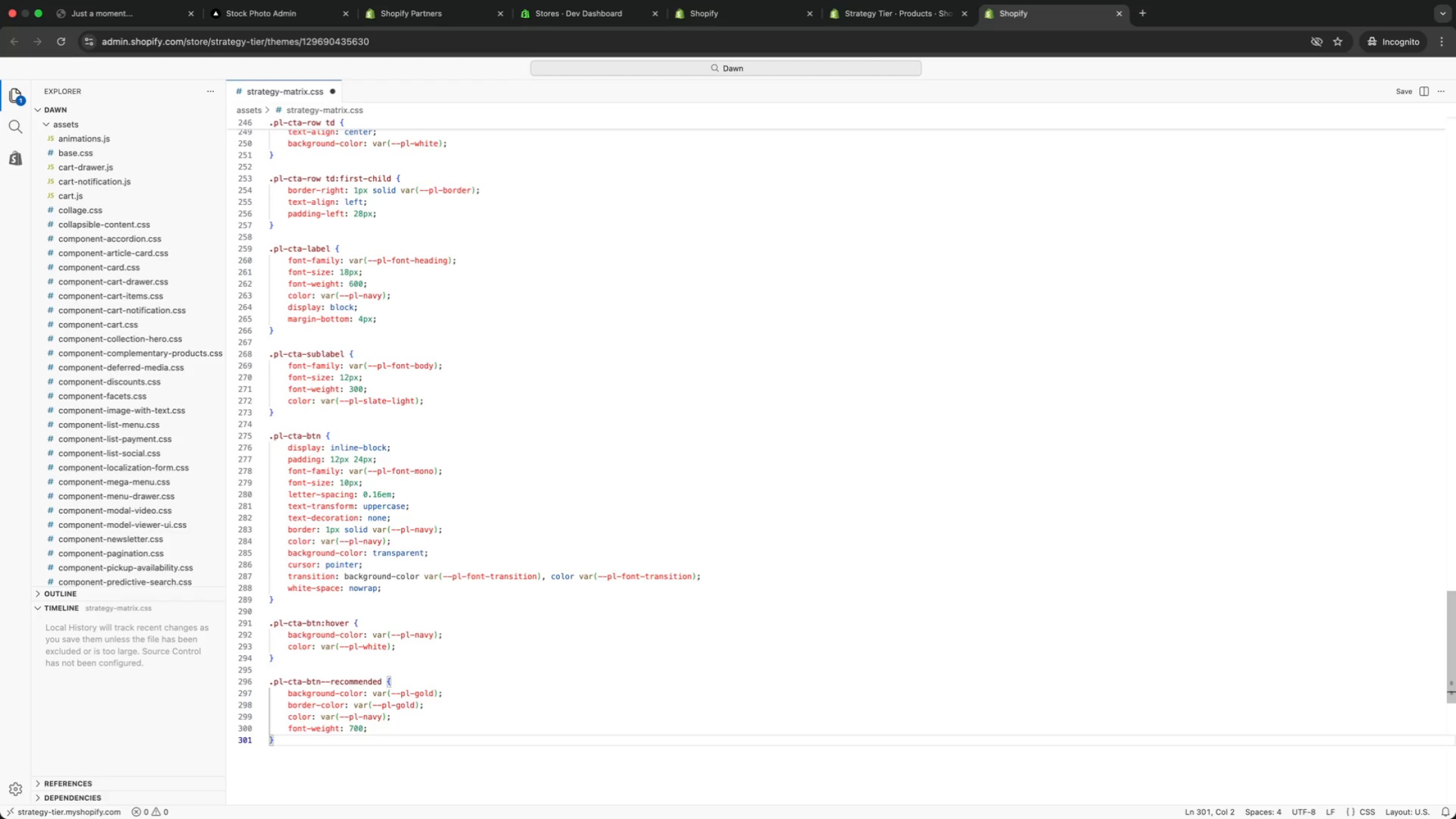 
wait(11.7)
 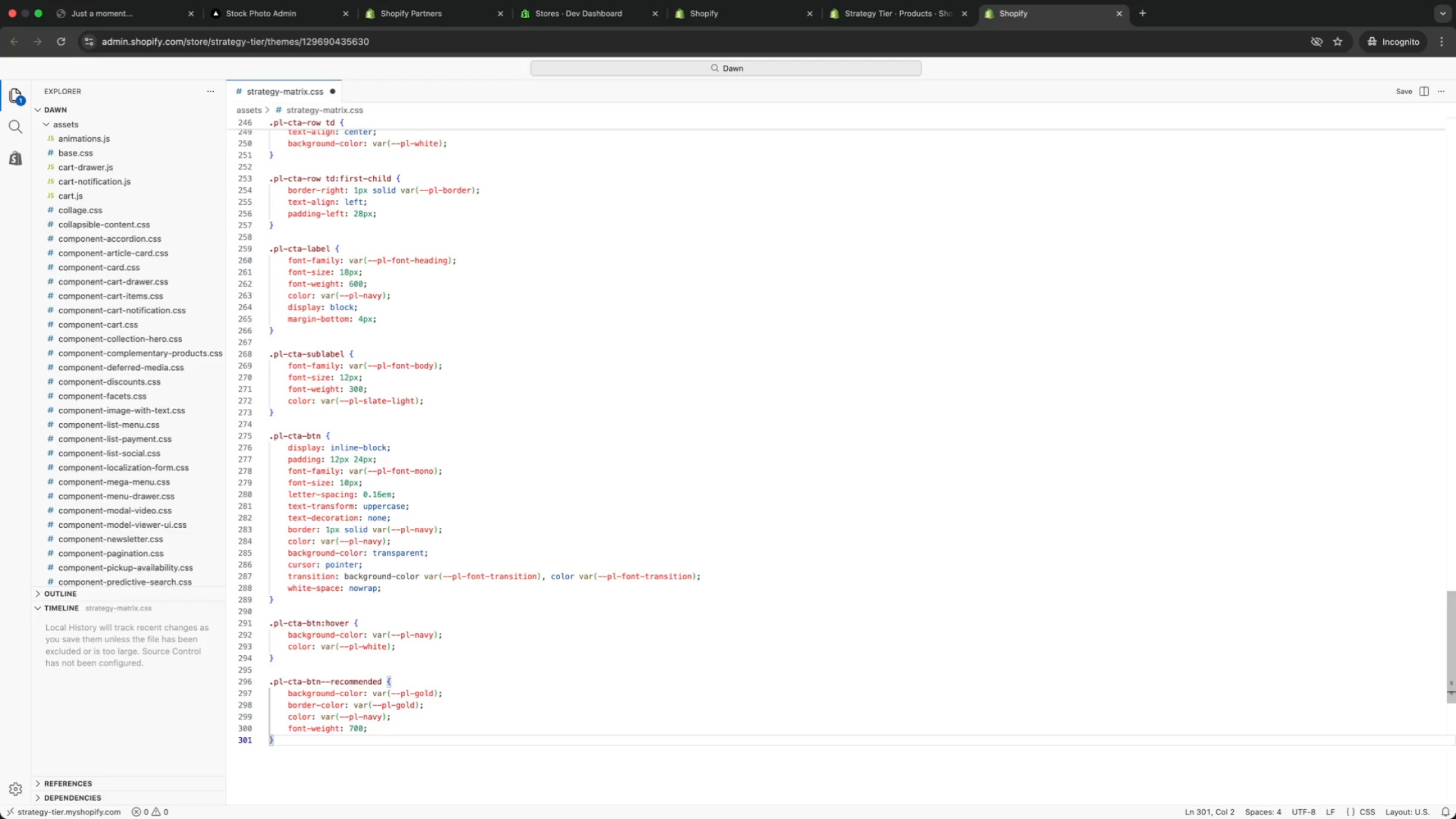 
key(Enter)
 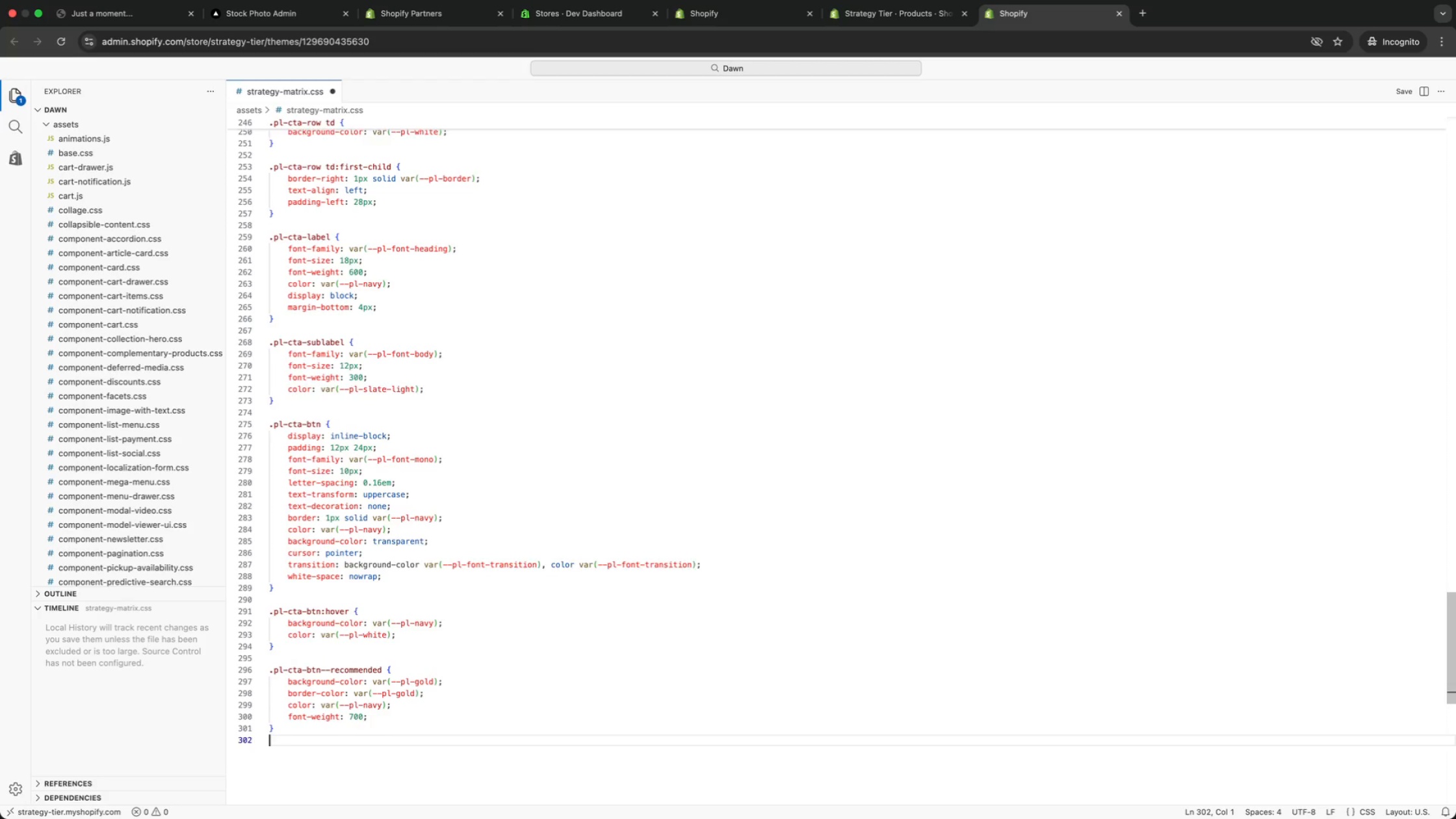 
key(Enter)
 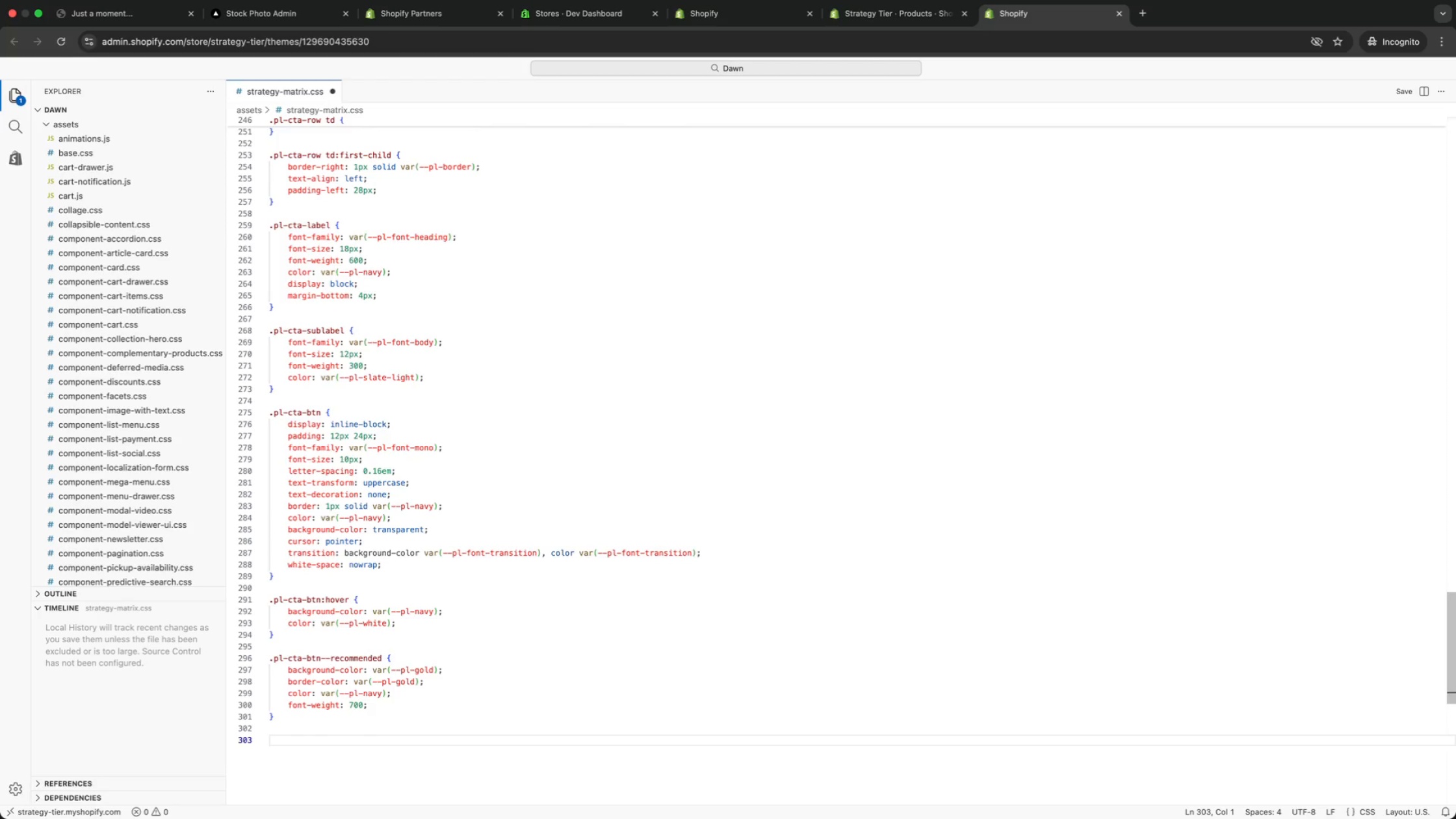 
type(reco)
key(Backspace)
key(Backspace)
key(Backspace)
key(Backspace)
key(Backspace)
 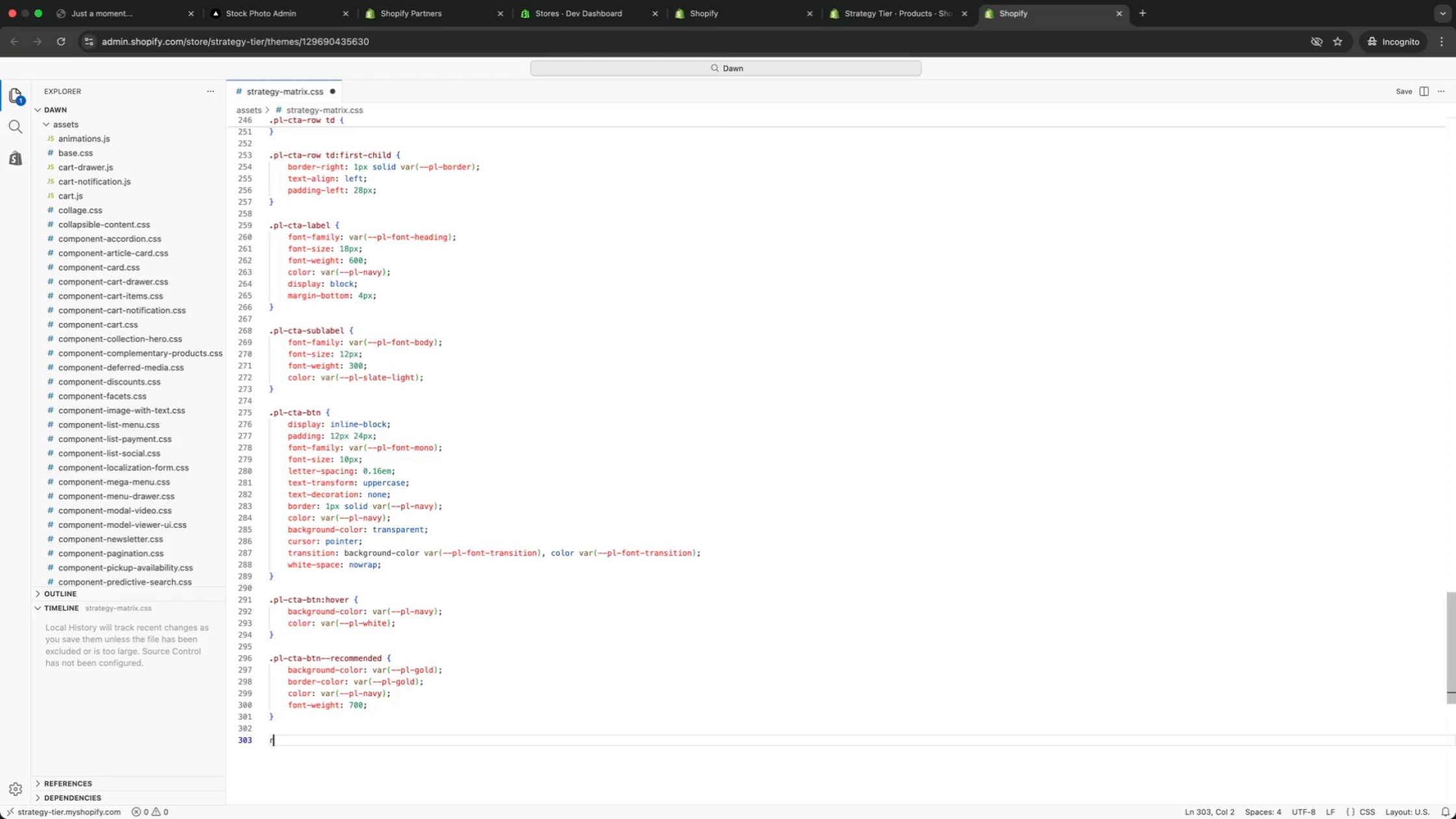 
key(Enter)
 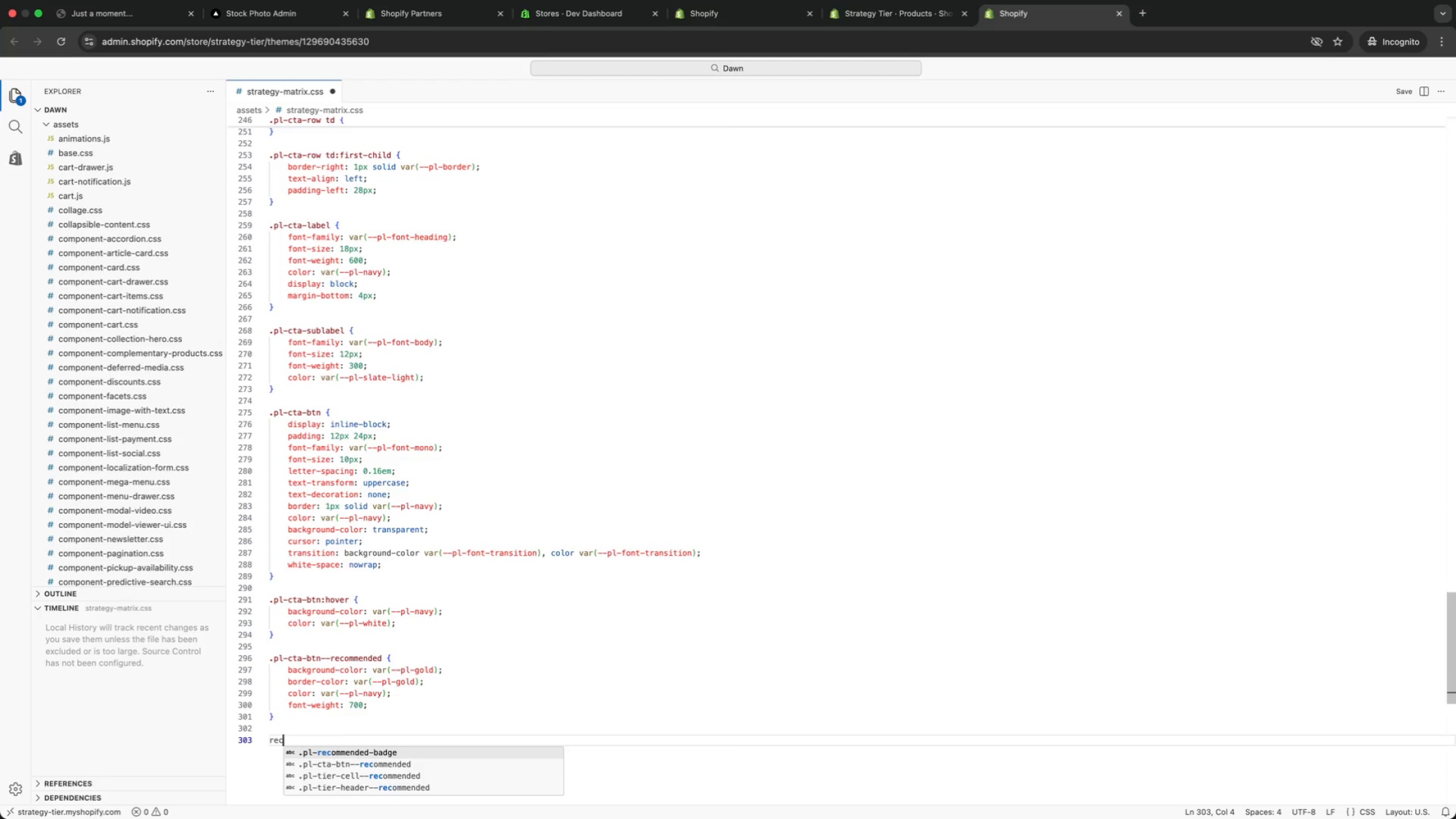 
type(rec)
 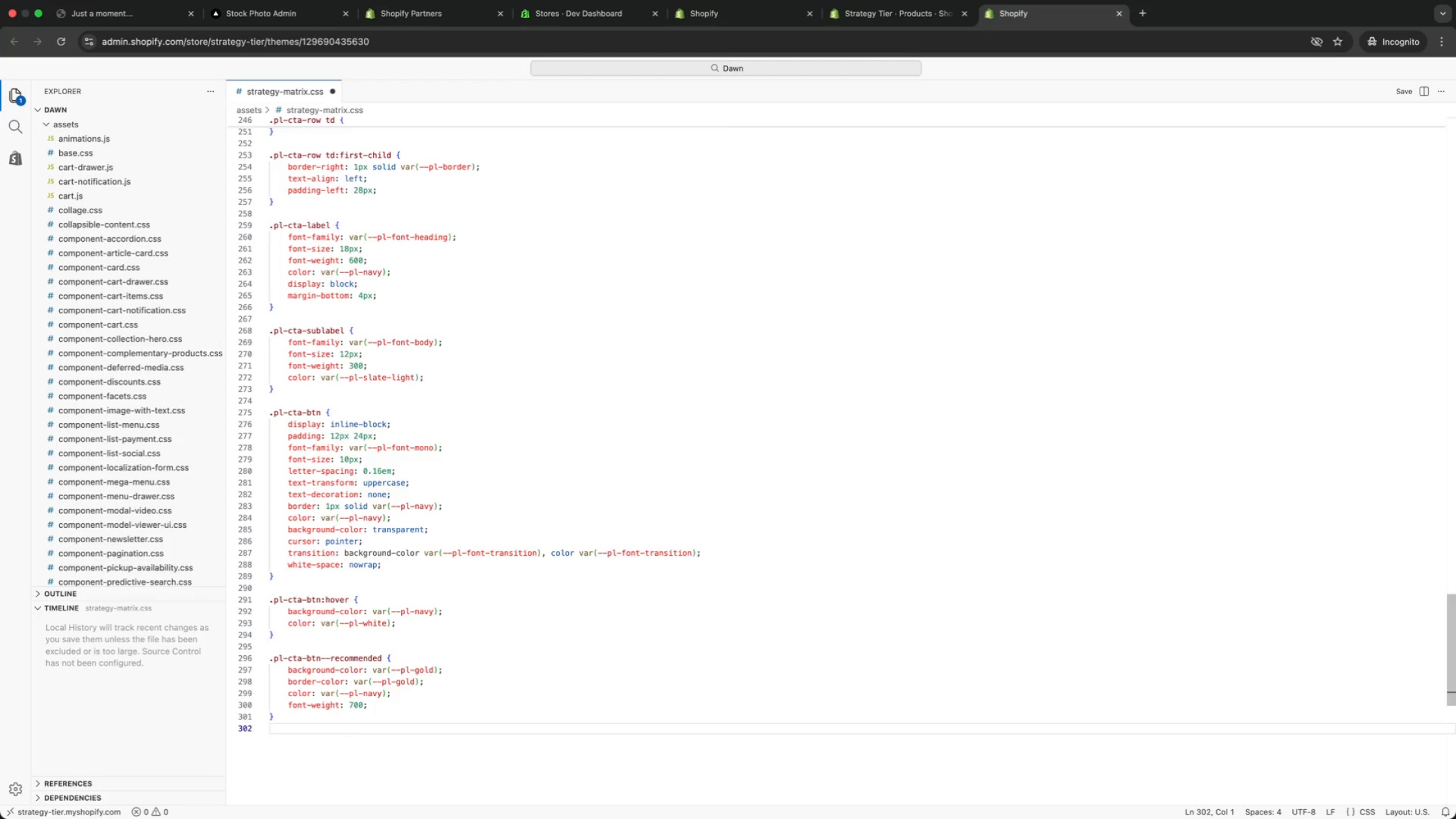 
key(ArrowDown)
 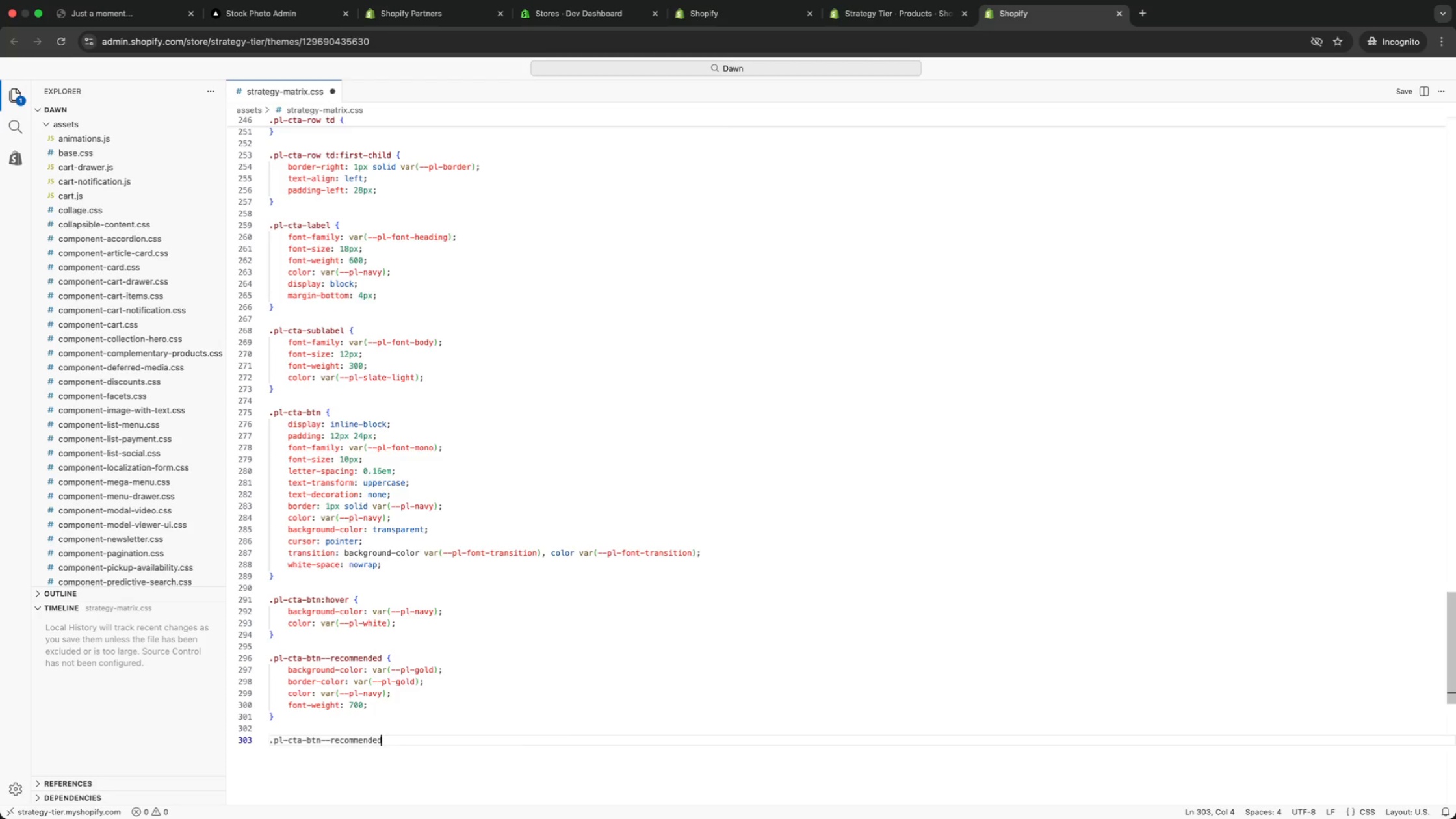 
key(Enter)
 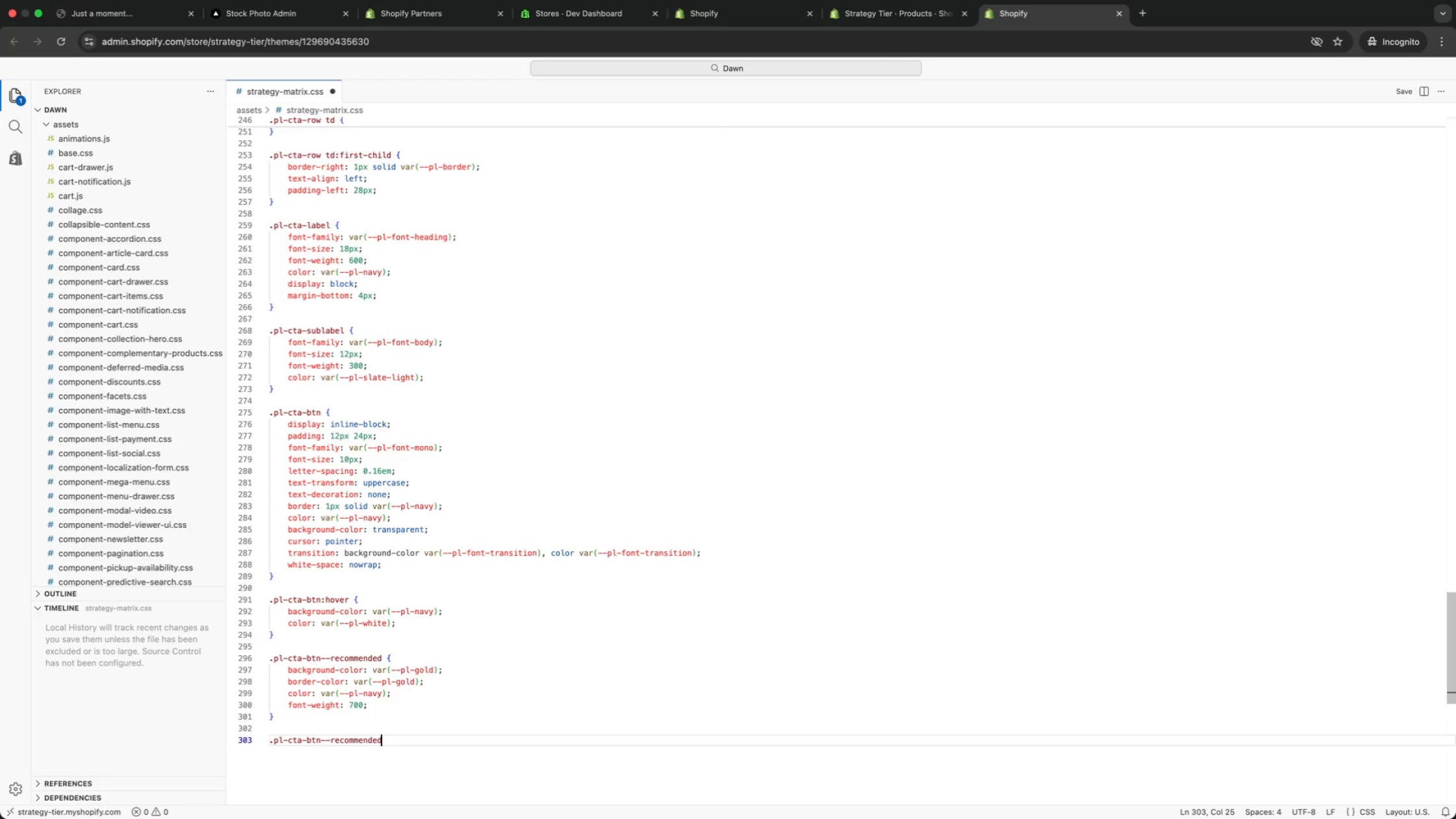 
type(:hover {)
 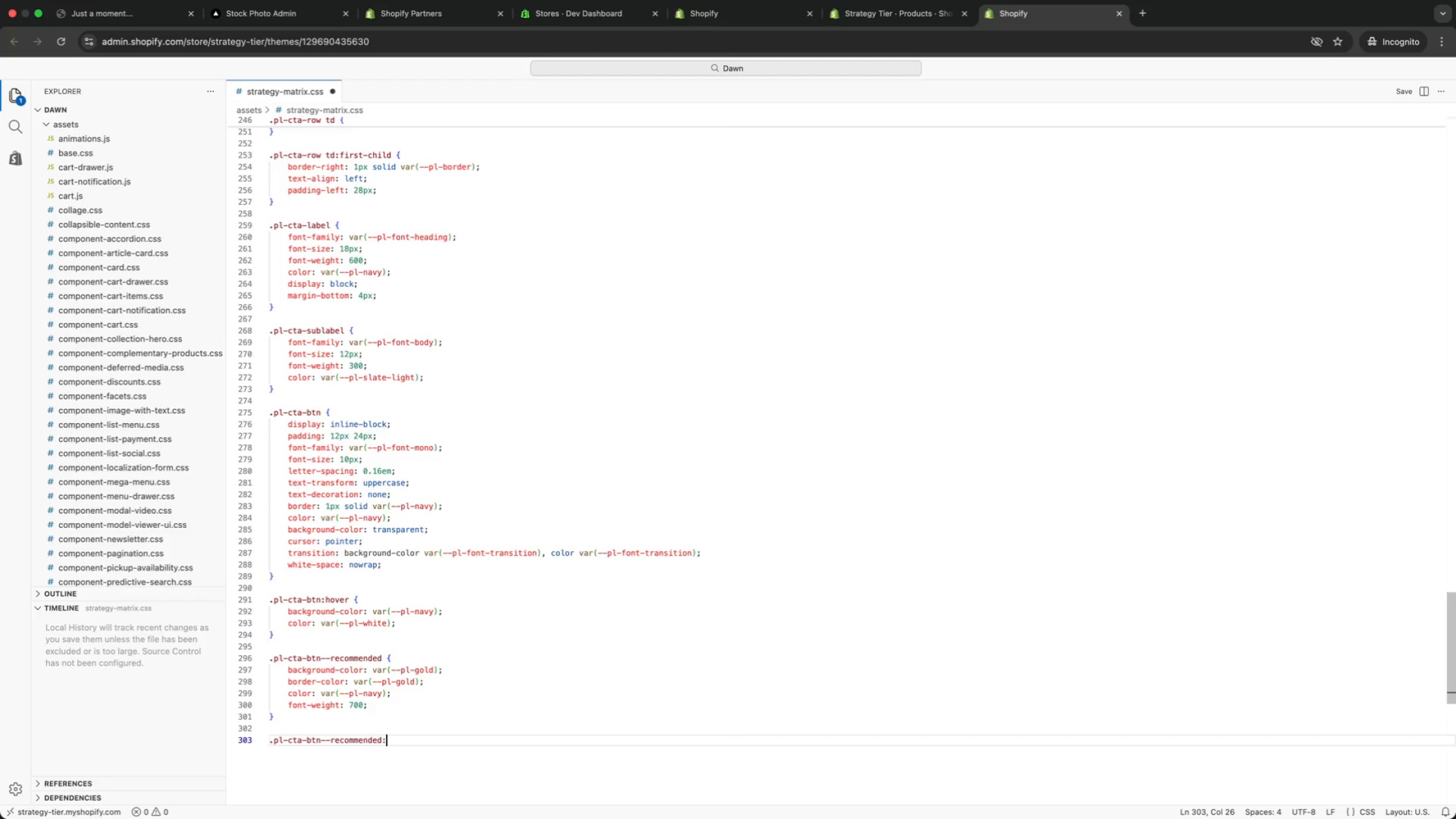 
key(Enter)
 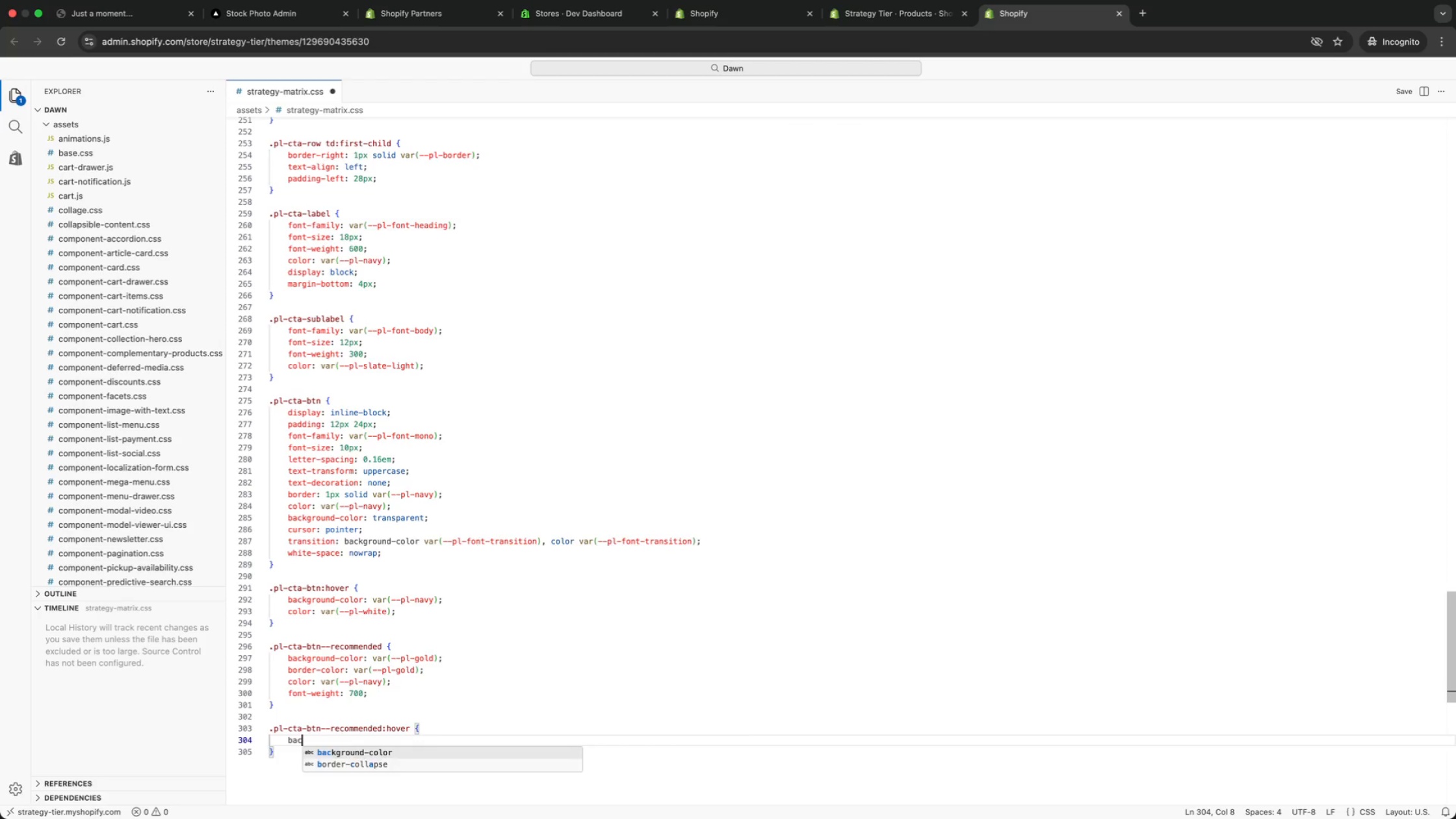 
type(back)
 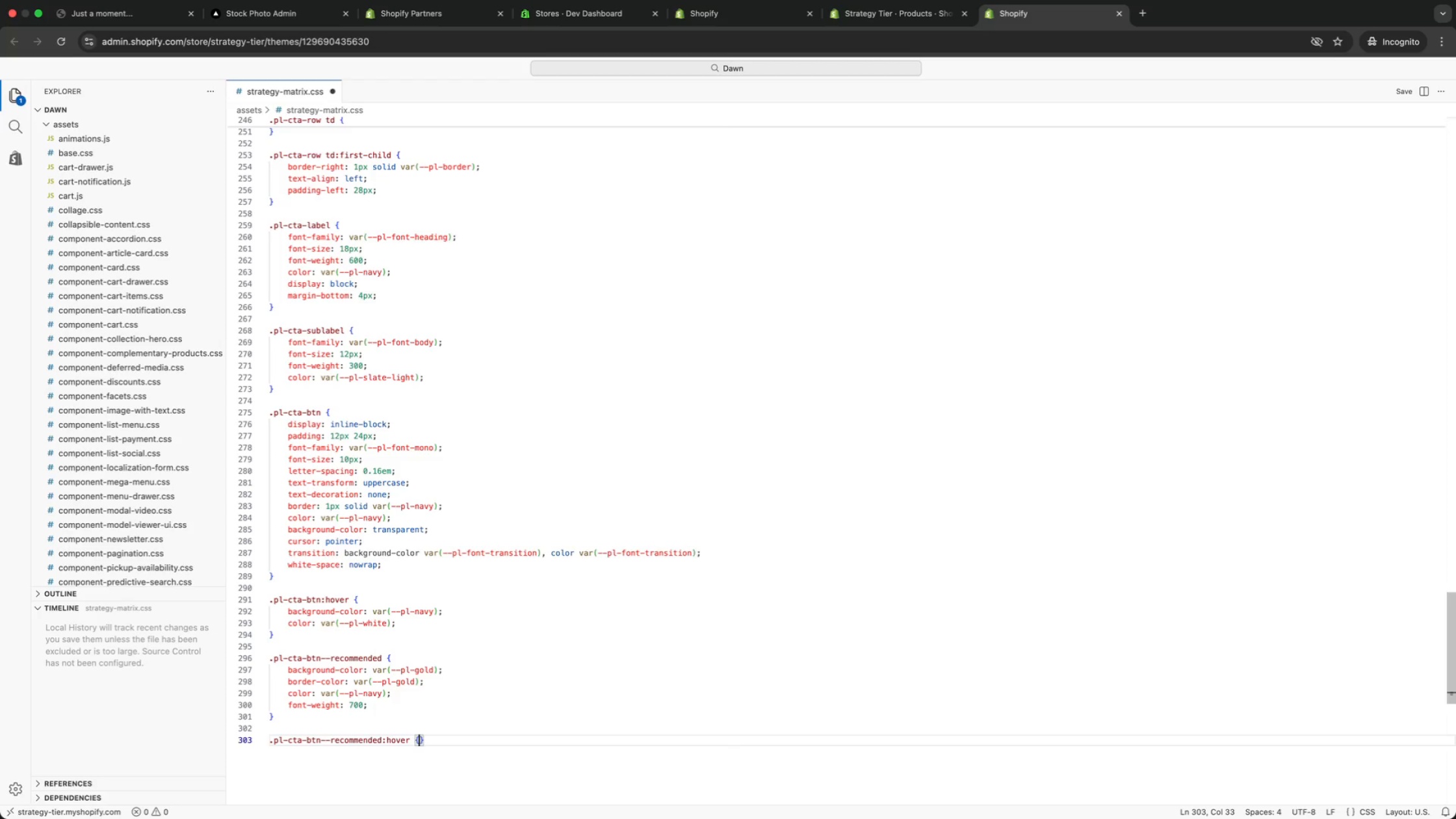 
key(Enter)
 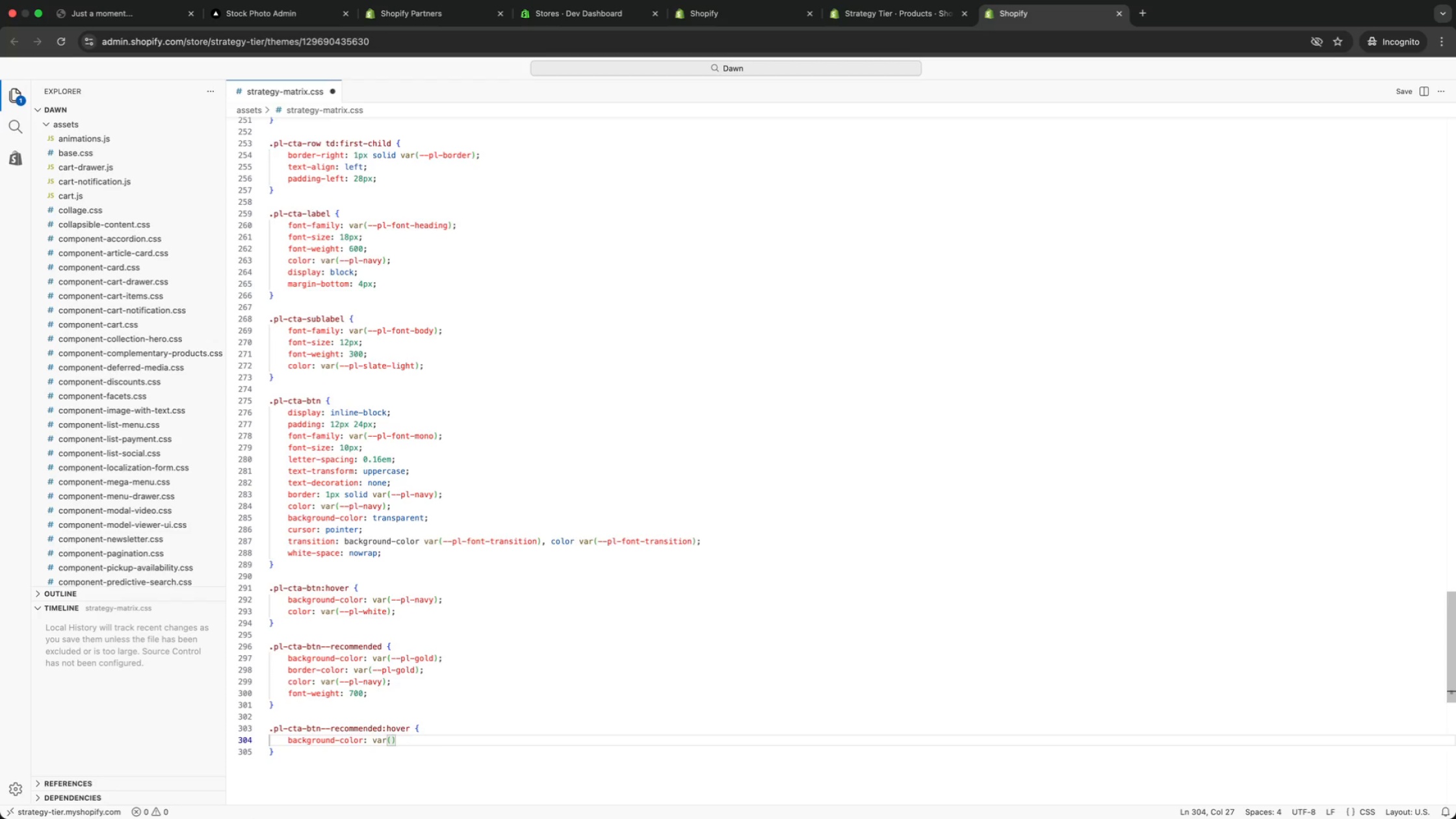 
type(: var(gold)
 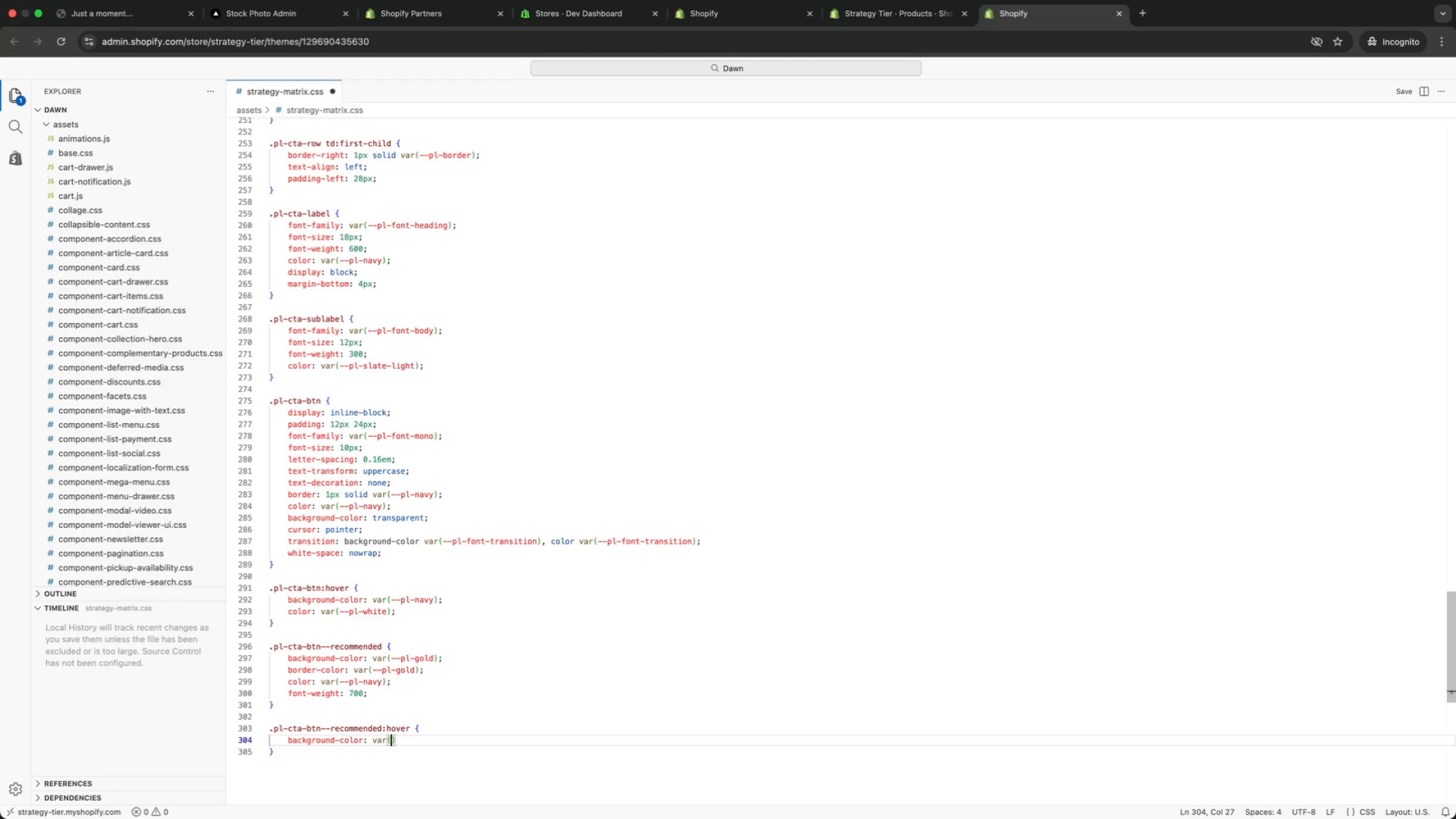 
 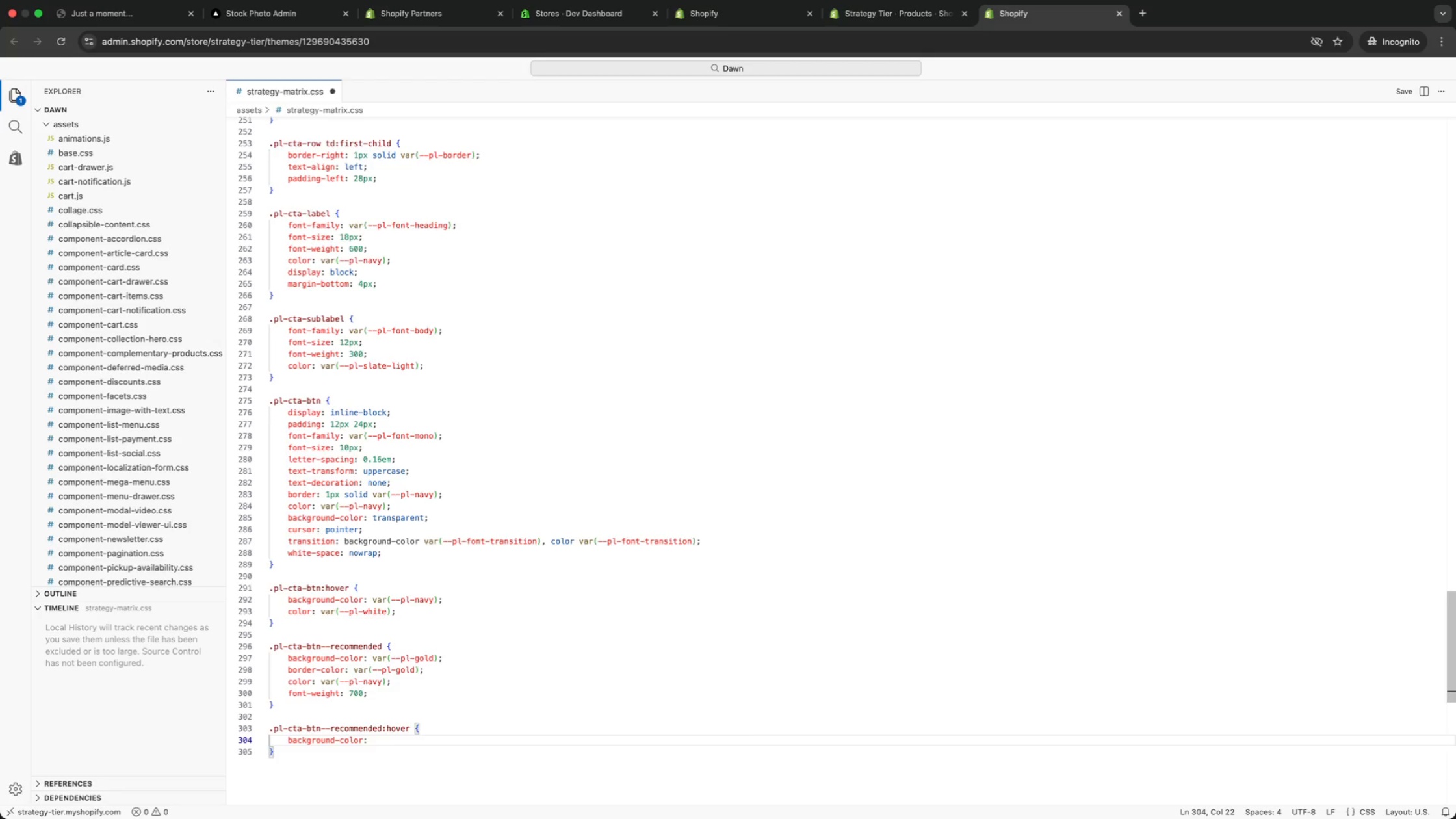 
key(ArrowDown)
 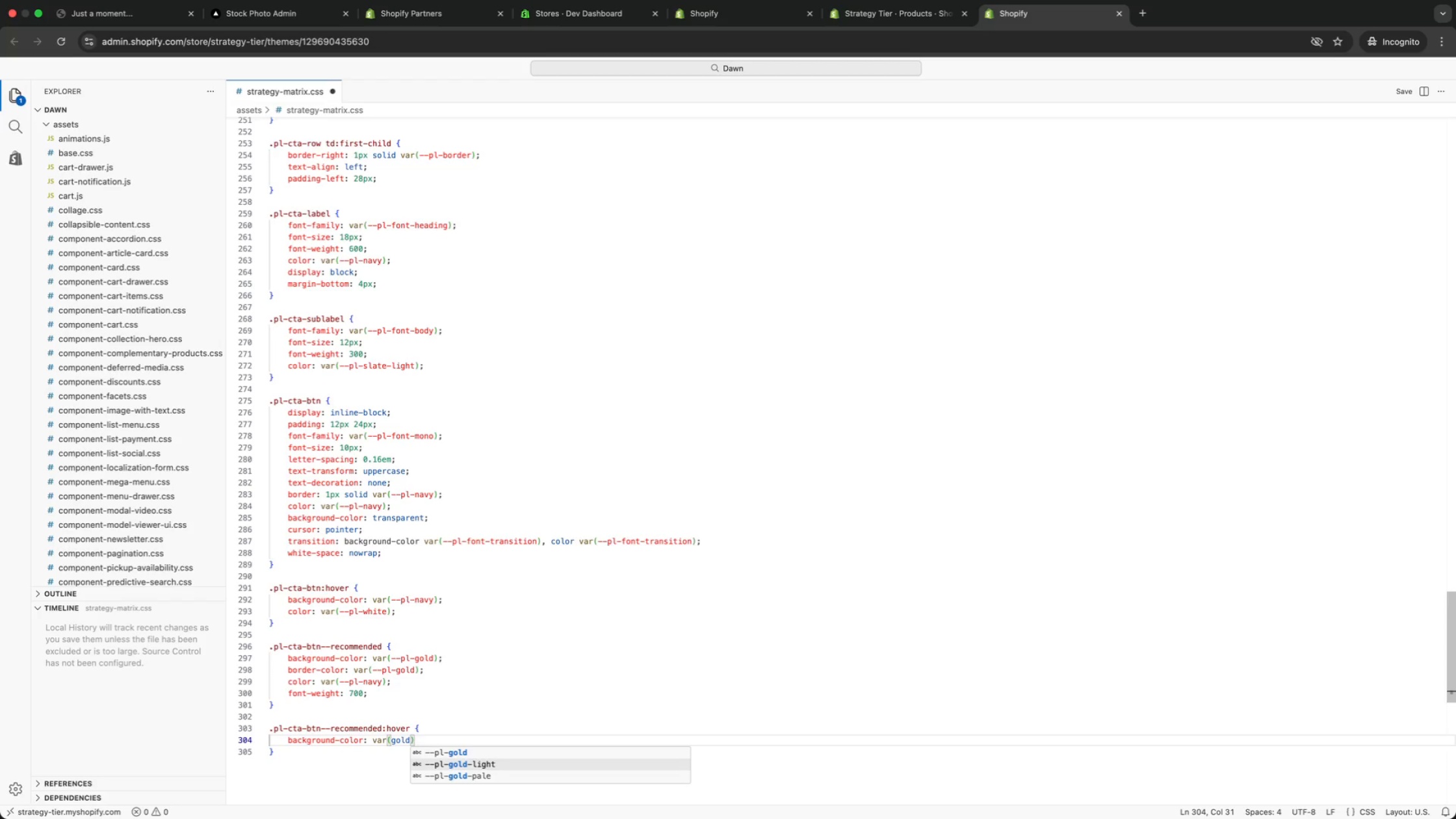 
key(Enter)
 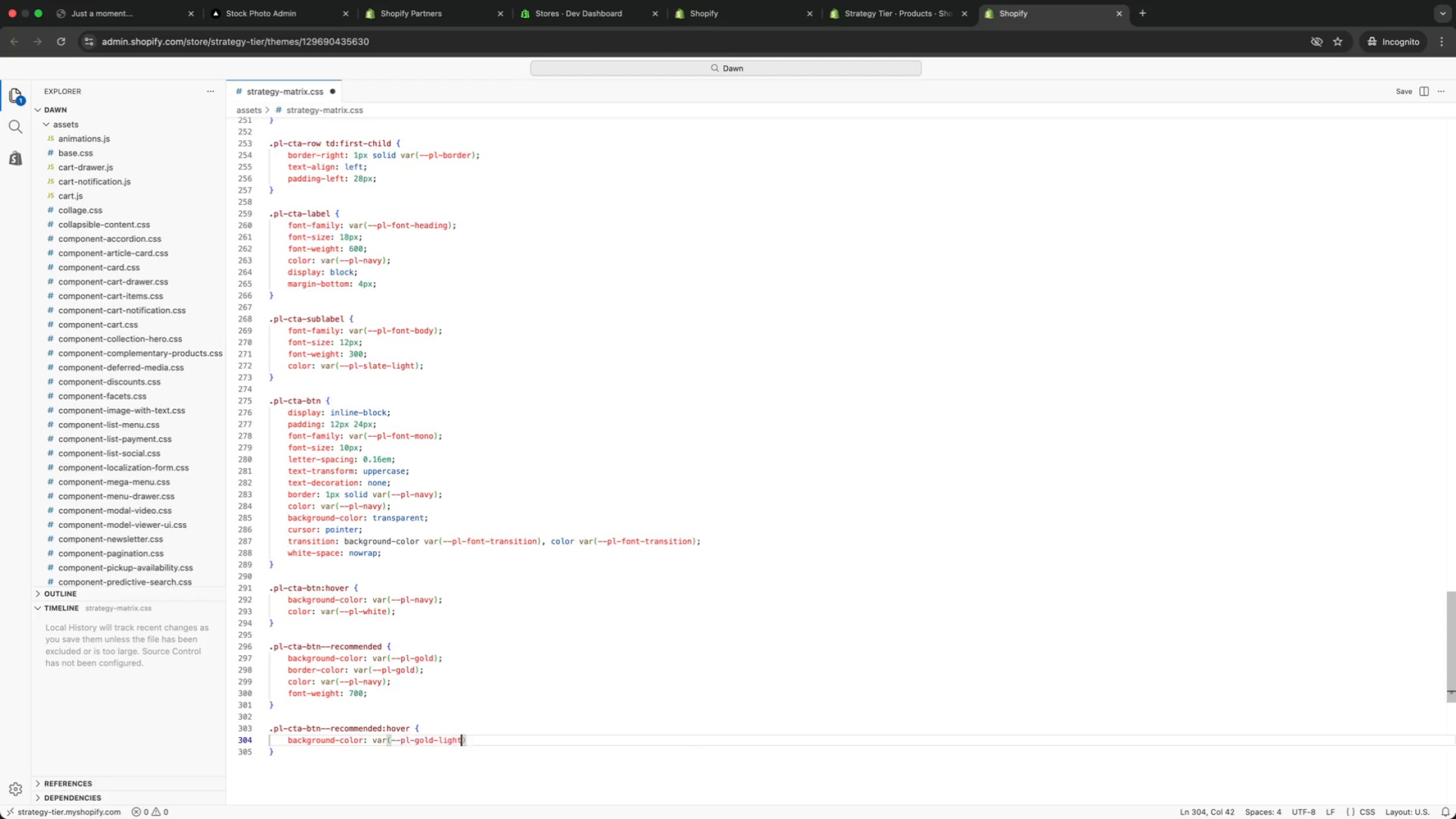 
key(ArrowRight)
 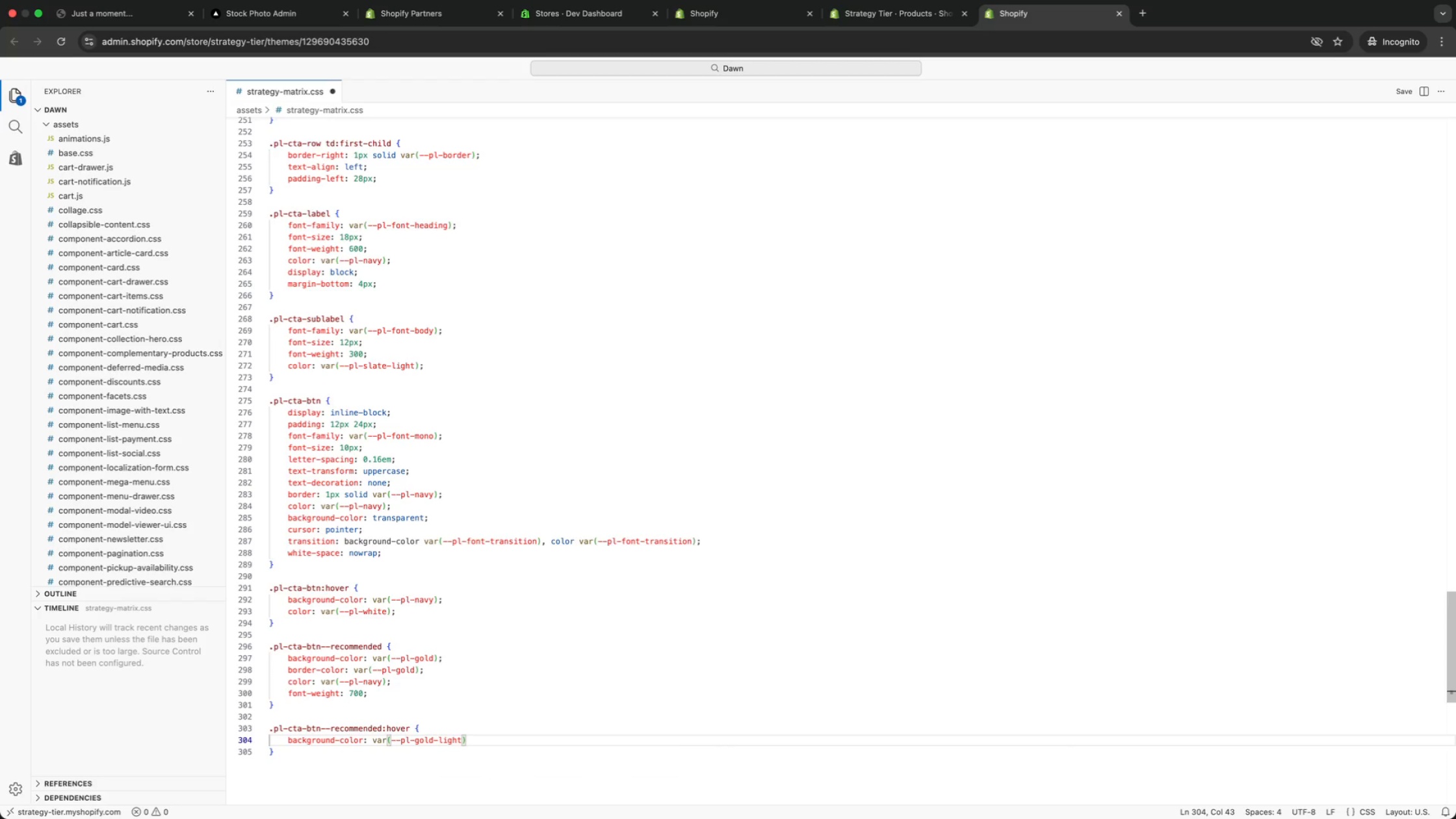 
key(Semicolon)
 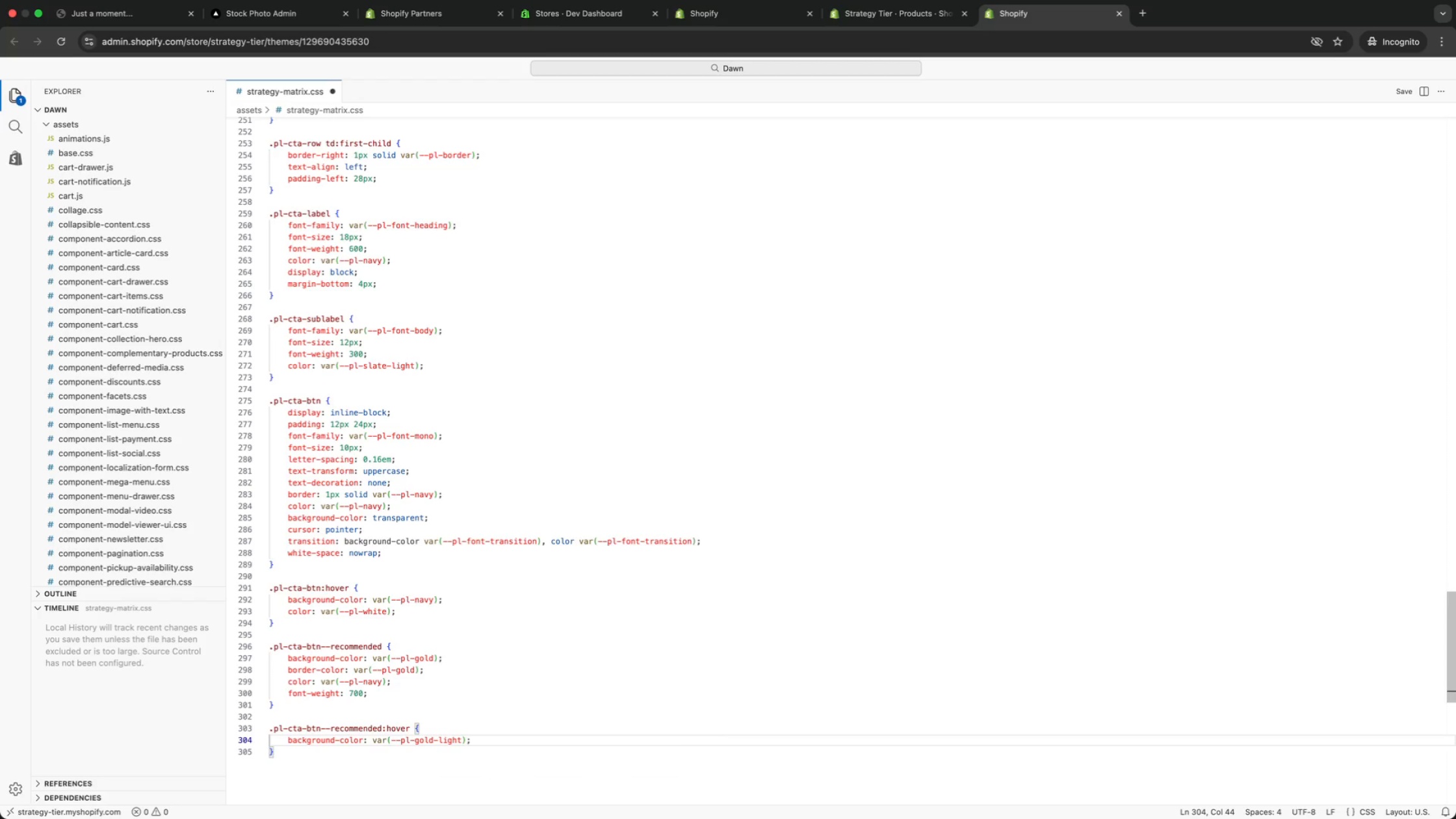 
key(Enter)
 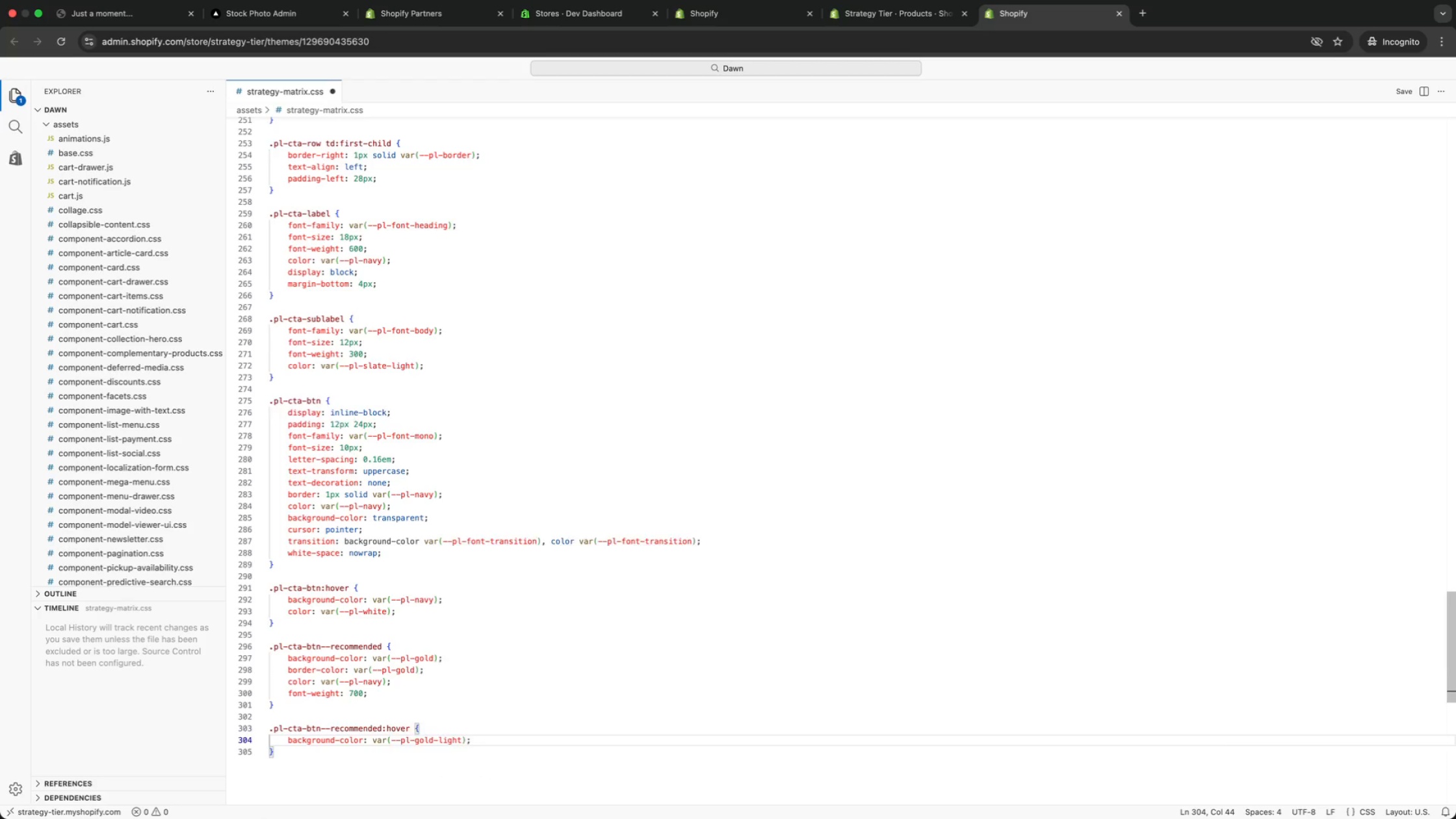 
type(bor)
 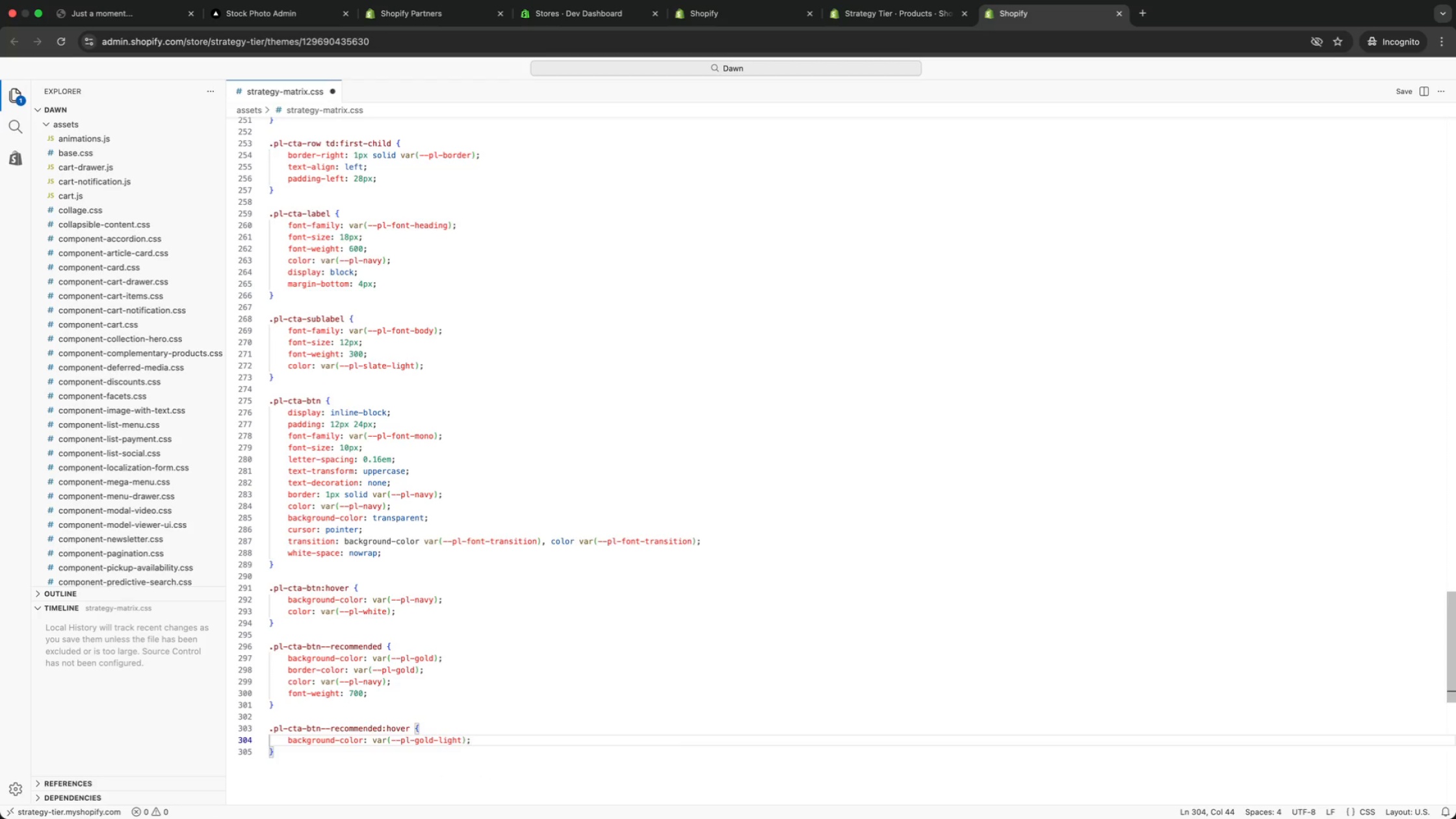 
key(ArrowDown)
 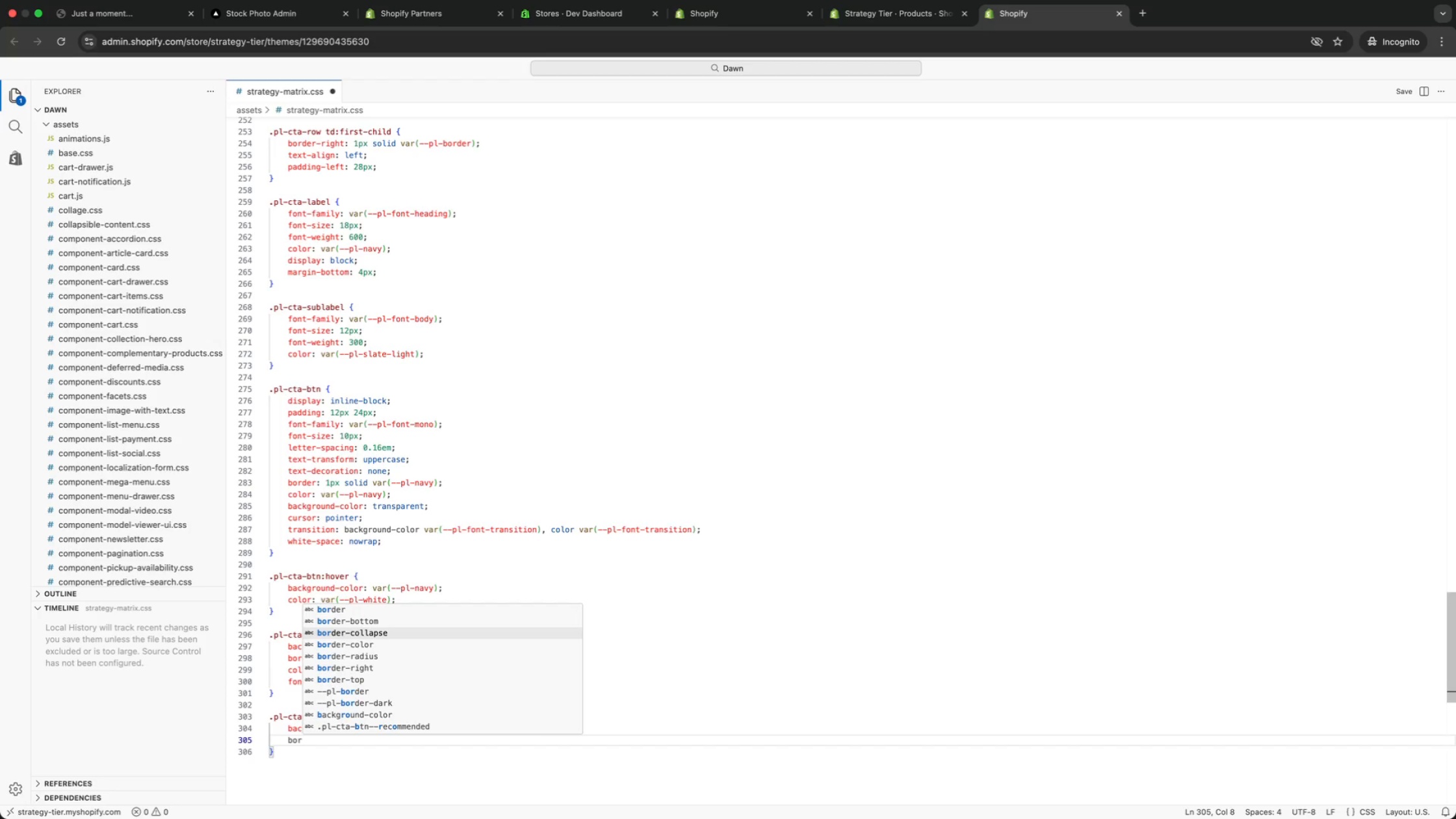 
key(ArrowDown)
 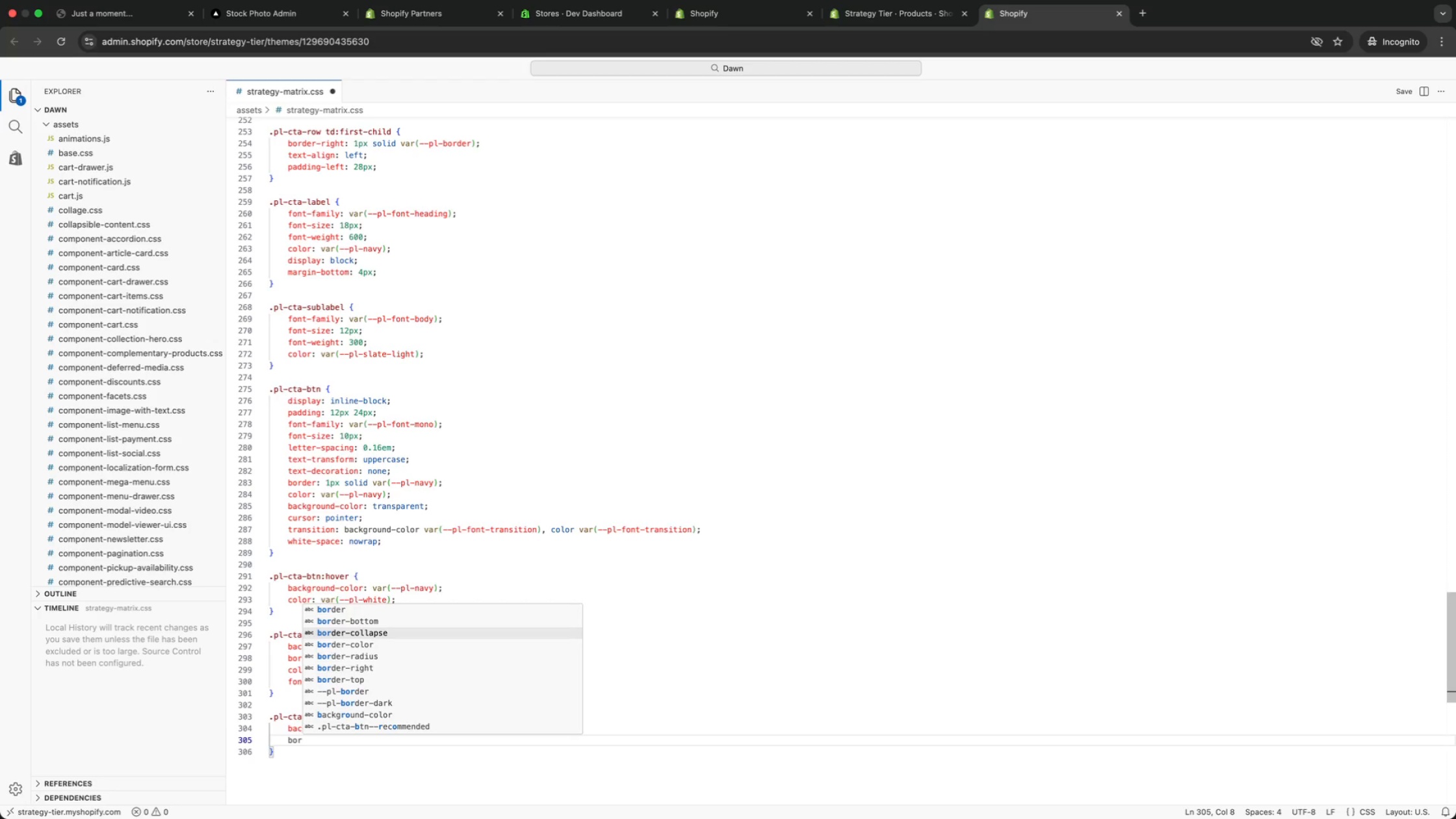 
key(ArrowDown)
 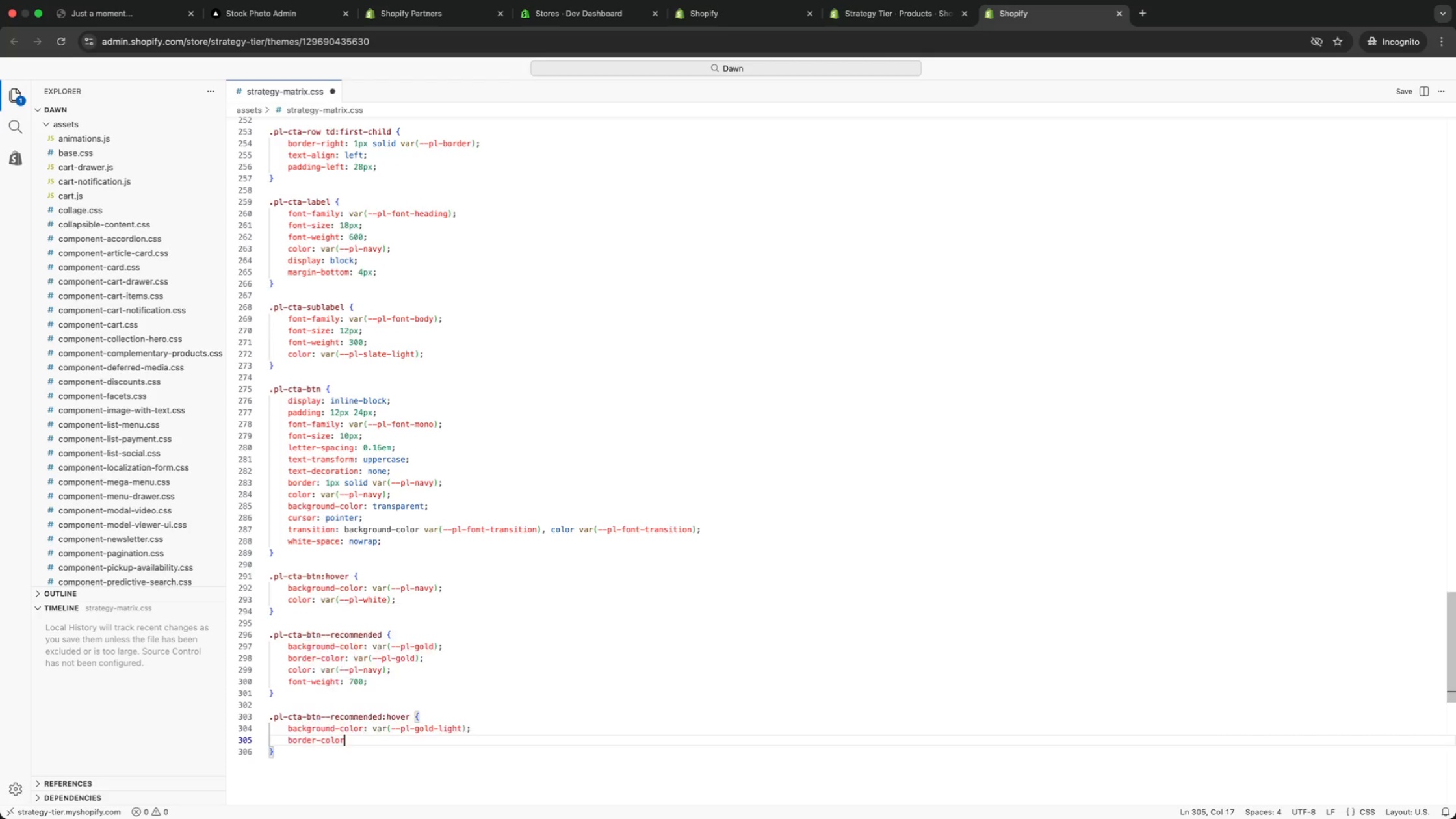 
key(Enter)
 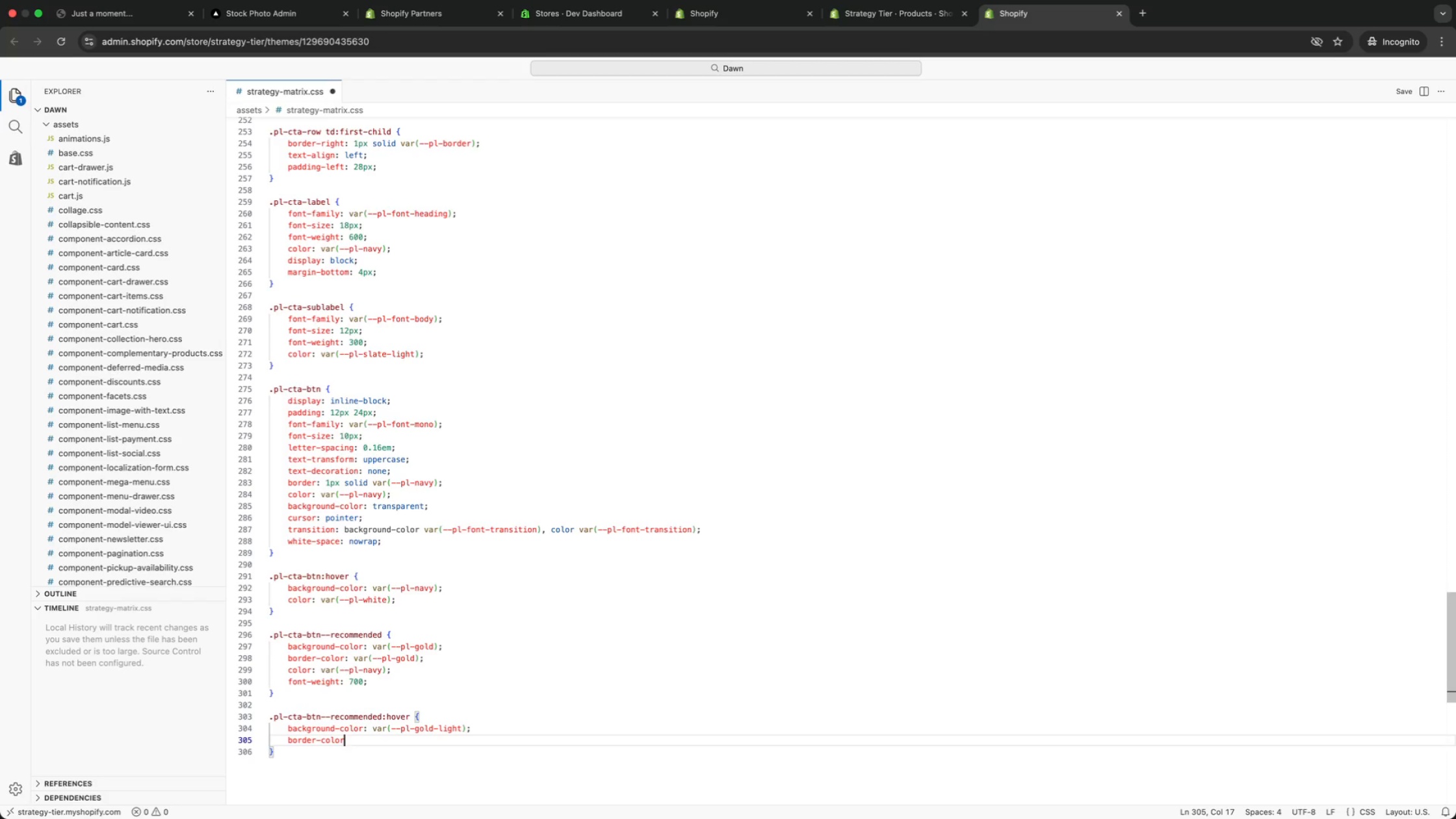 
type(: var(gold)
 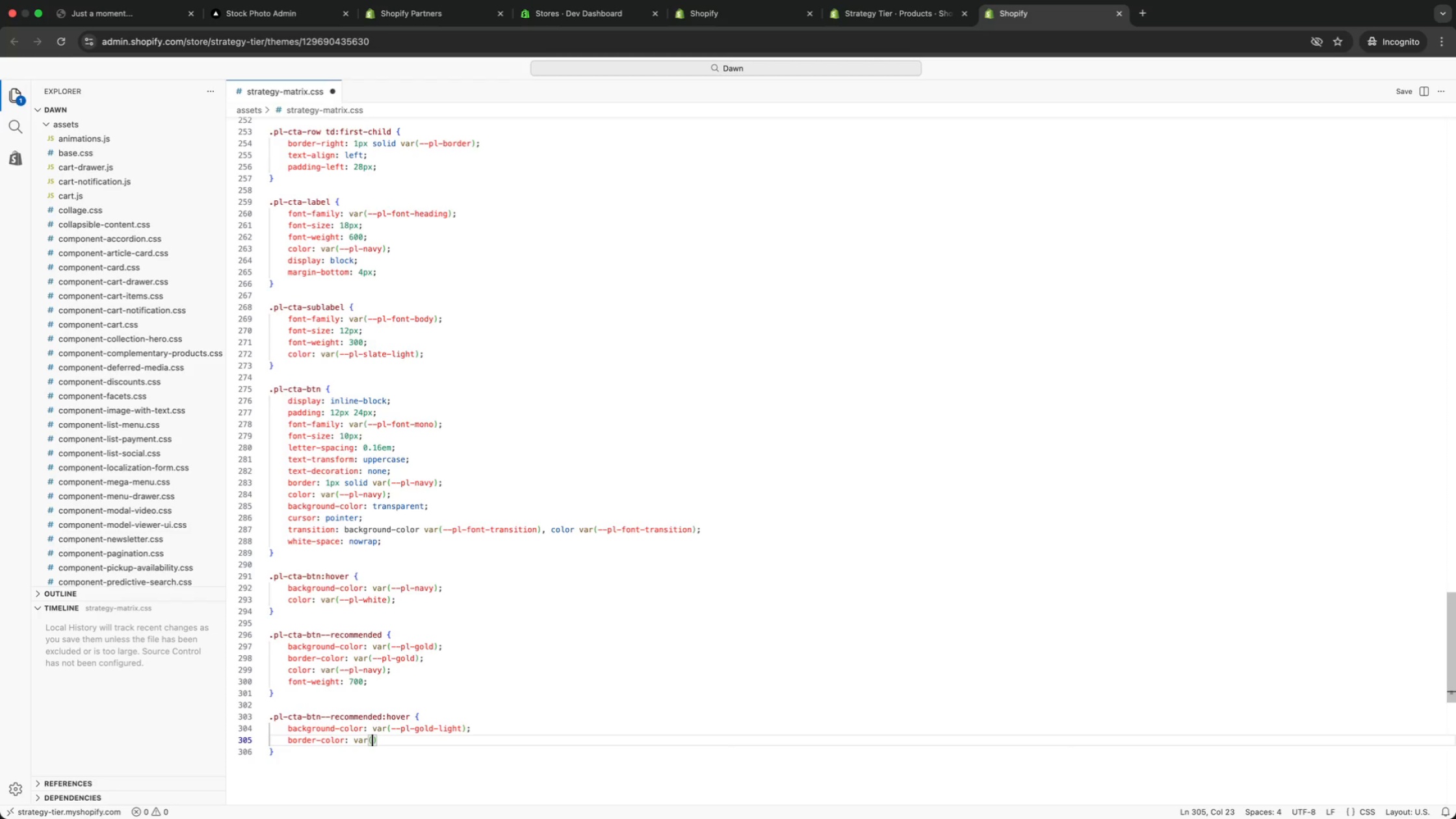 
key(ArrowDown)
 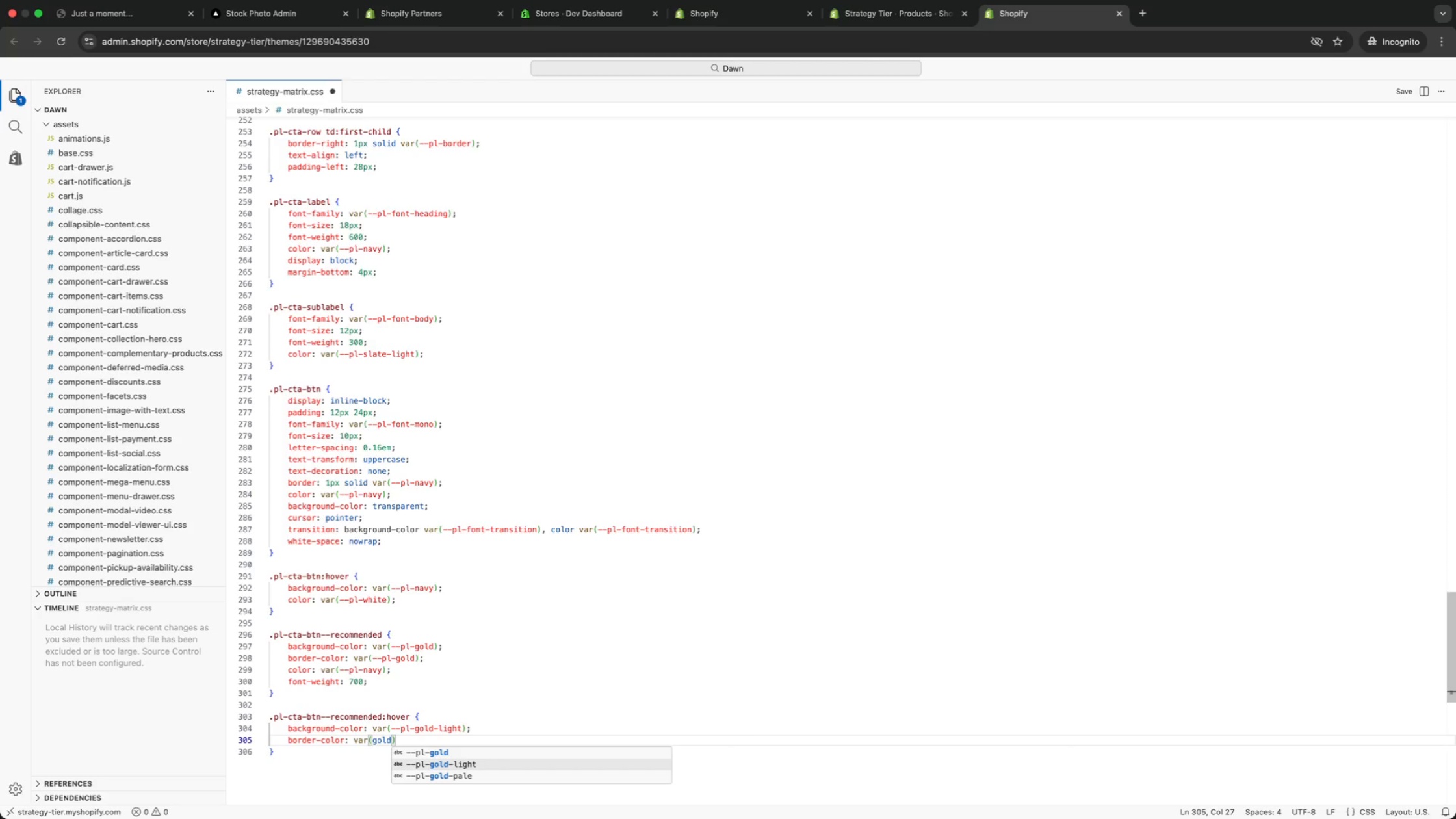 
key(Enter)
 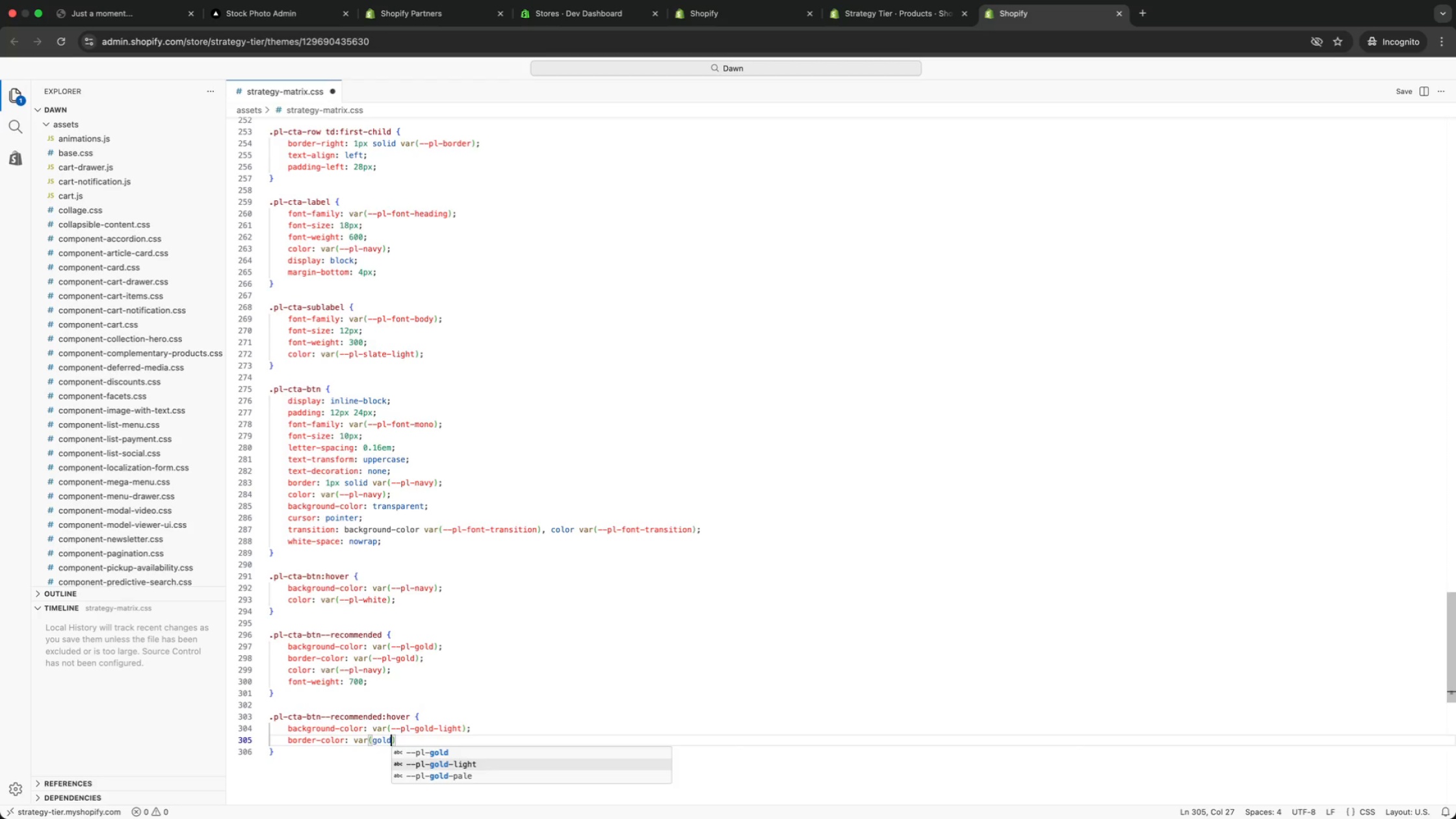 
key(ArrowRight)
 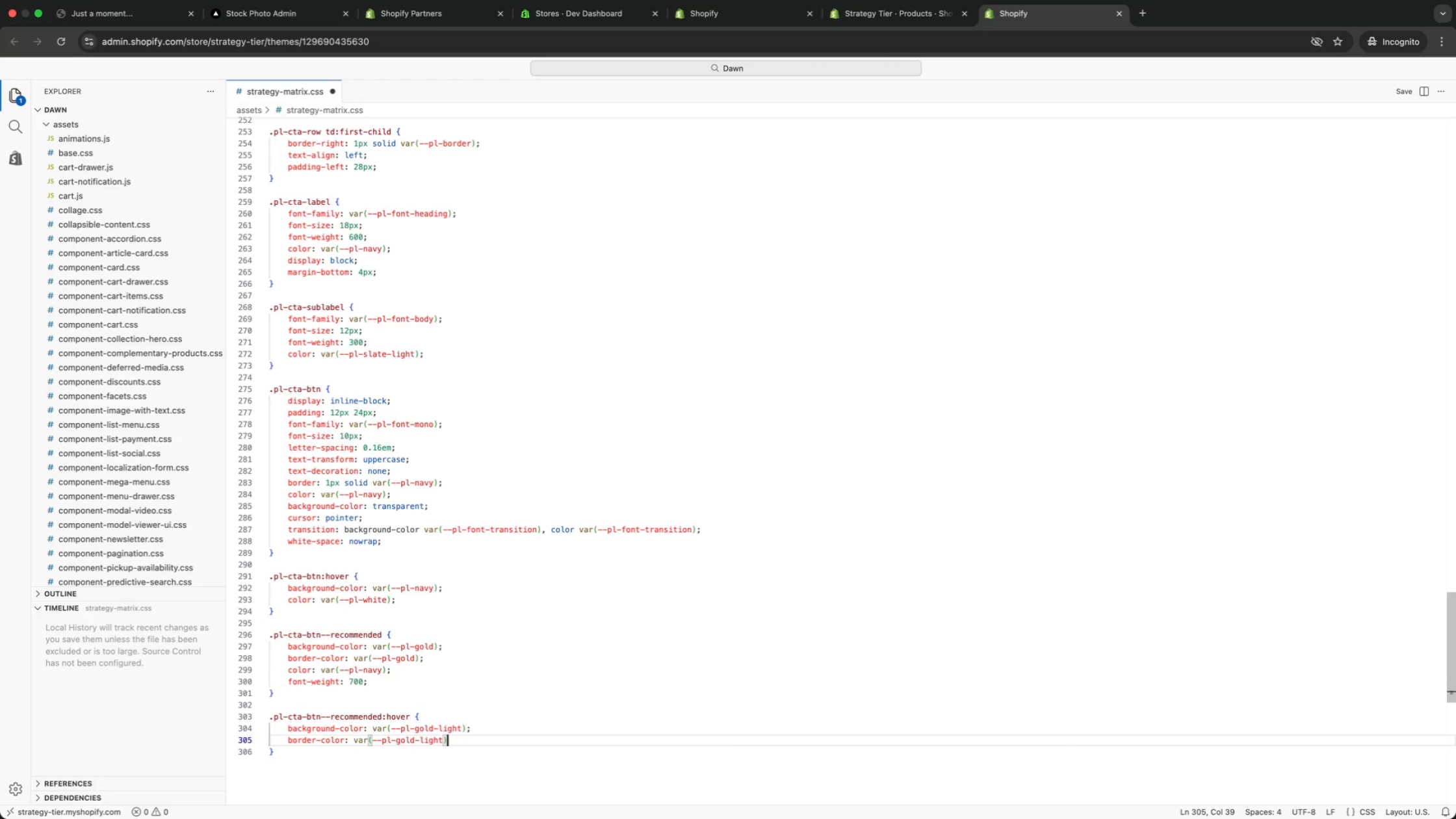 
key(Semicolon)
 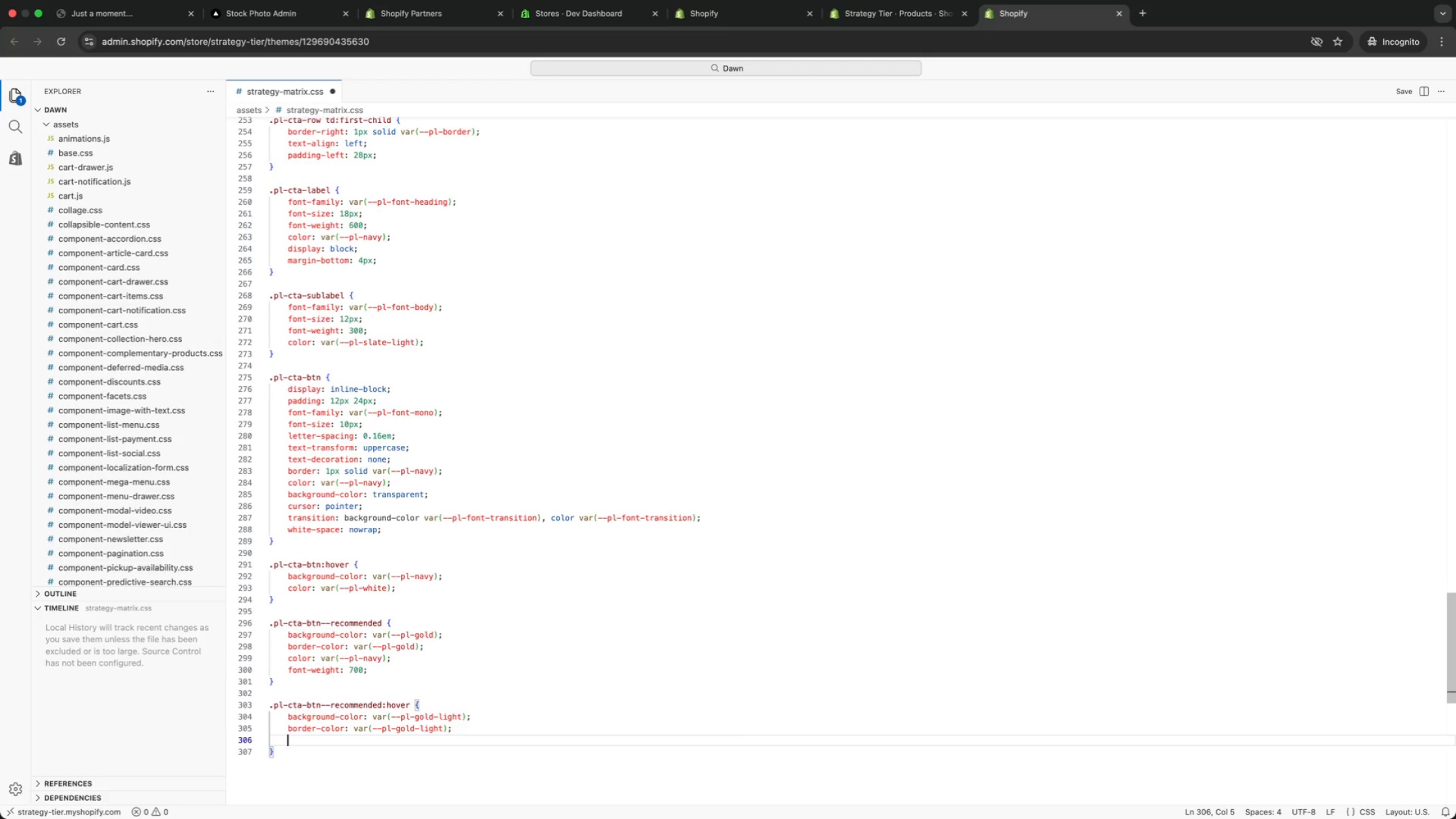 
key(Enter)
 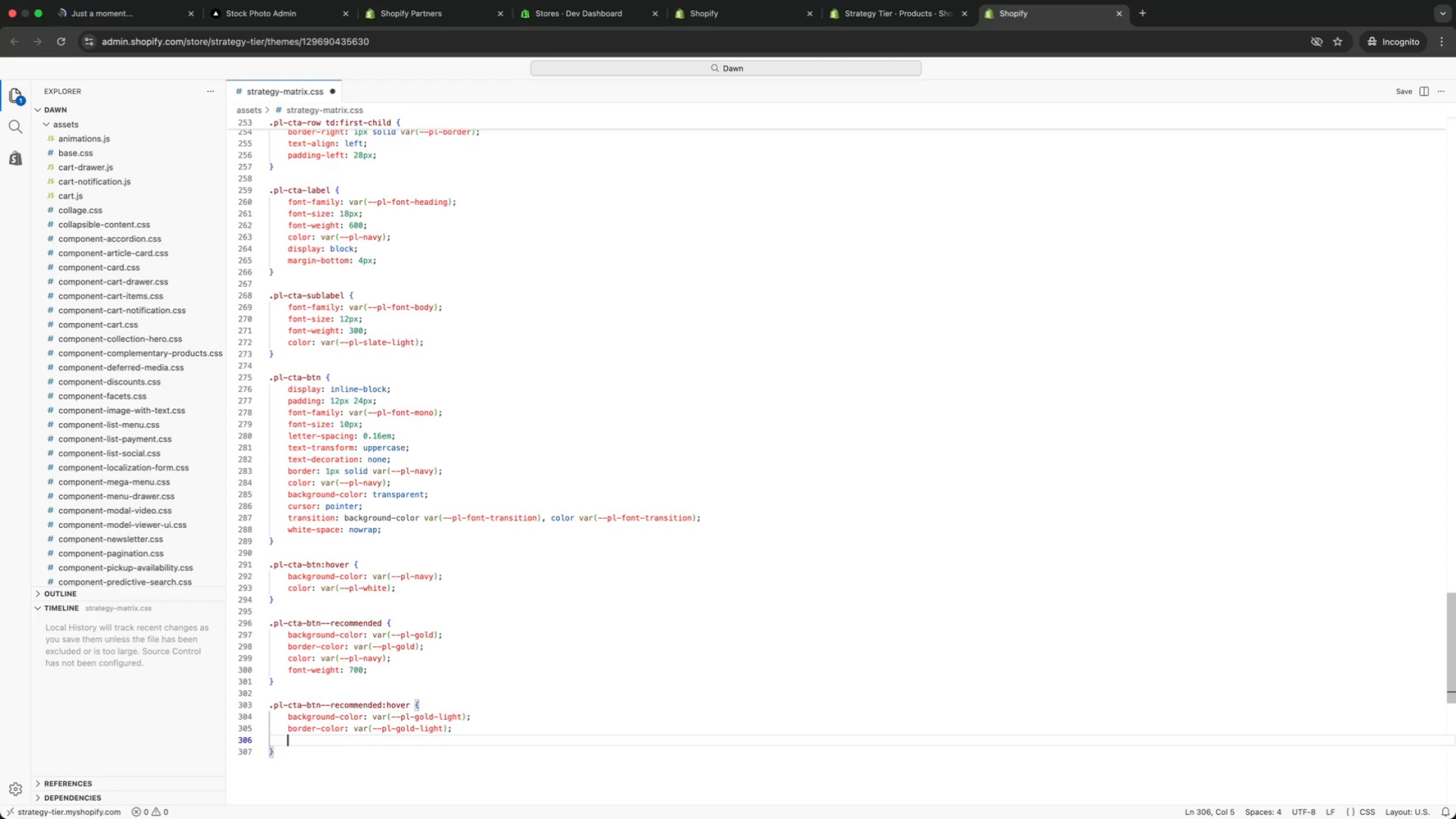 
type(color: var(nv)
key(Backspace)
type(av)
 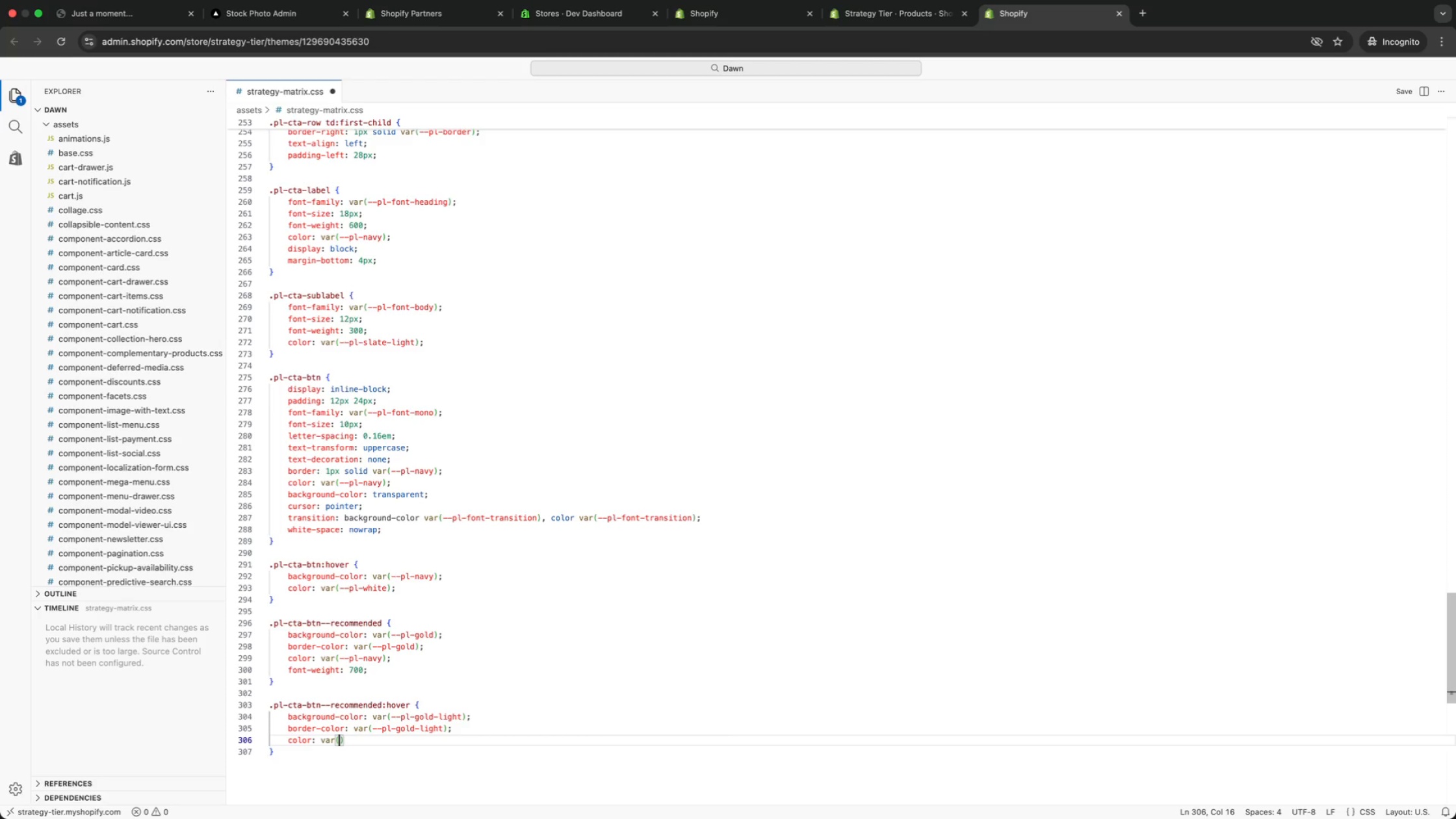 
 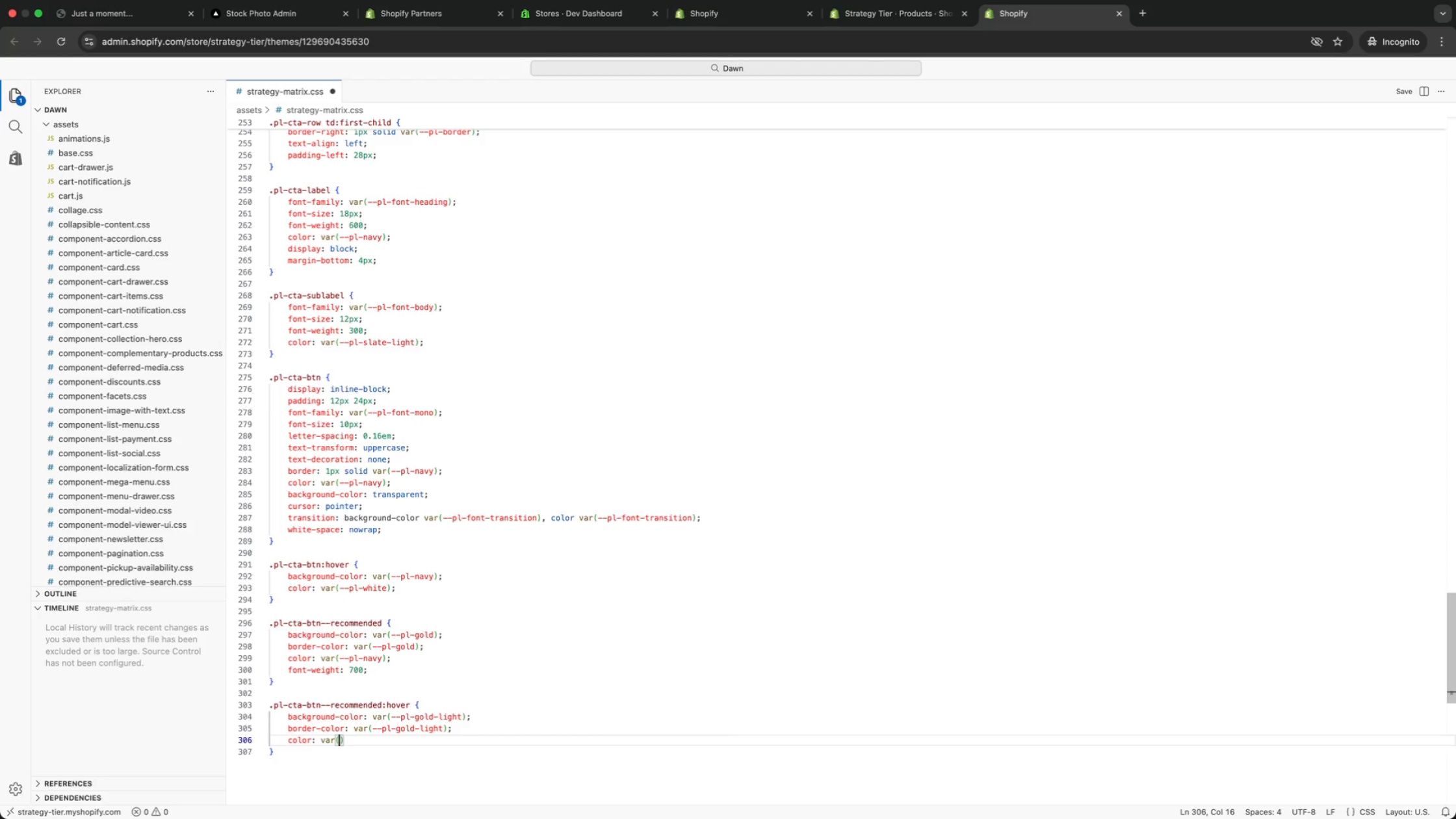 
key(Enter)
 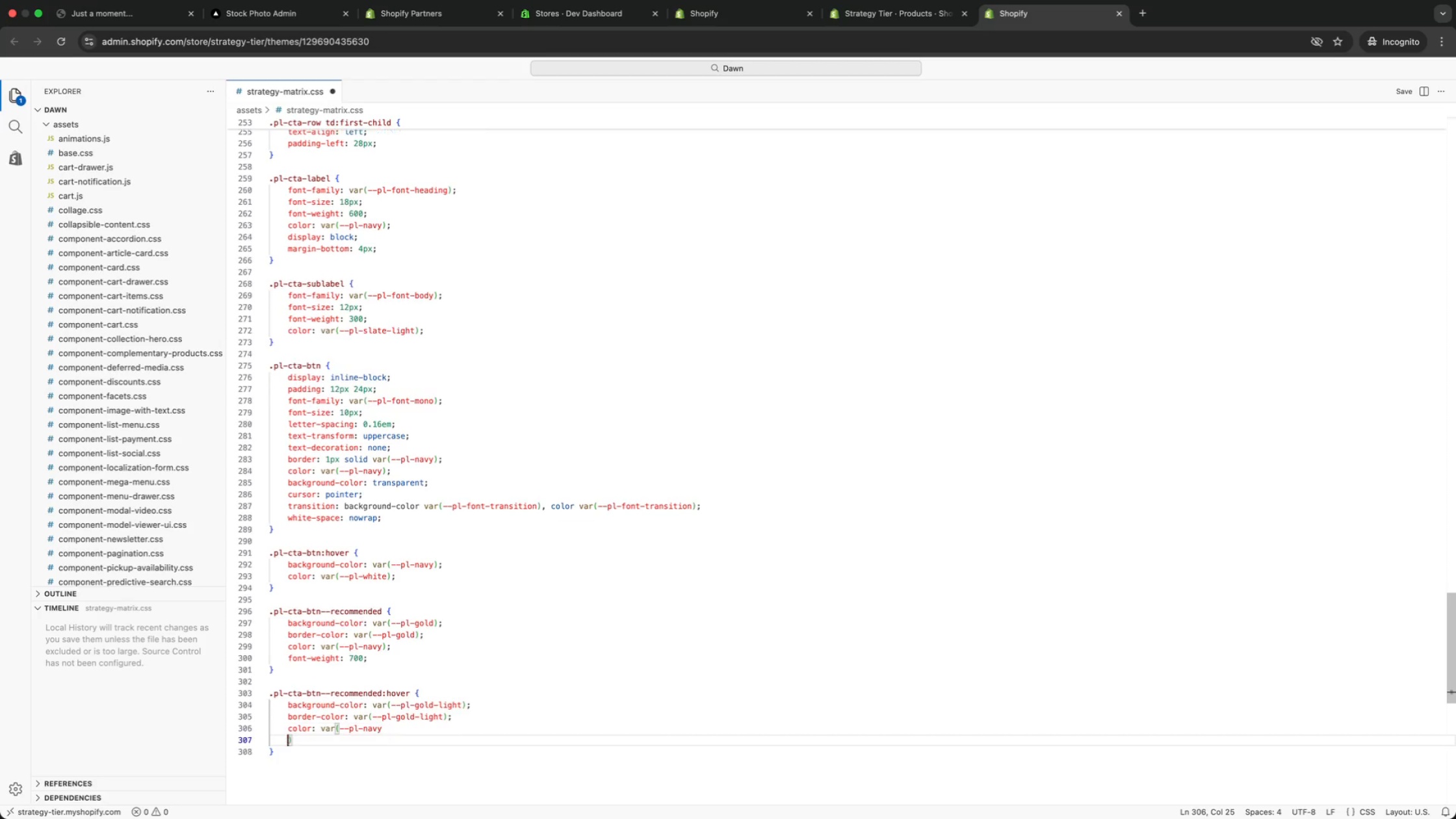 
key(Enter)
 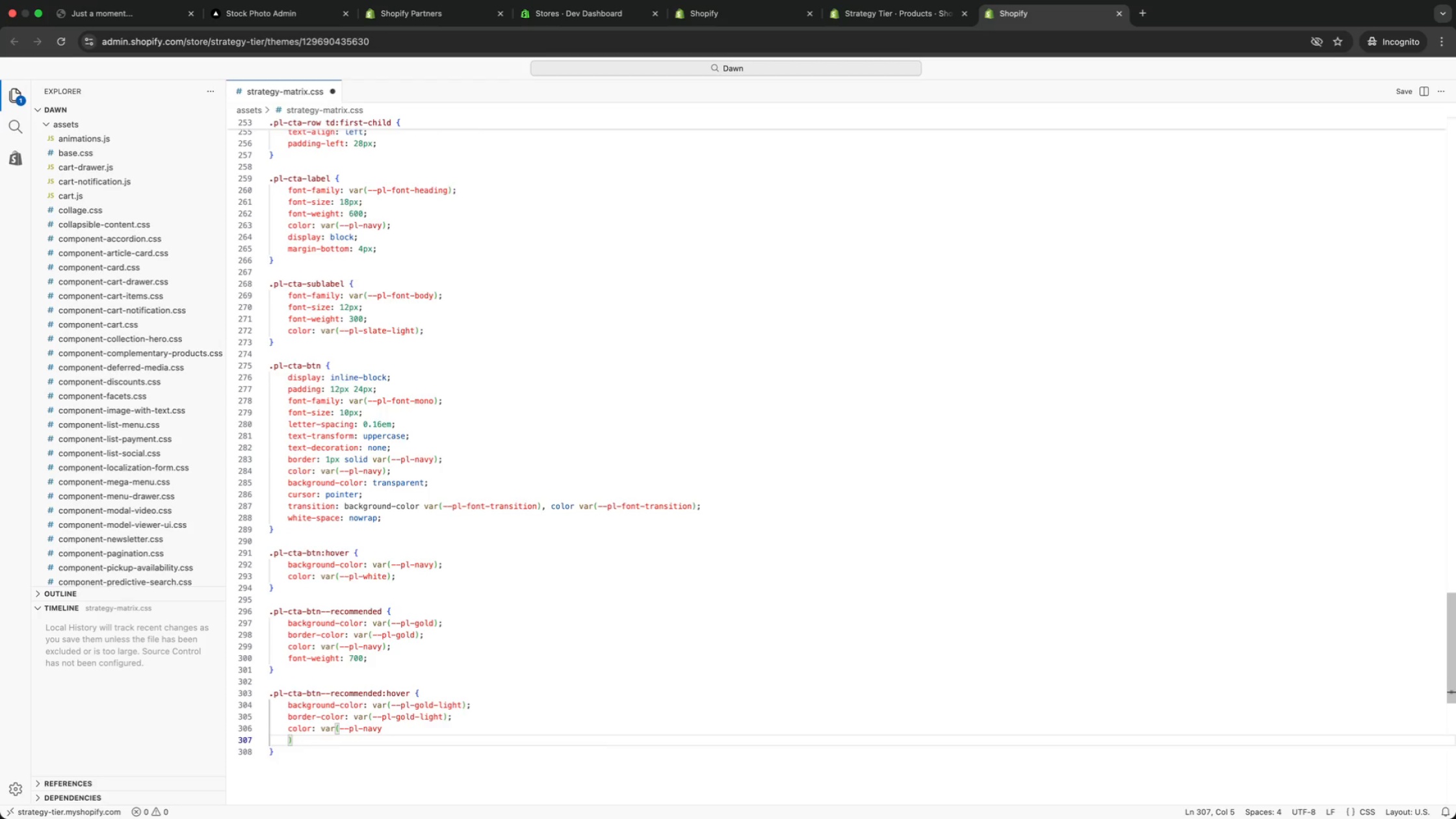 
key(Meta+Z)
 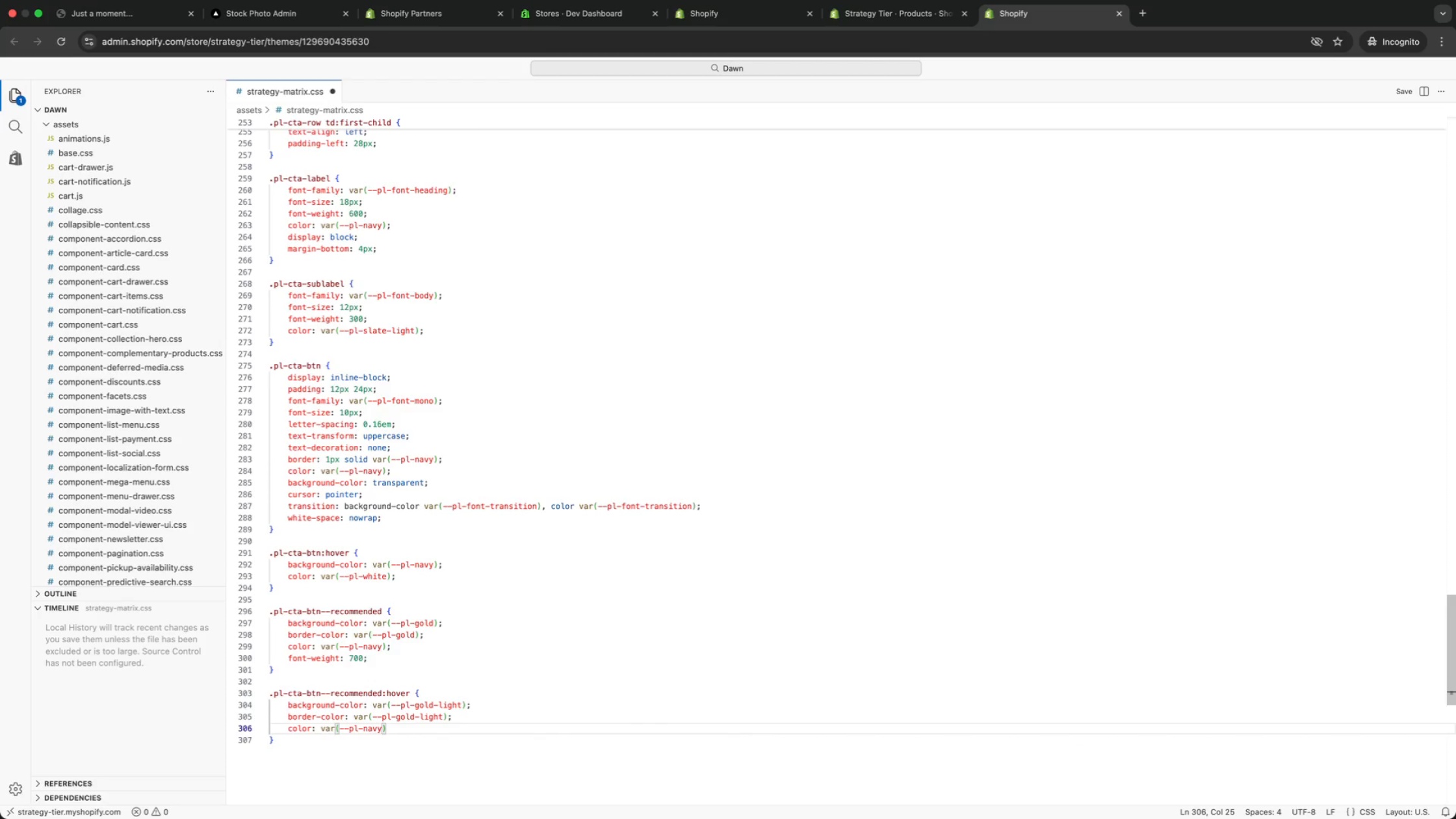 
key(ArrowRight)
 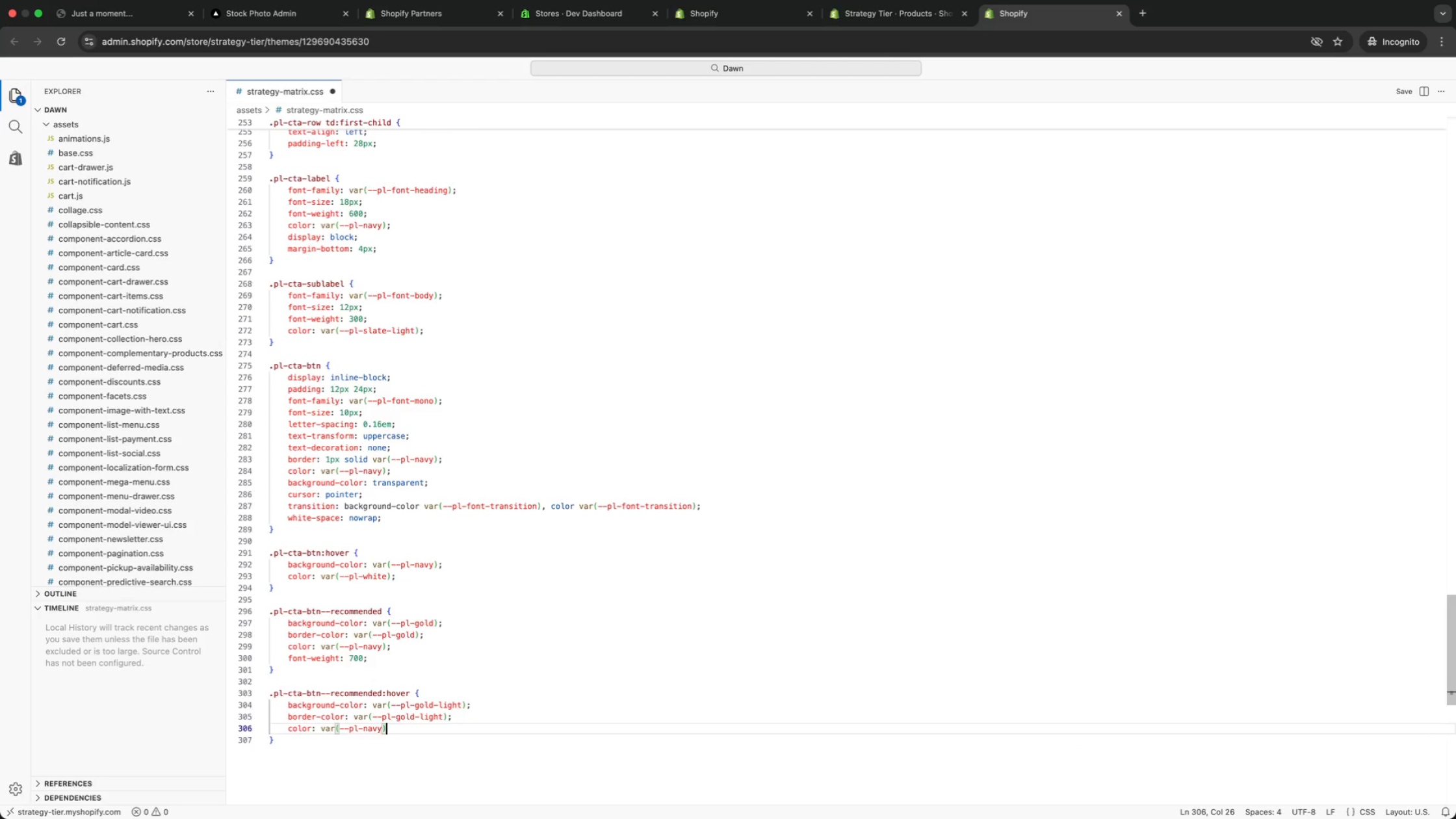 
key(Semicolon)
 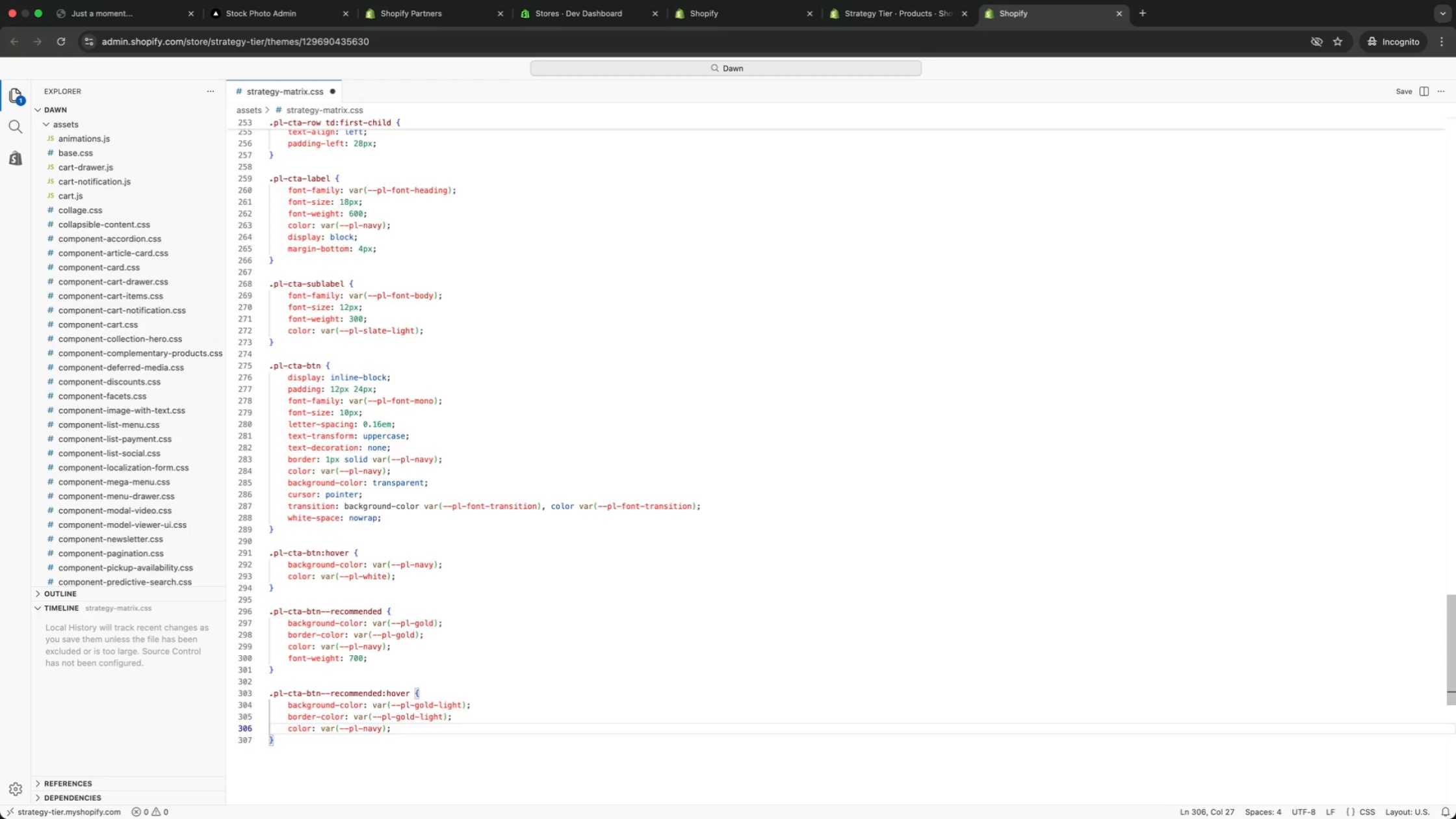 
key(ArrowDown)
 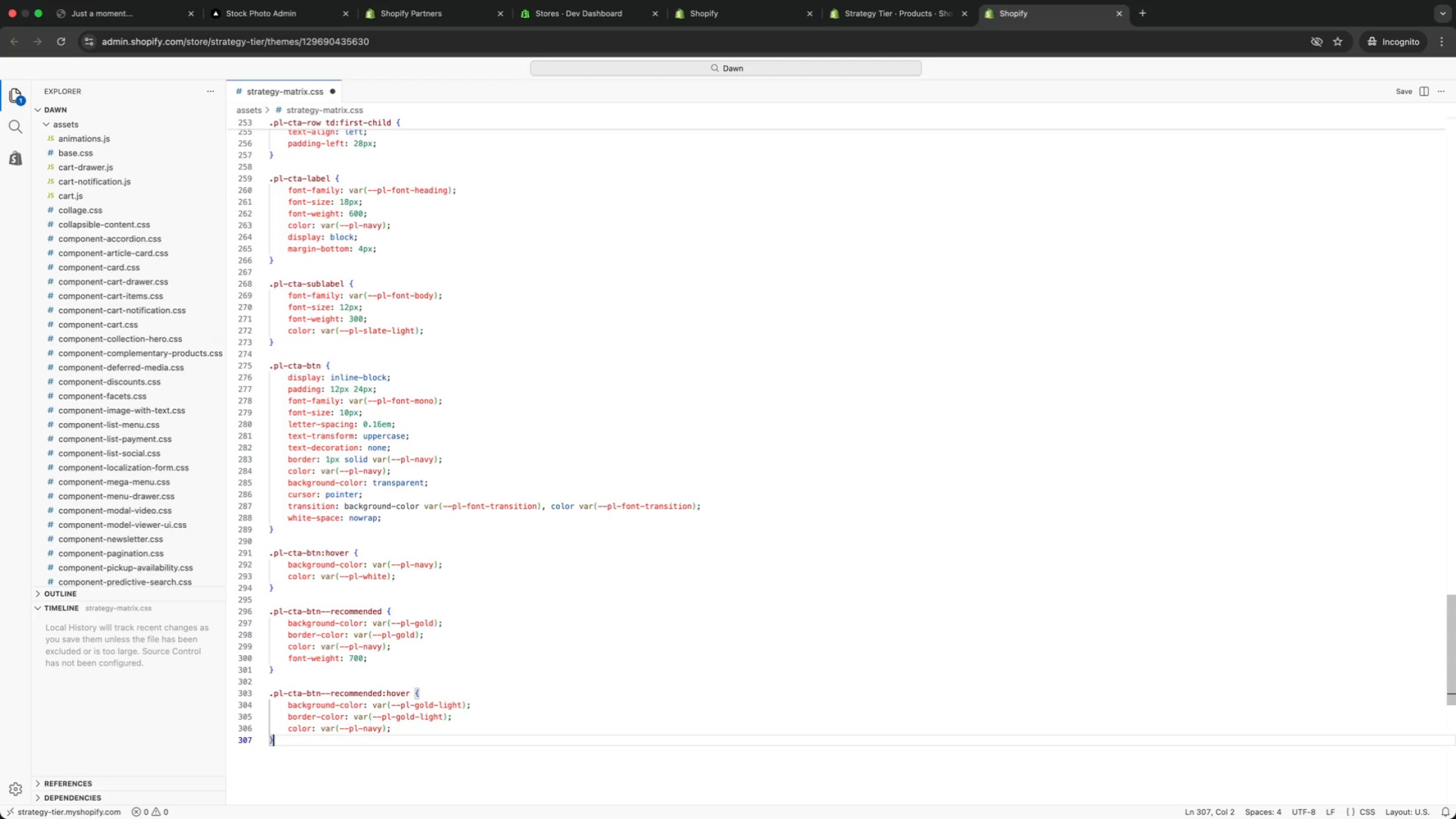 
key(Enter)
 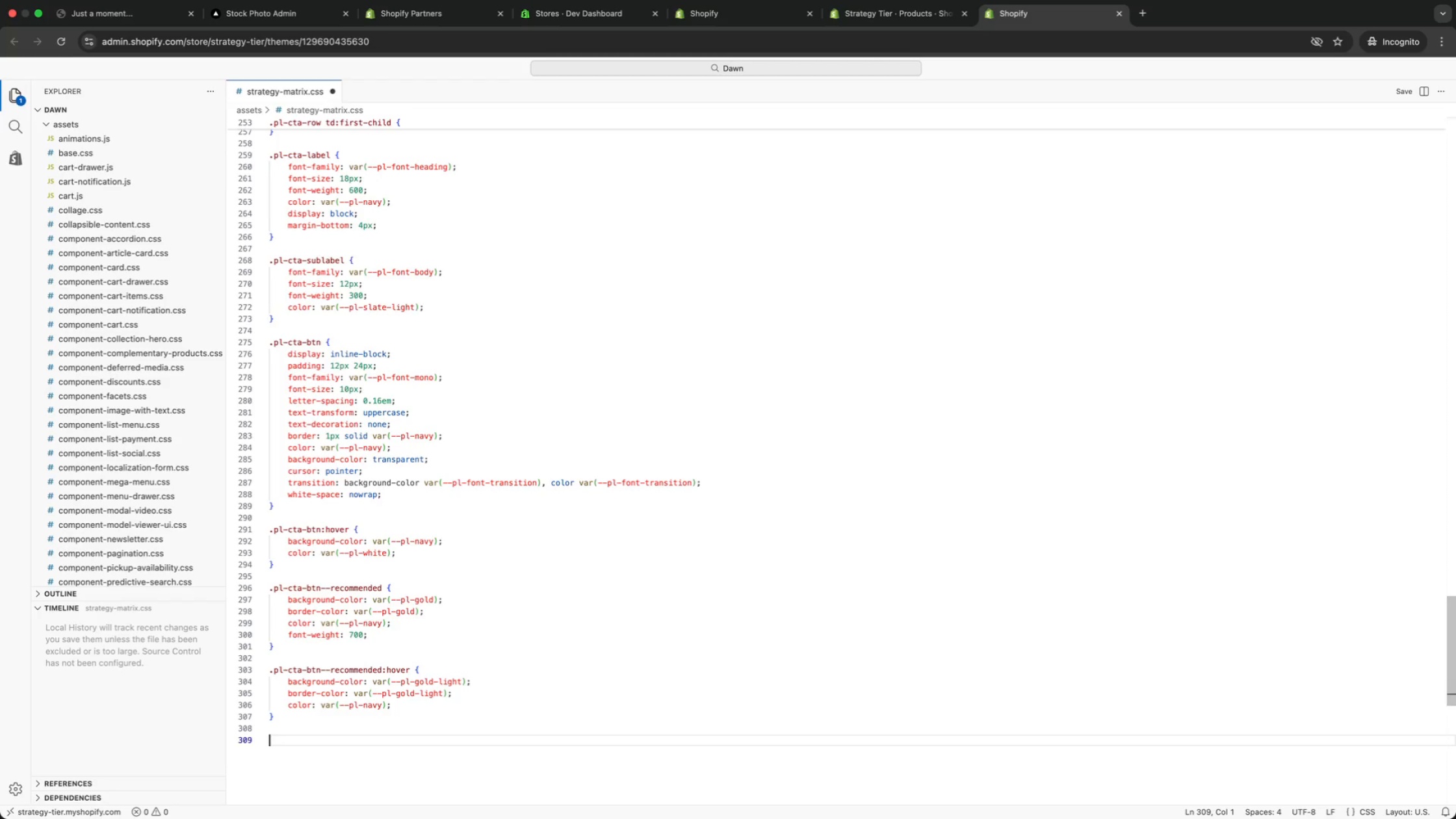 
key(Enter)
 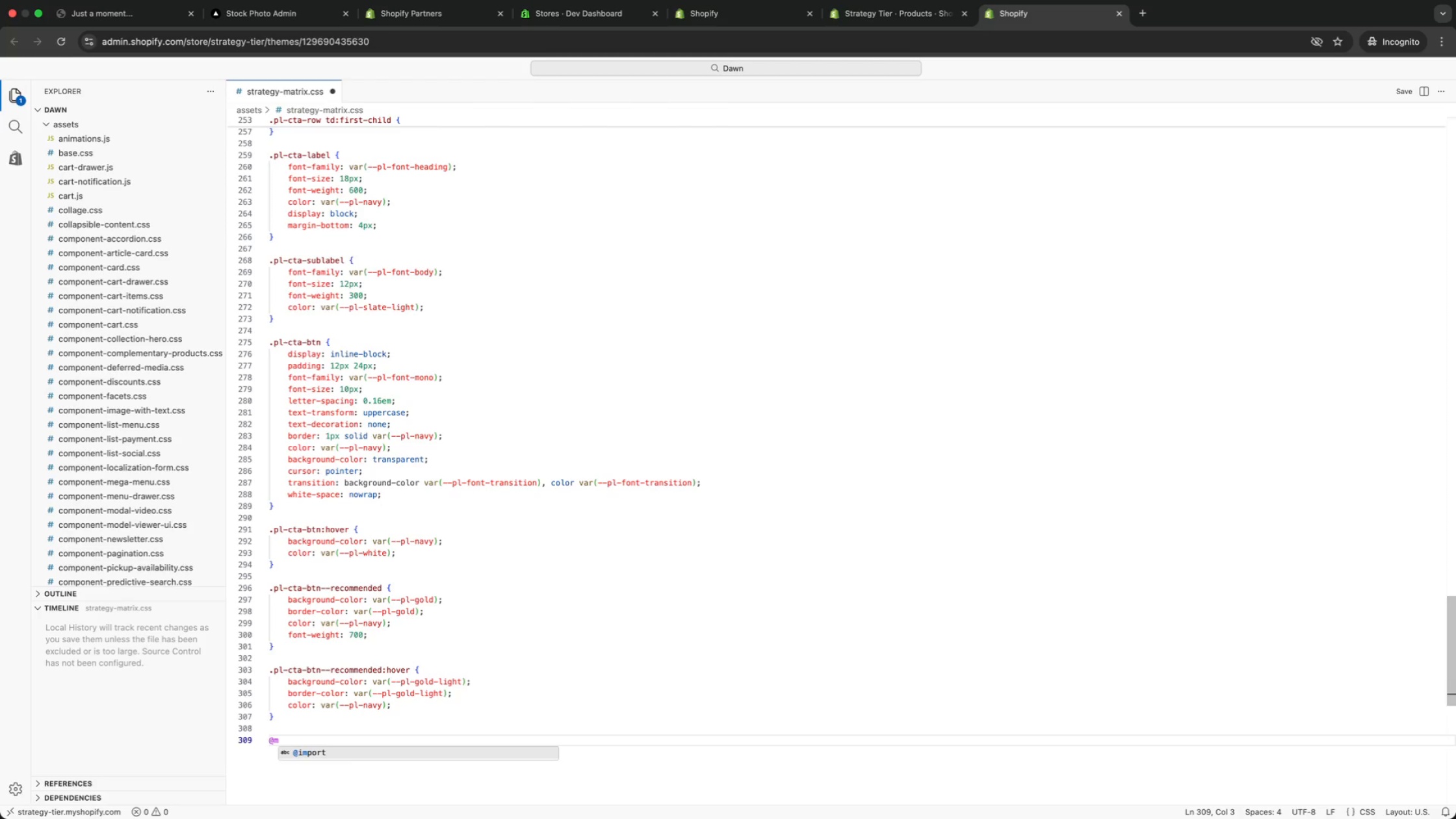 
type(@me)
 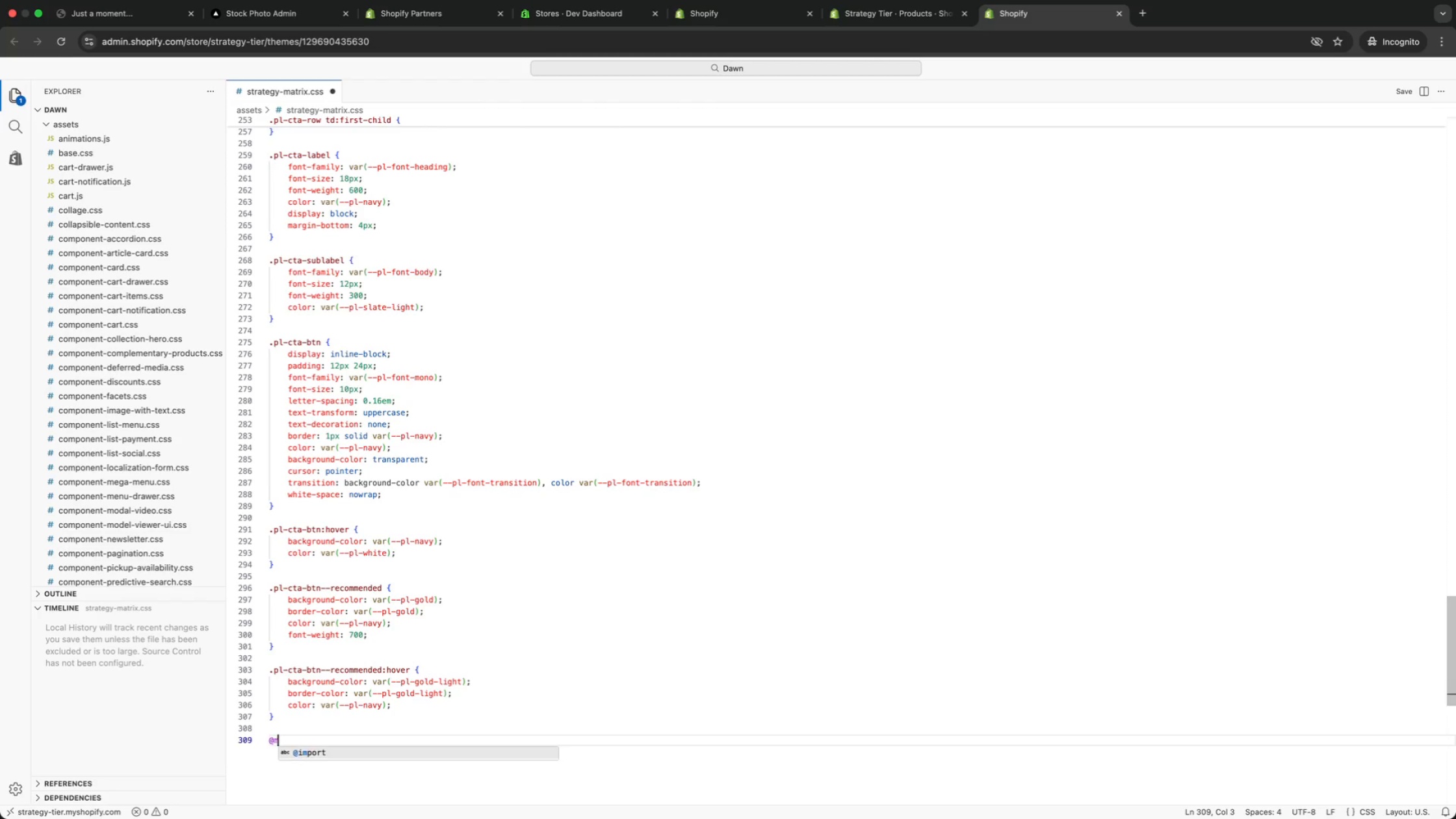 
type(dia)
 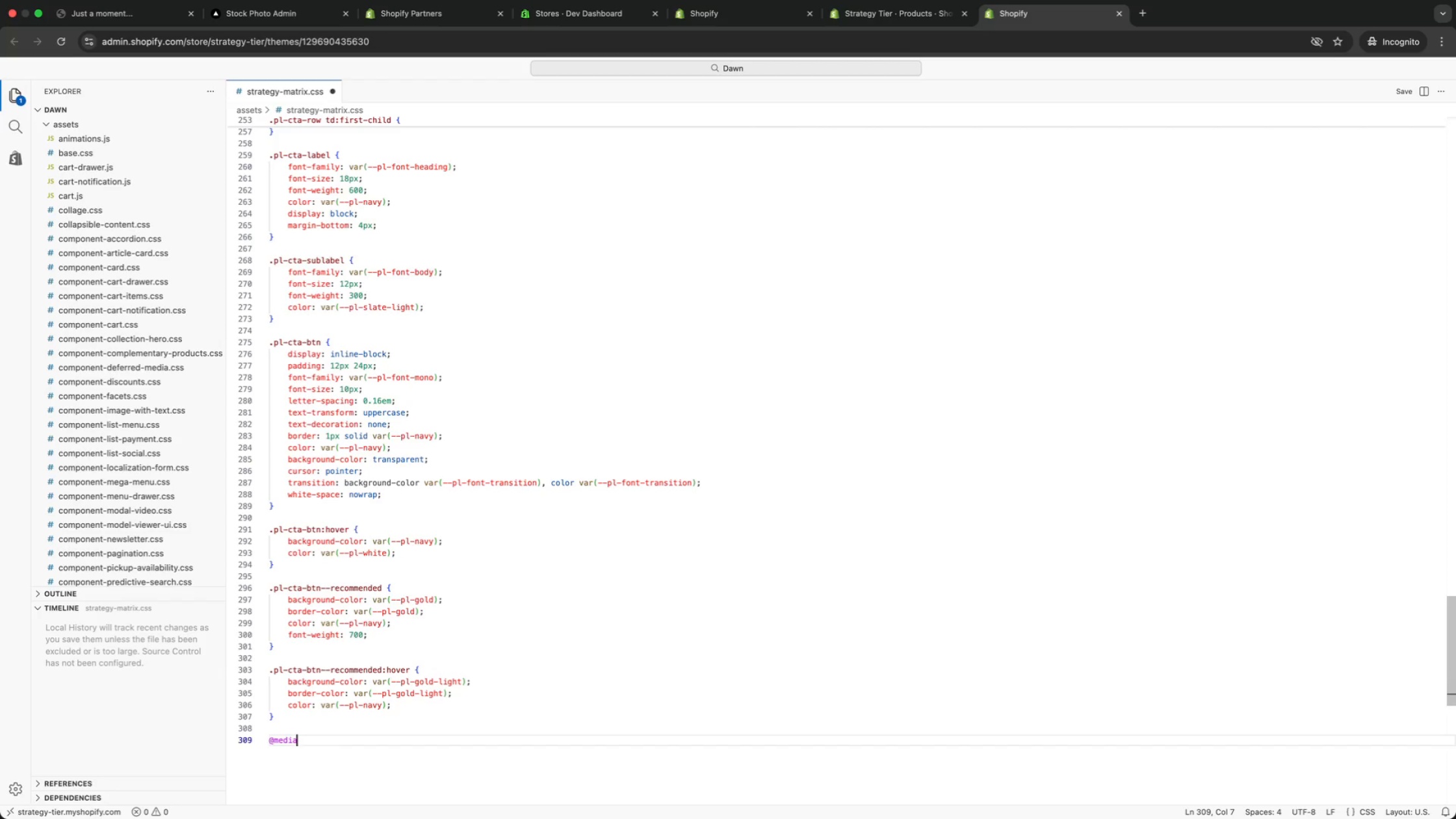 
wait(13.17)
 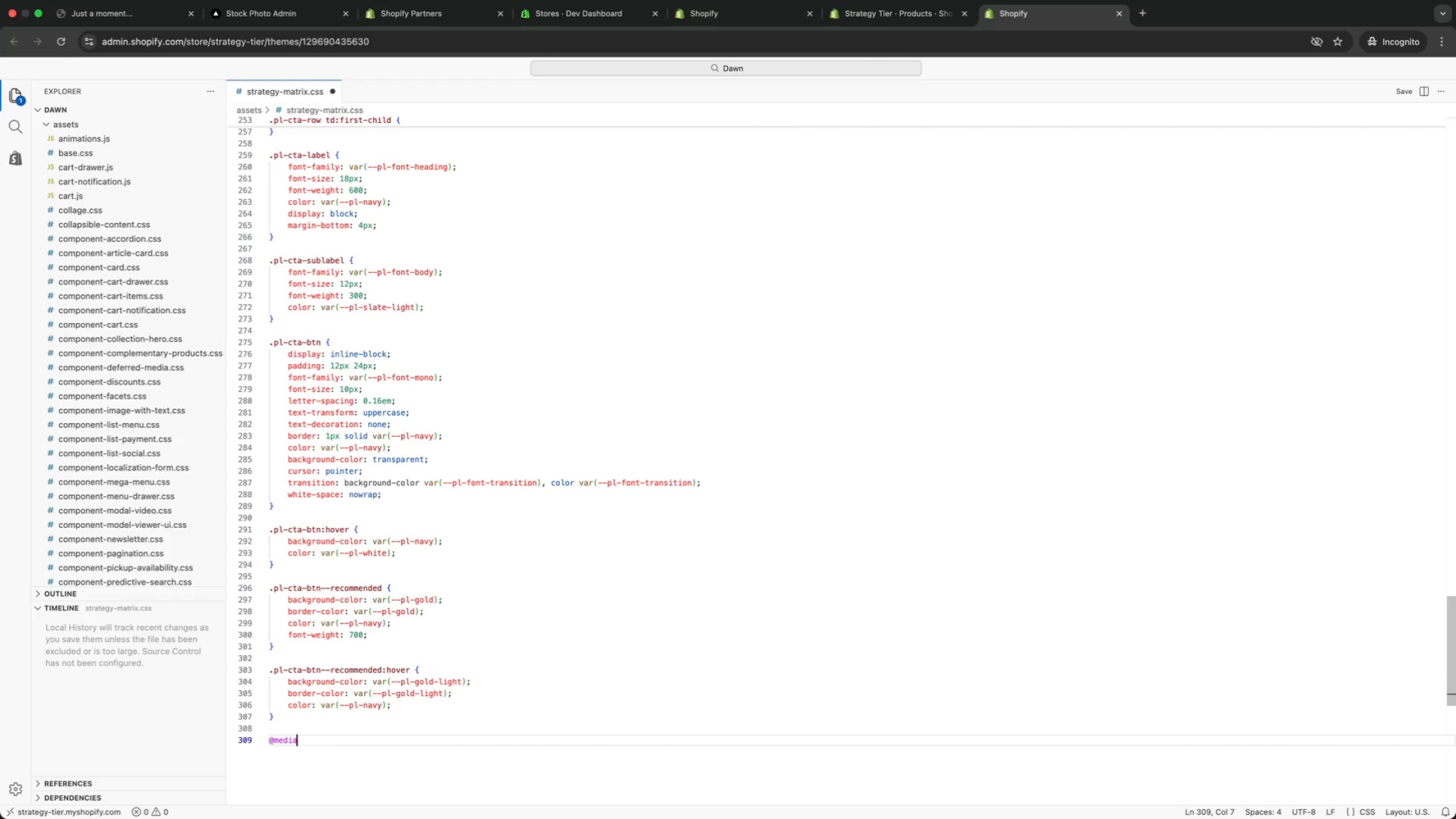 
type( screen and (max-wif)
key(Backspace)
type(dth:)
 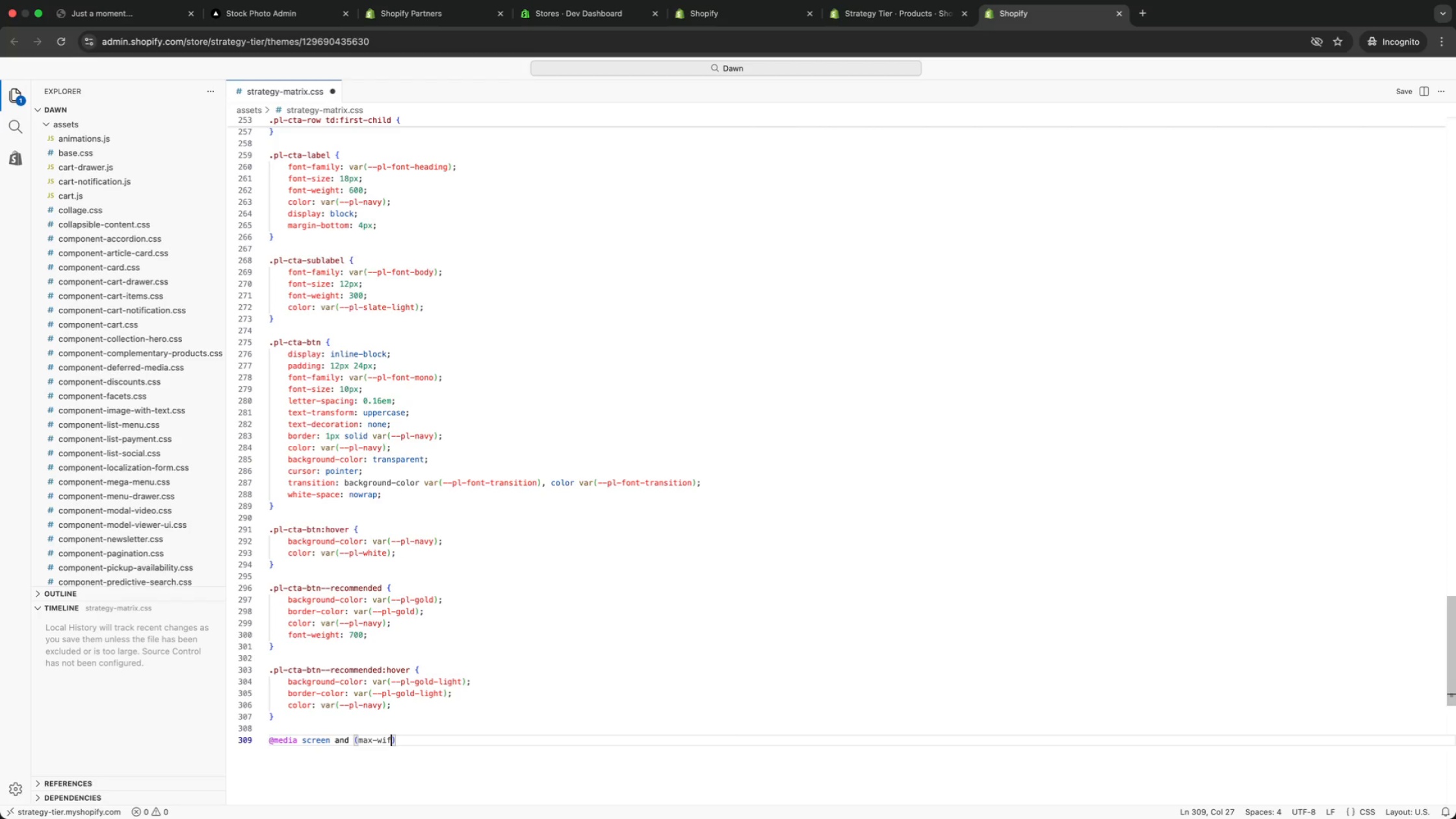 
wait(5.56)
 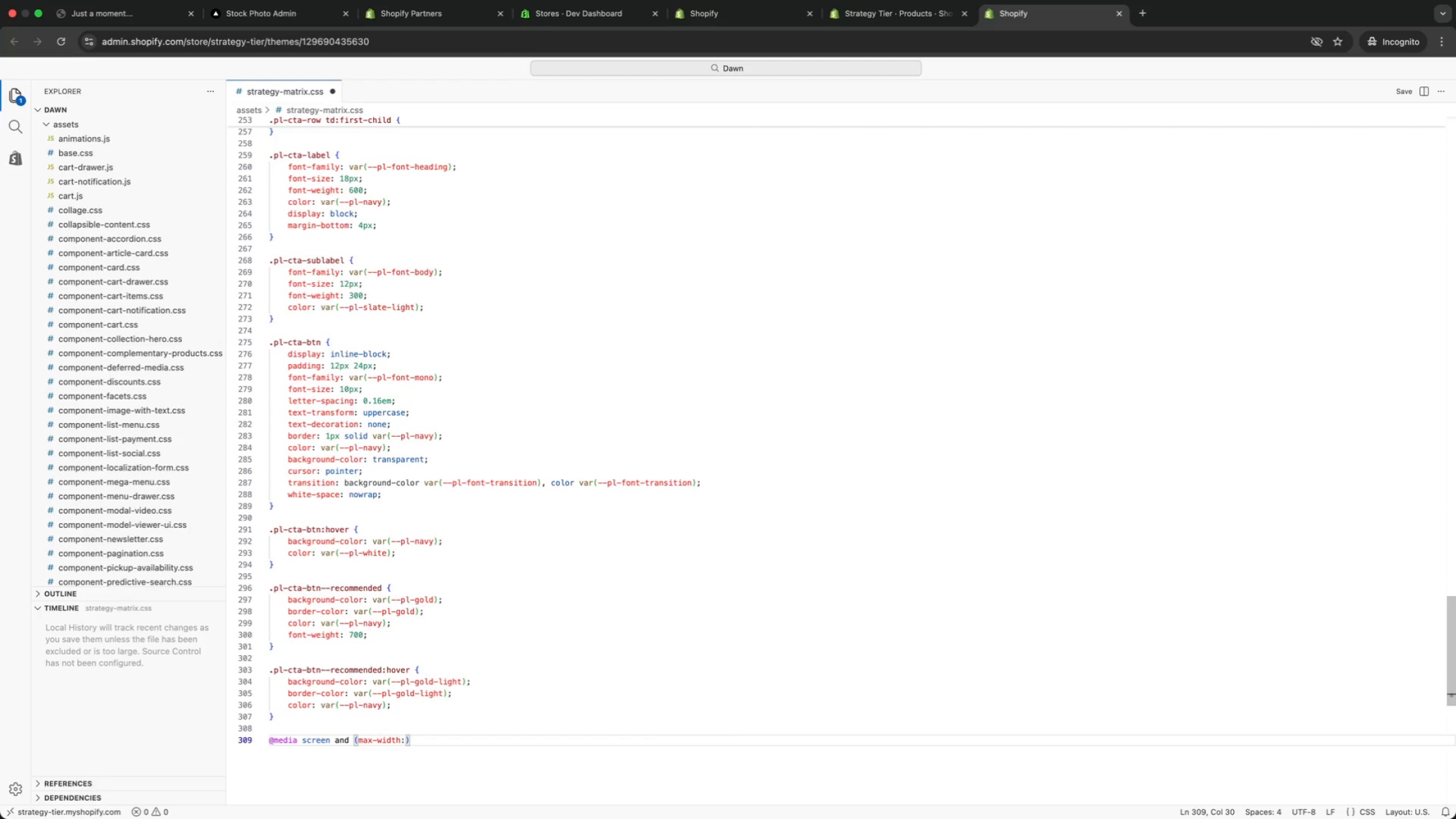 
key(Space)
 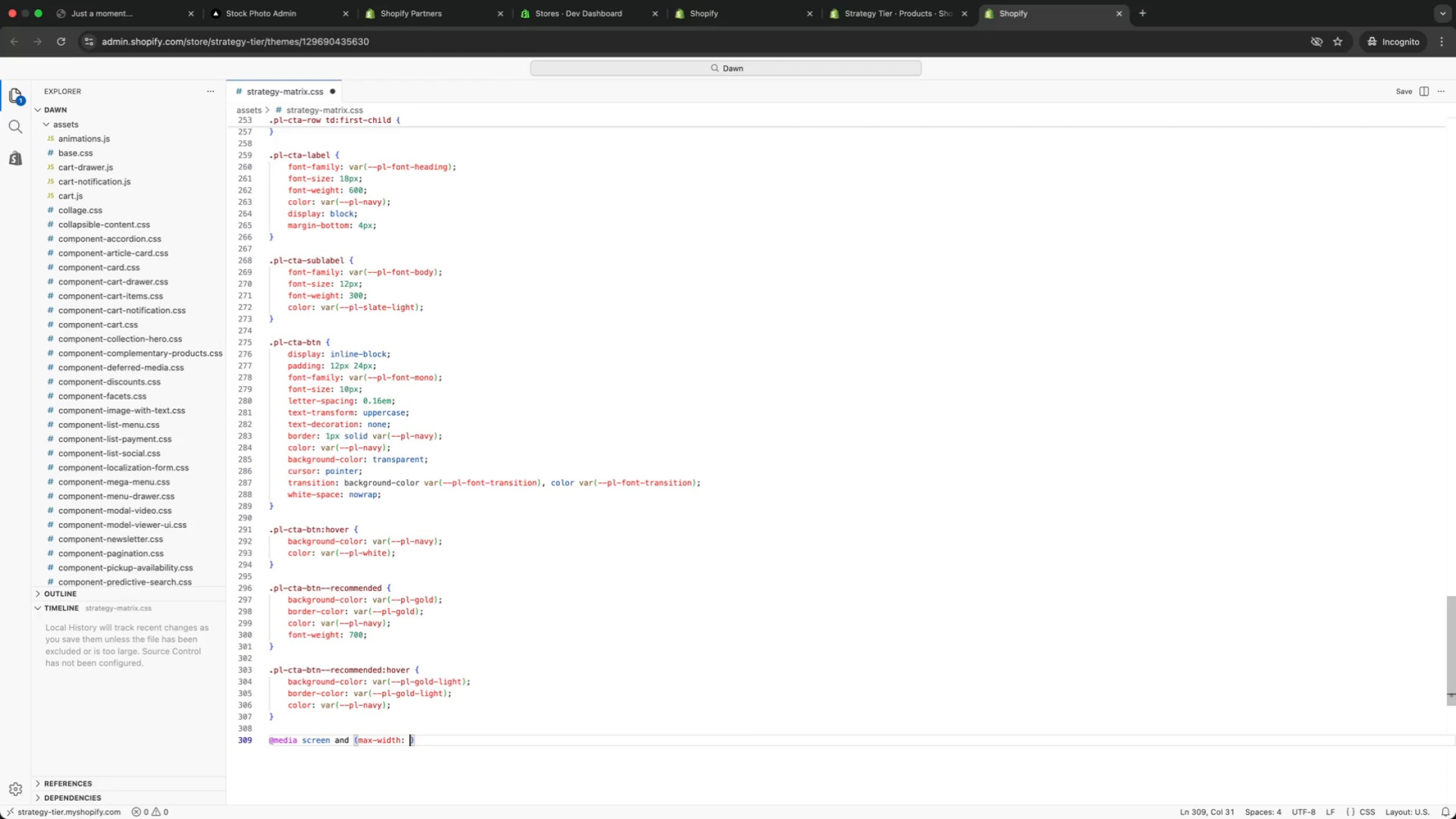 
type(768px)
 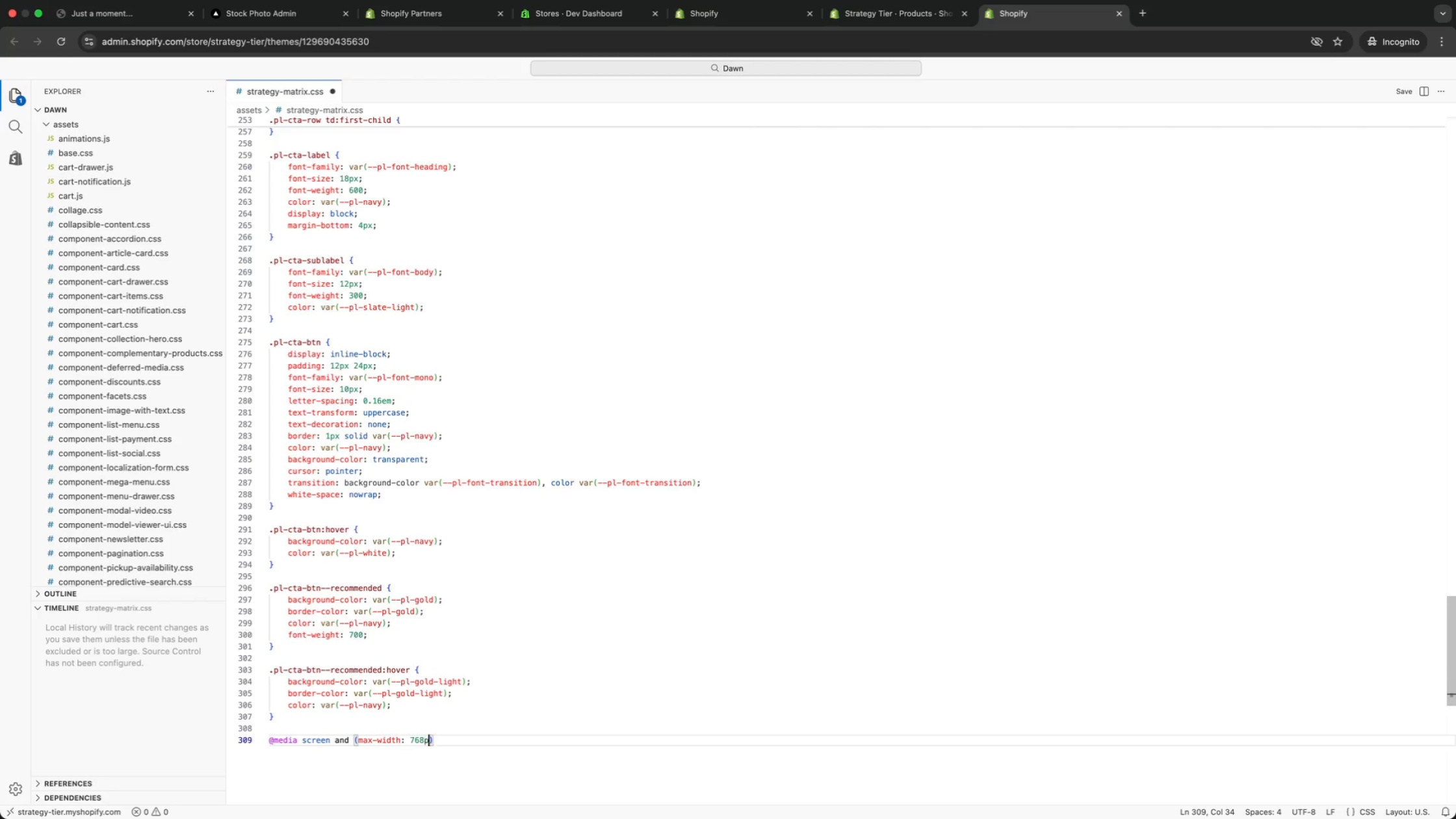 
key(ArrowRight)
 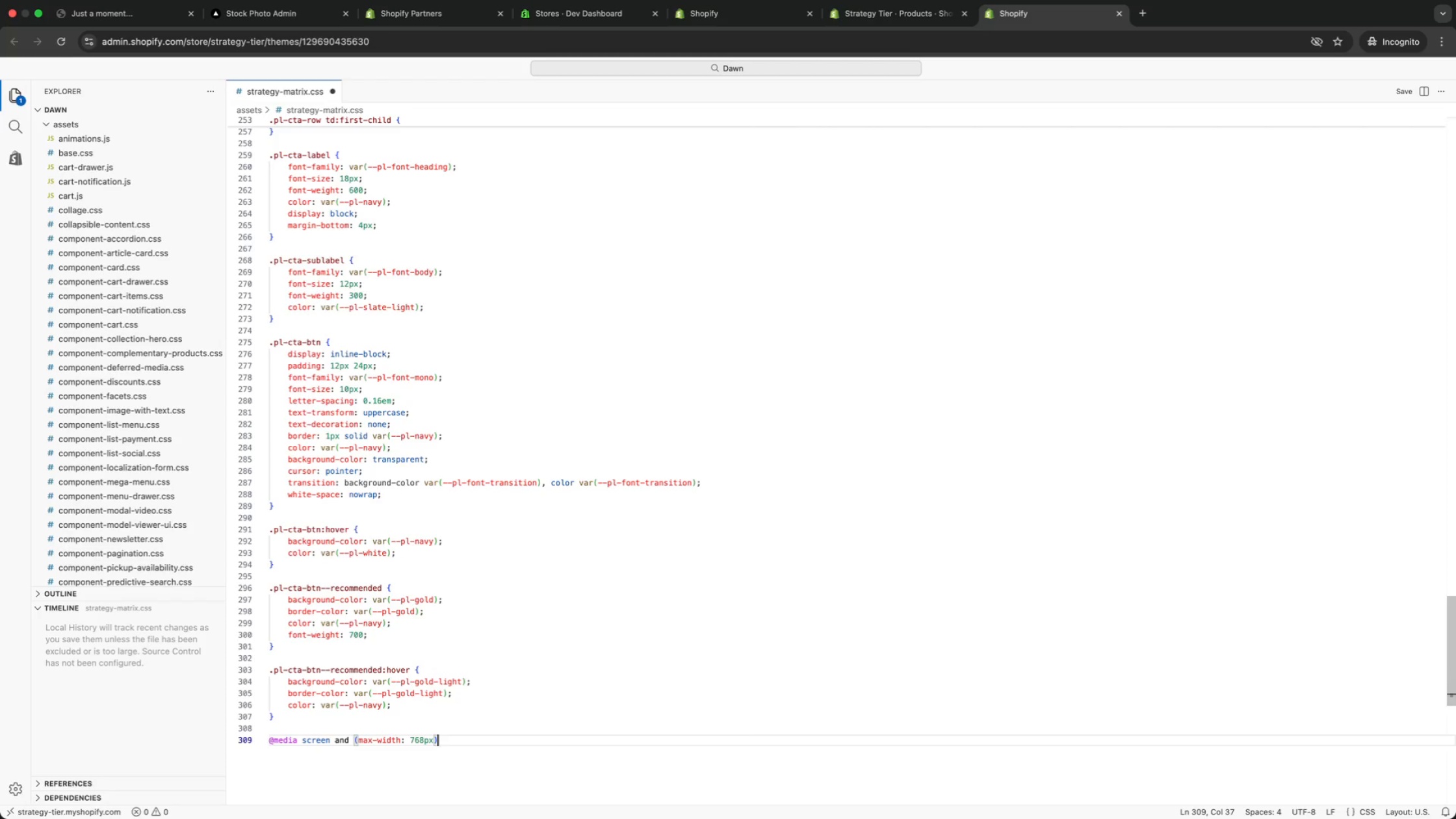 
key(Space)
 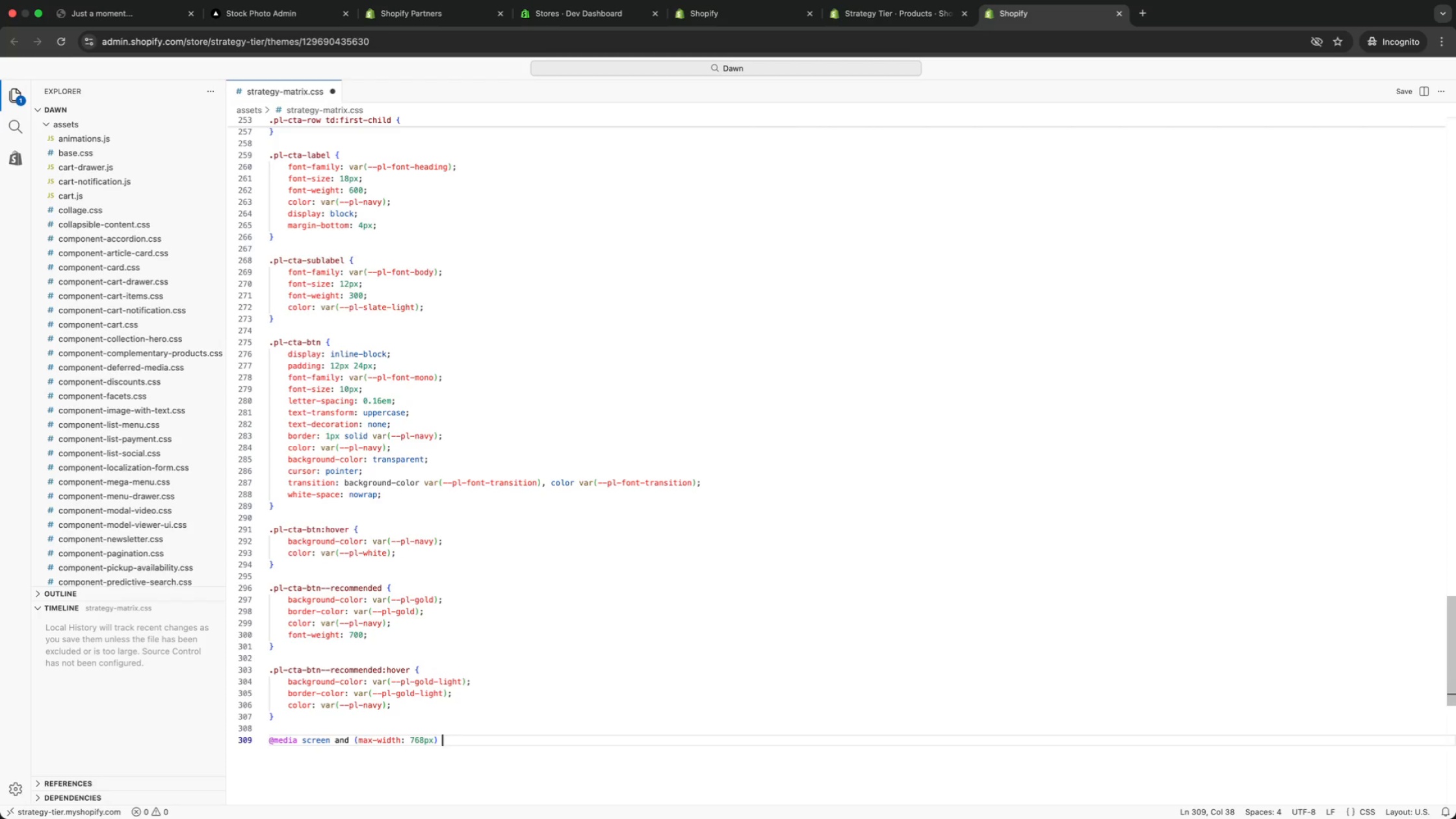 
key(Shift+BracketLeft)
 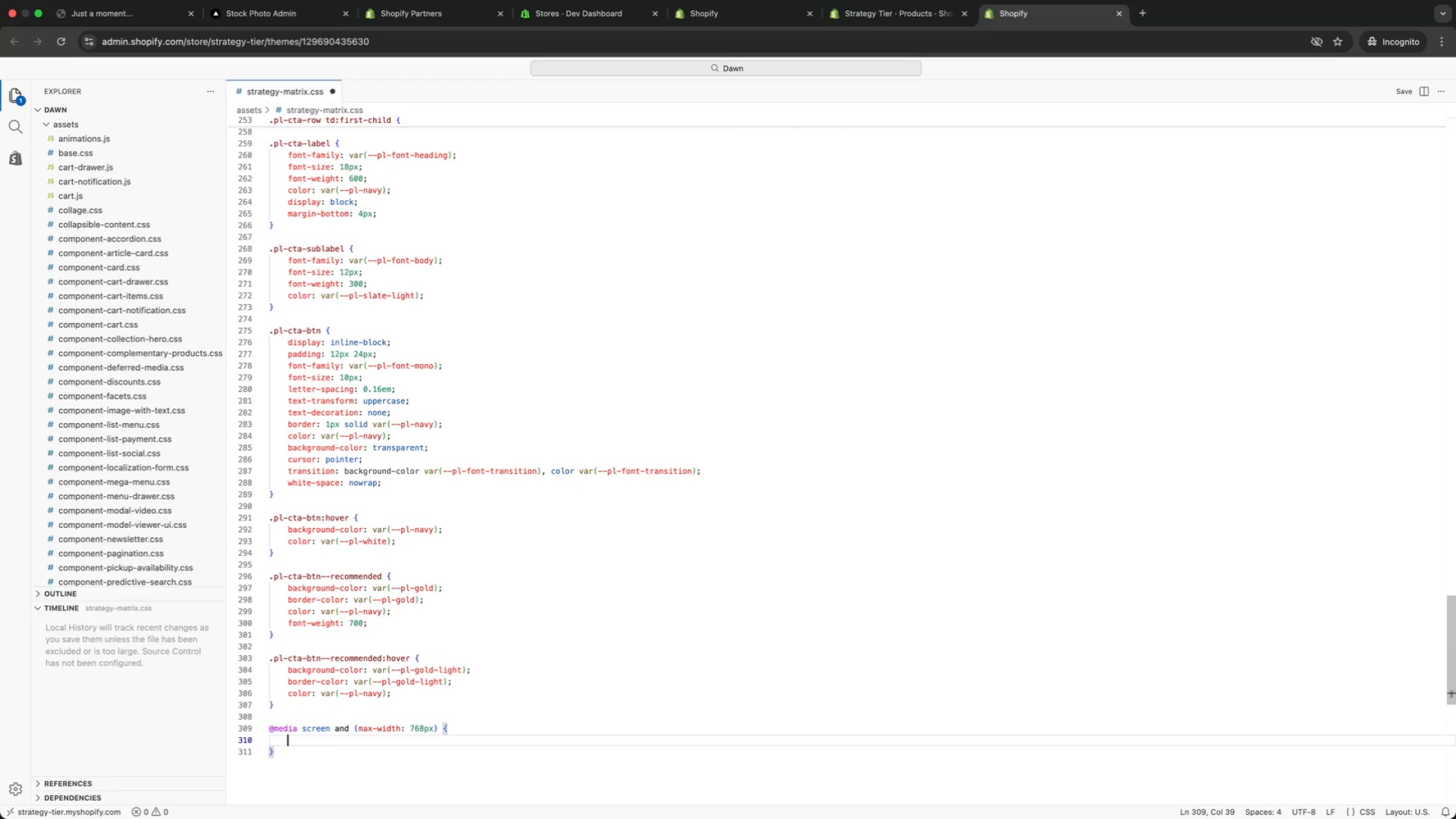 
key(Enter)
 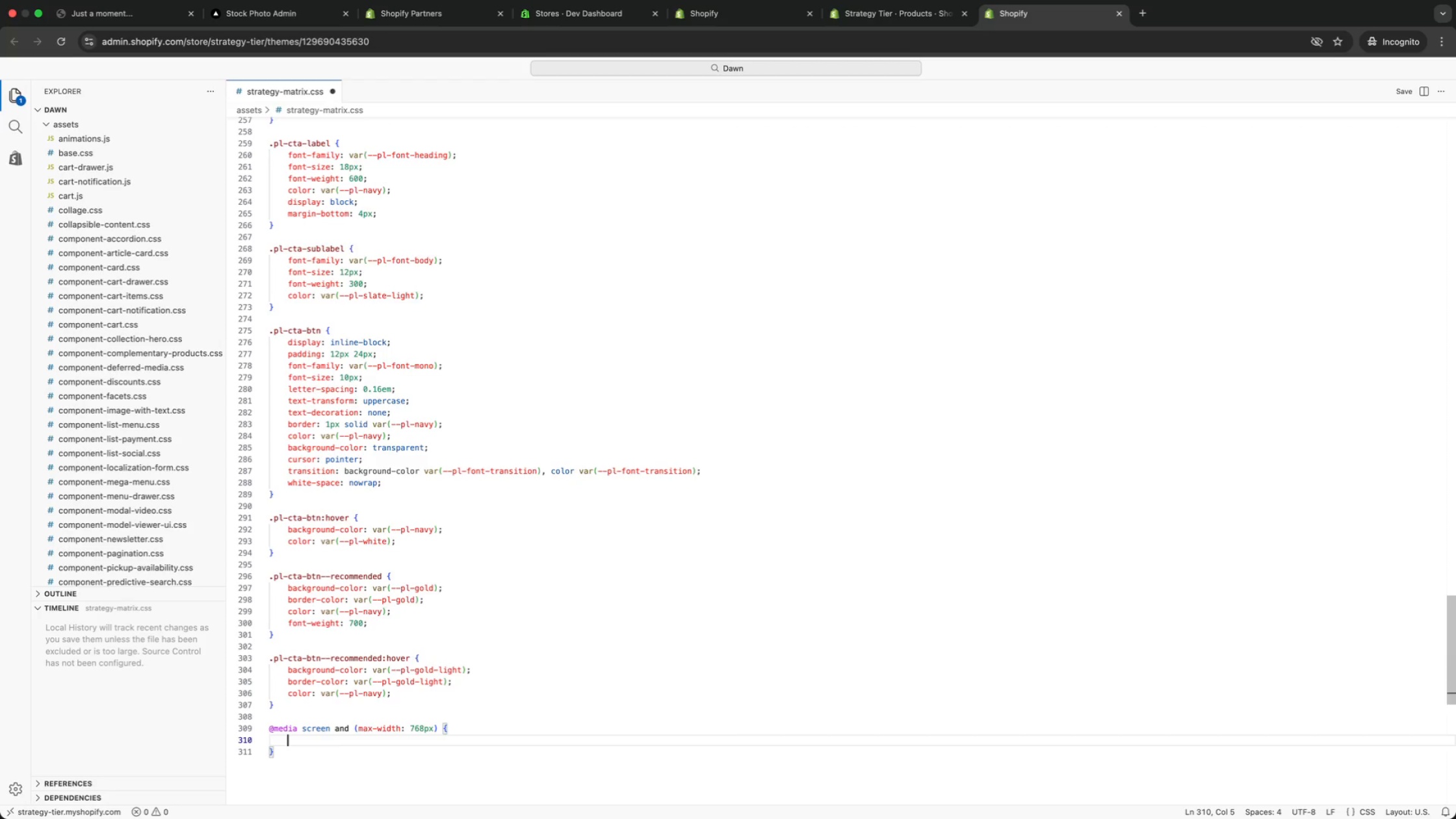 
type(.pl-matrix-sec)
 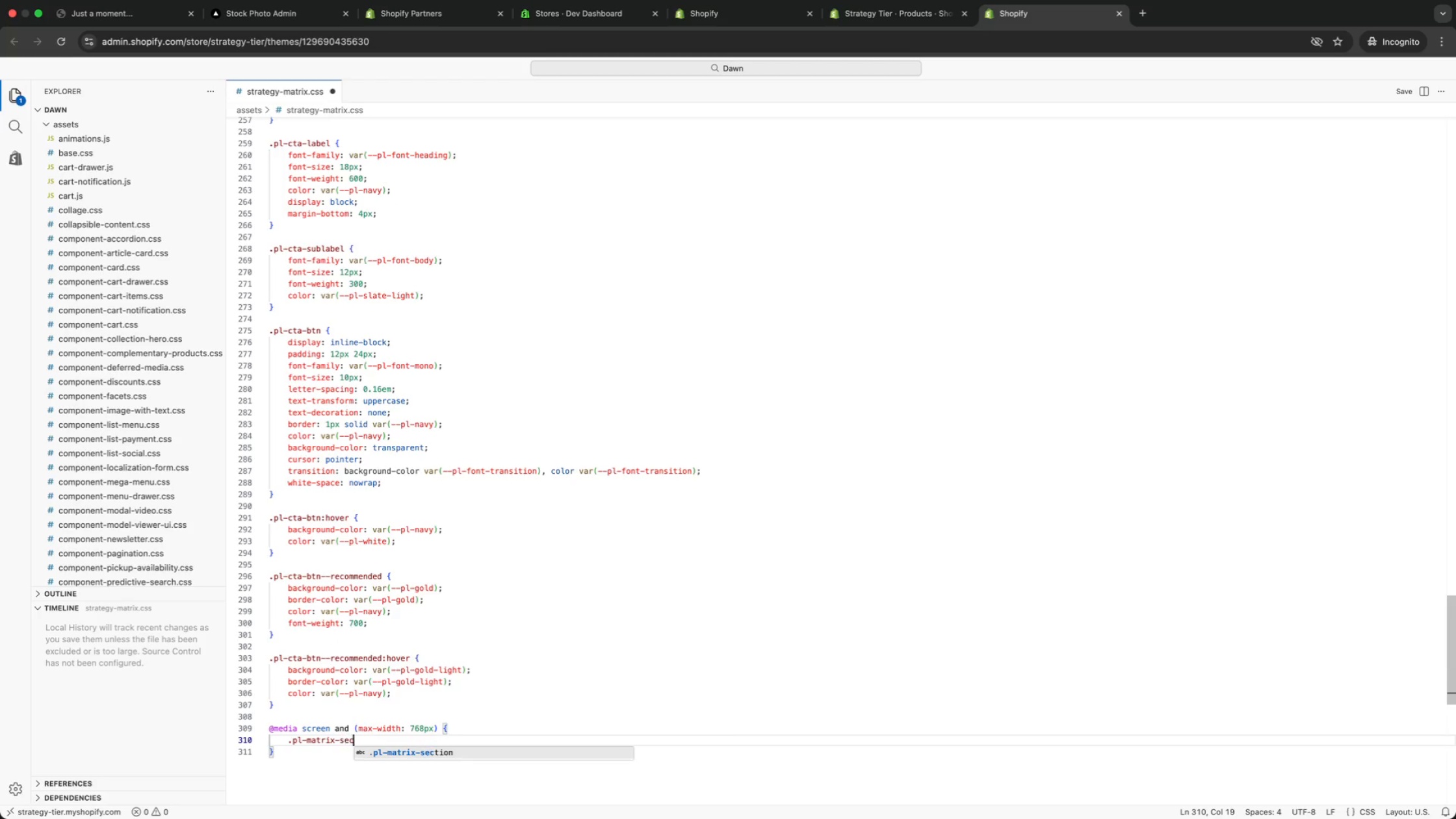 
key(Enter)
 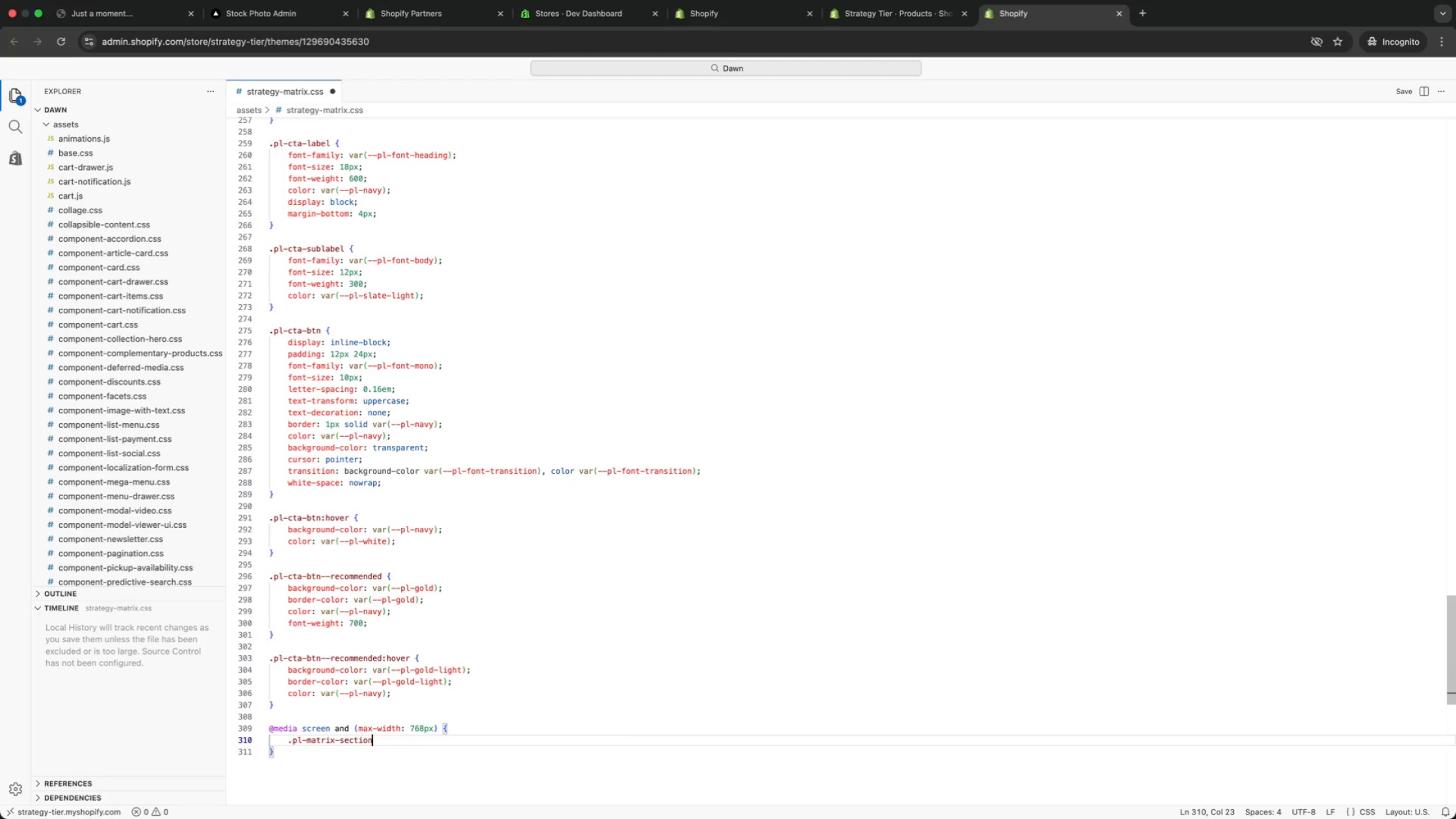 
key(Space)
 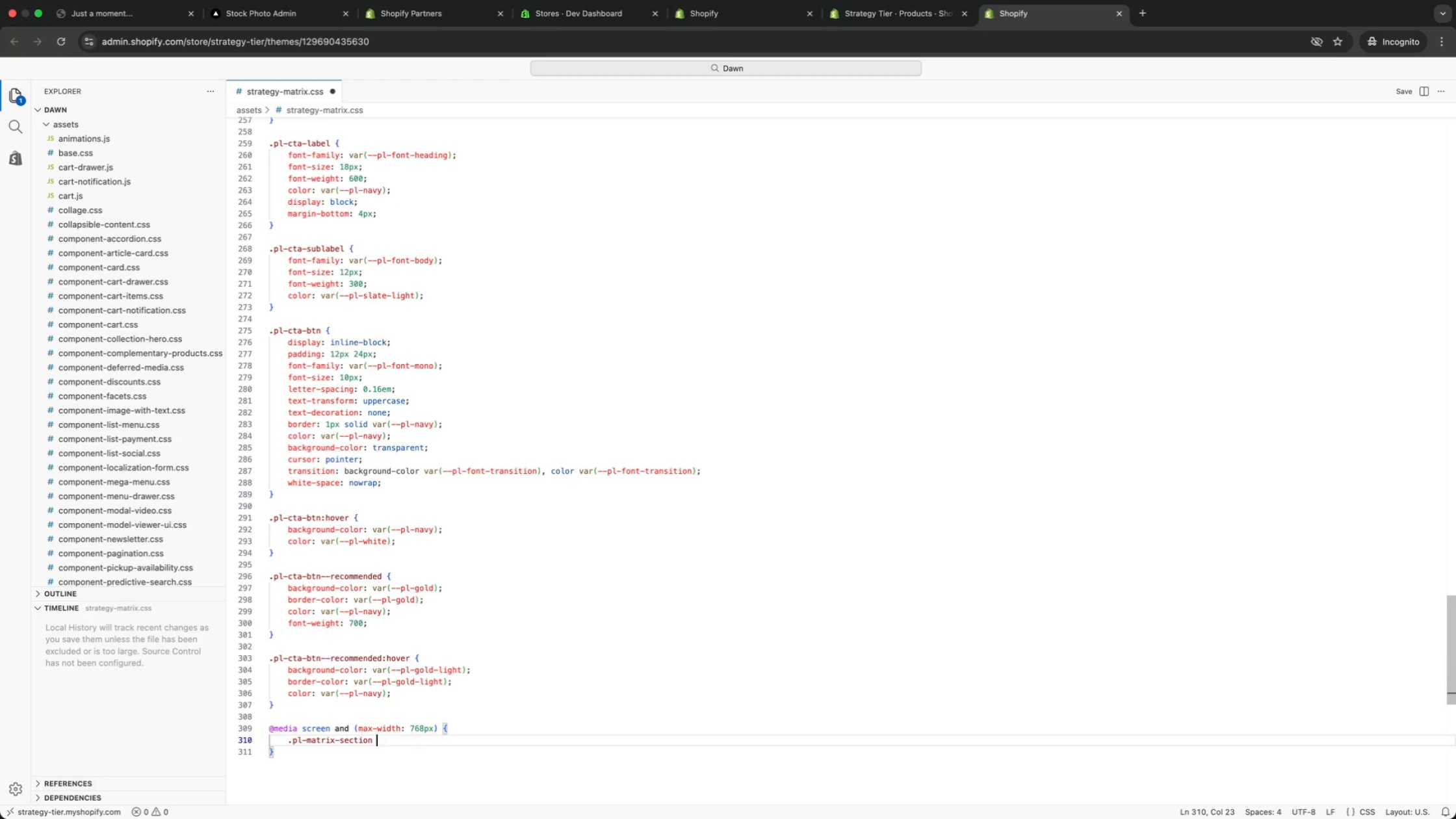 
key(Shift+ShiftRight)
 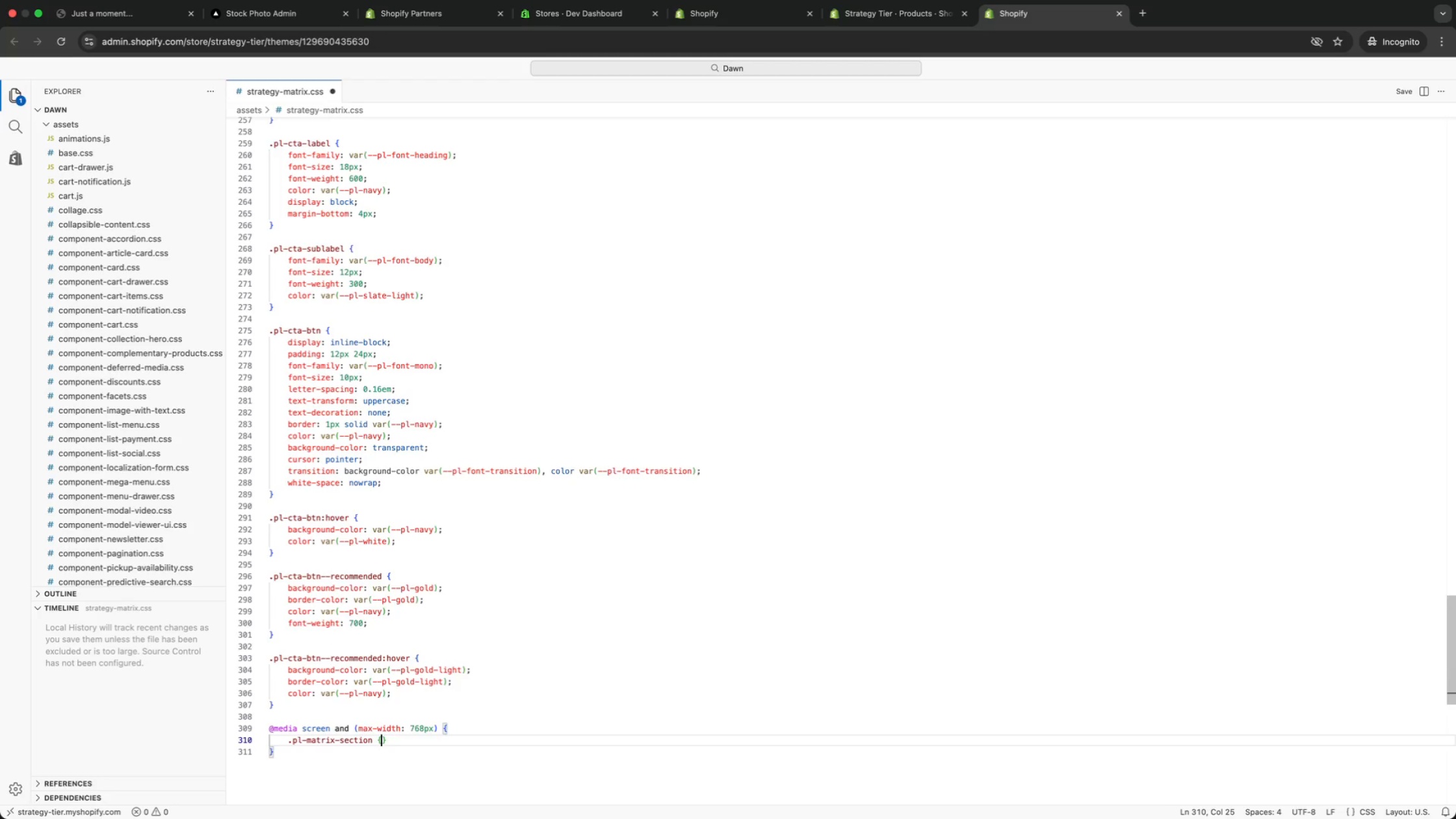 
key(Shift+BracketLeft)
 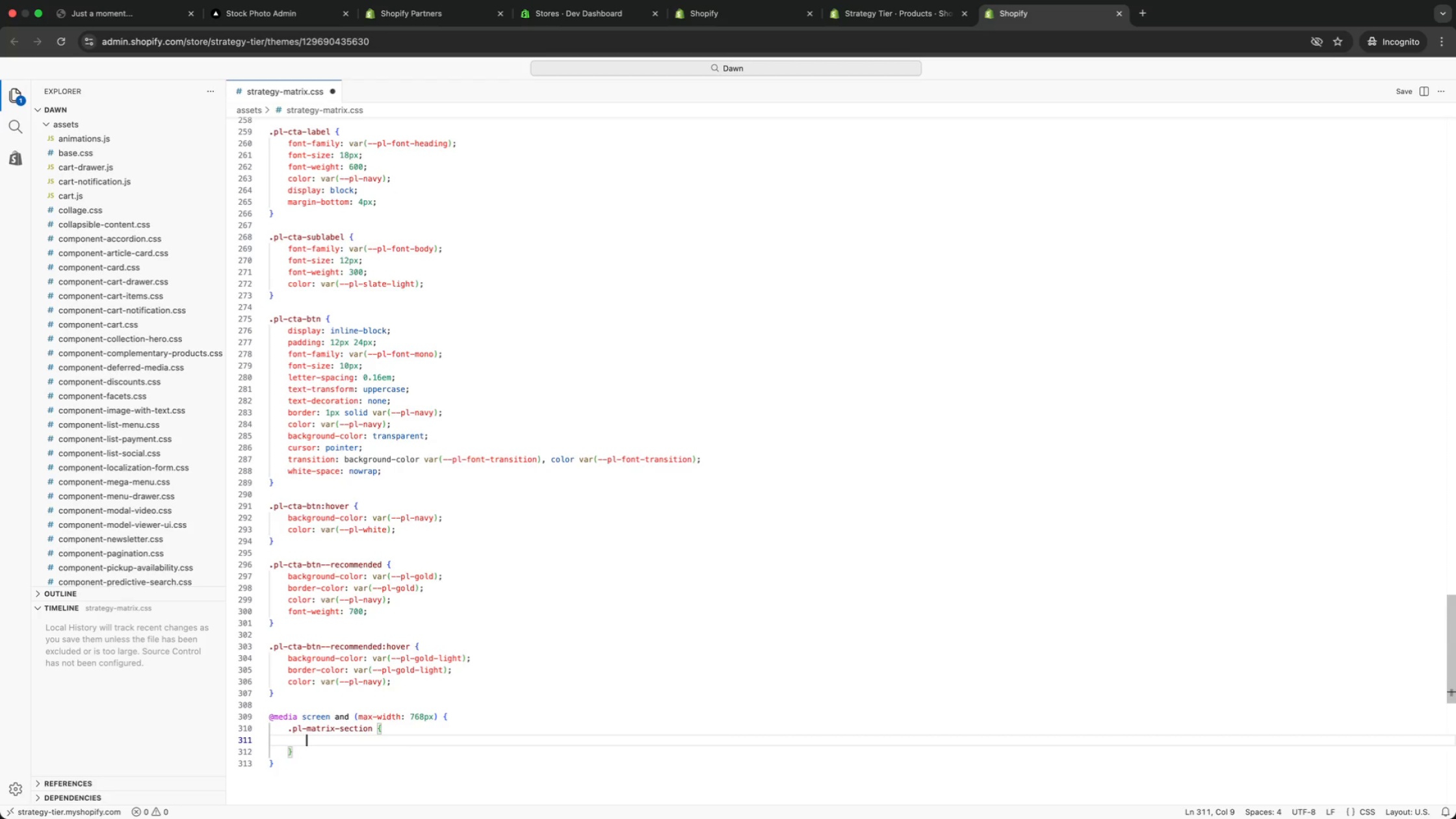 
key(Enter)
 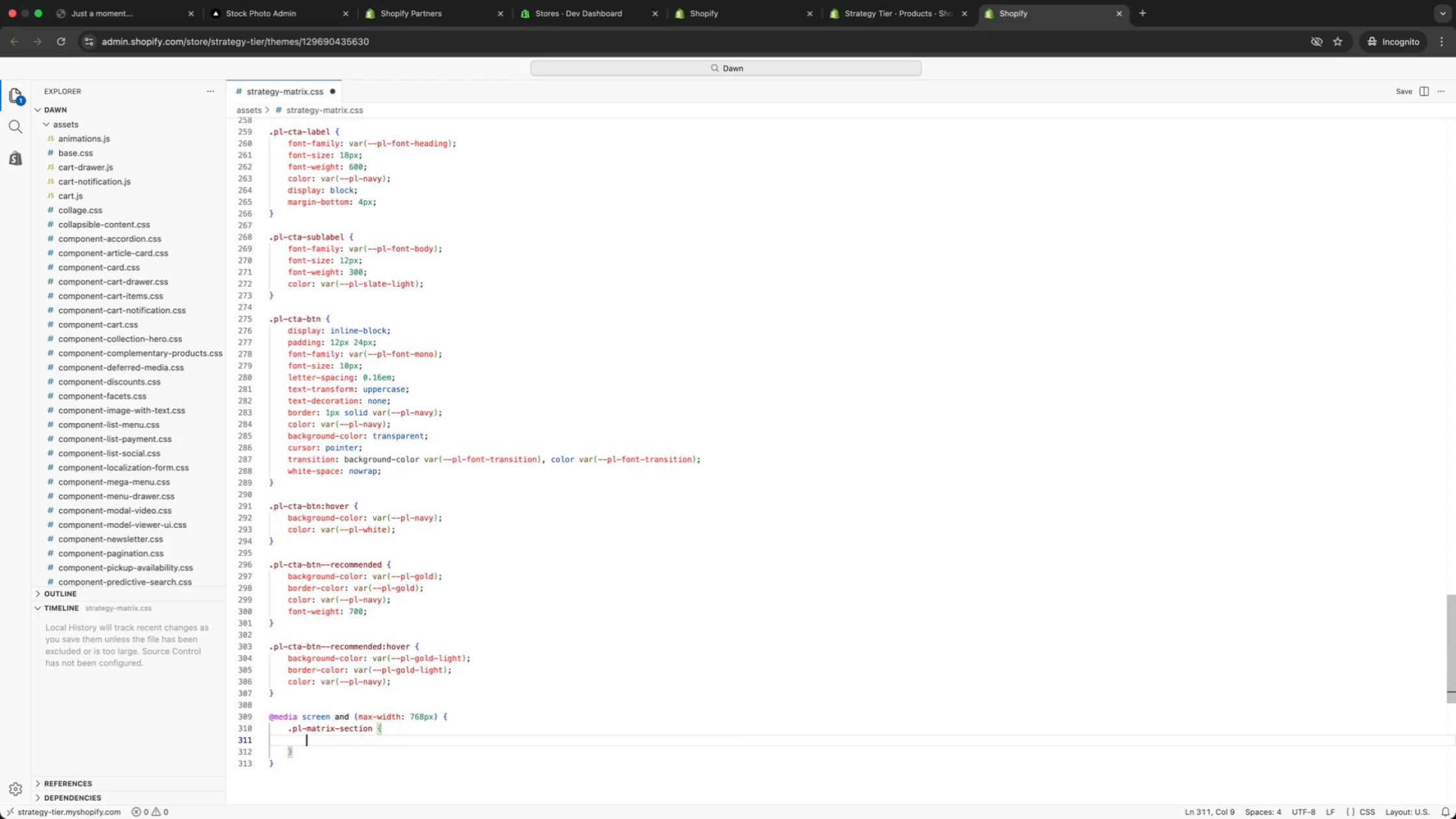 
type(pad)
 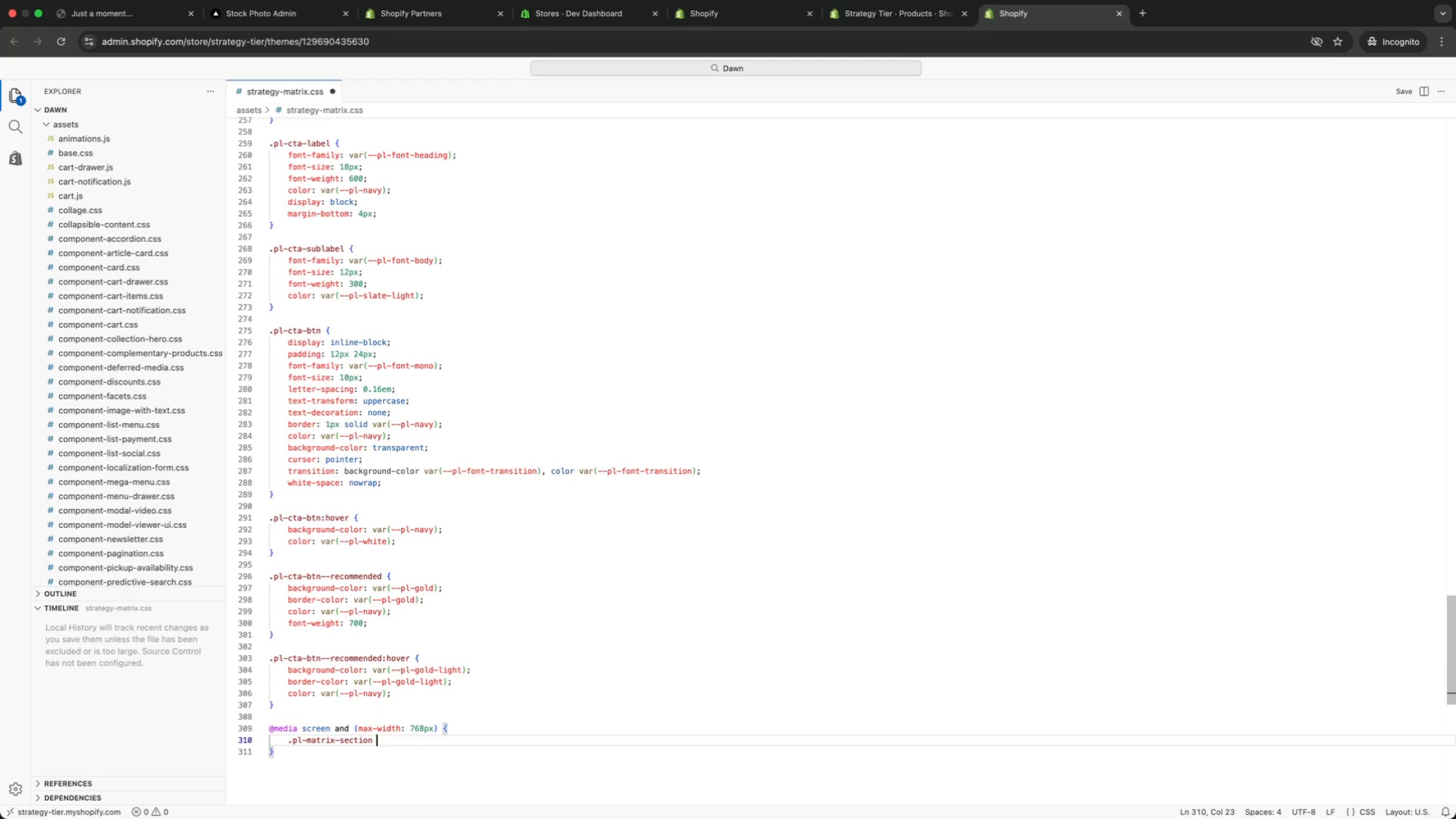 
key(Enter)
 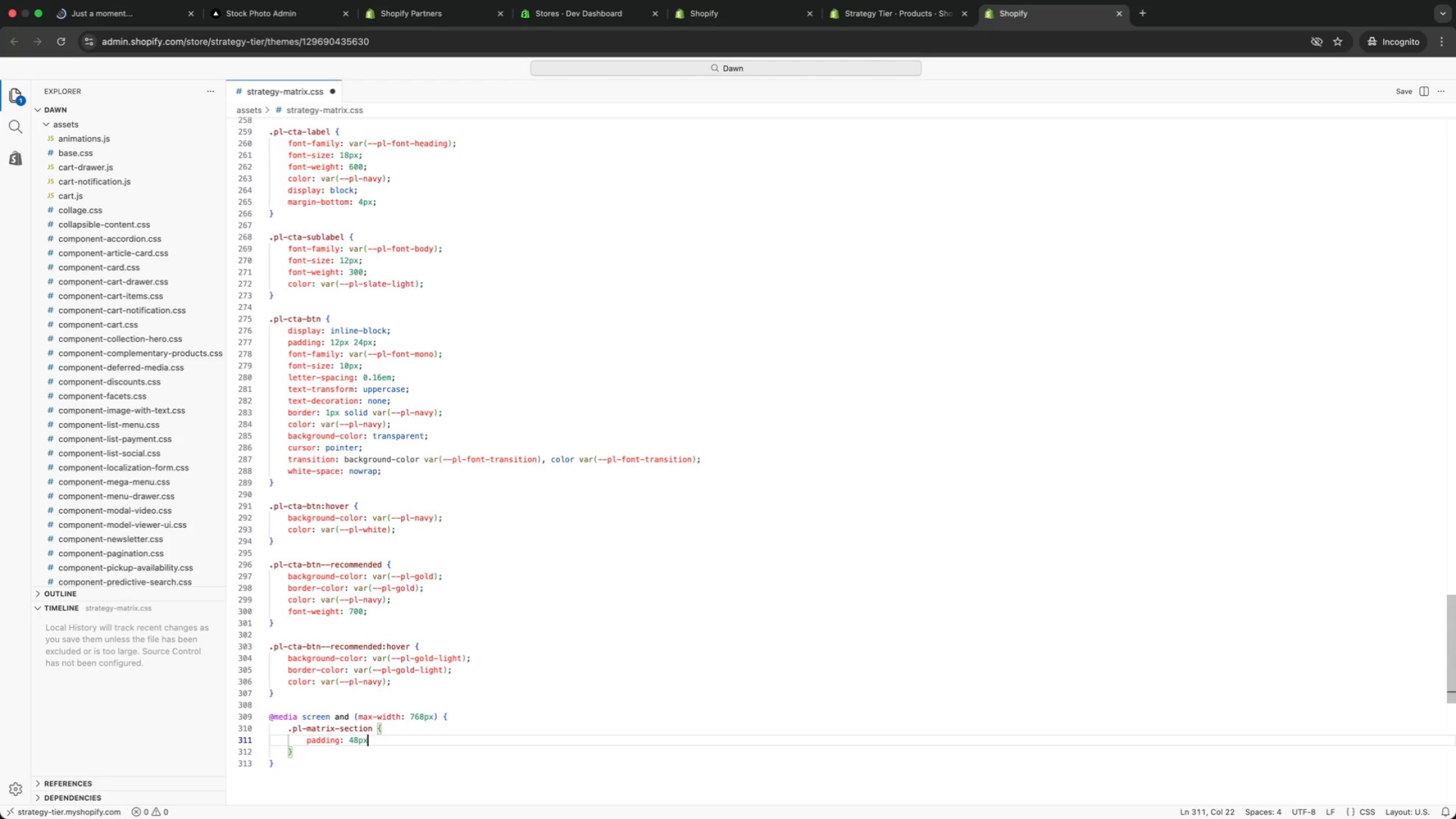 
type(: 48px 0;)
 